 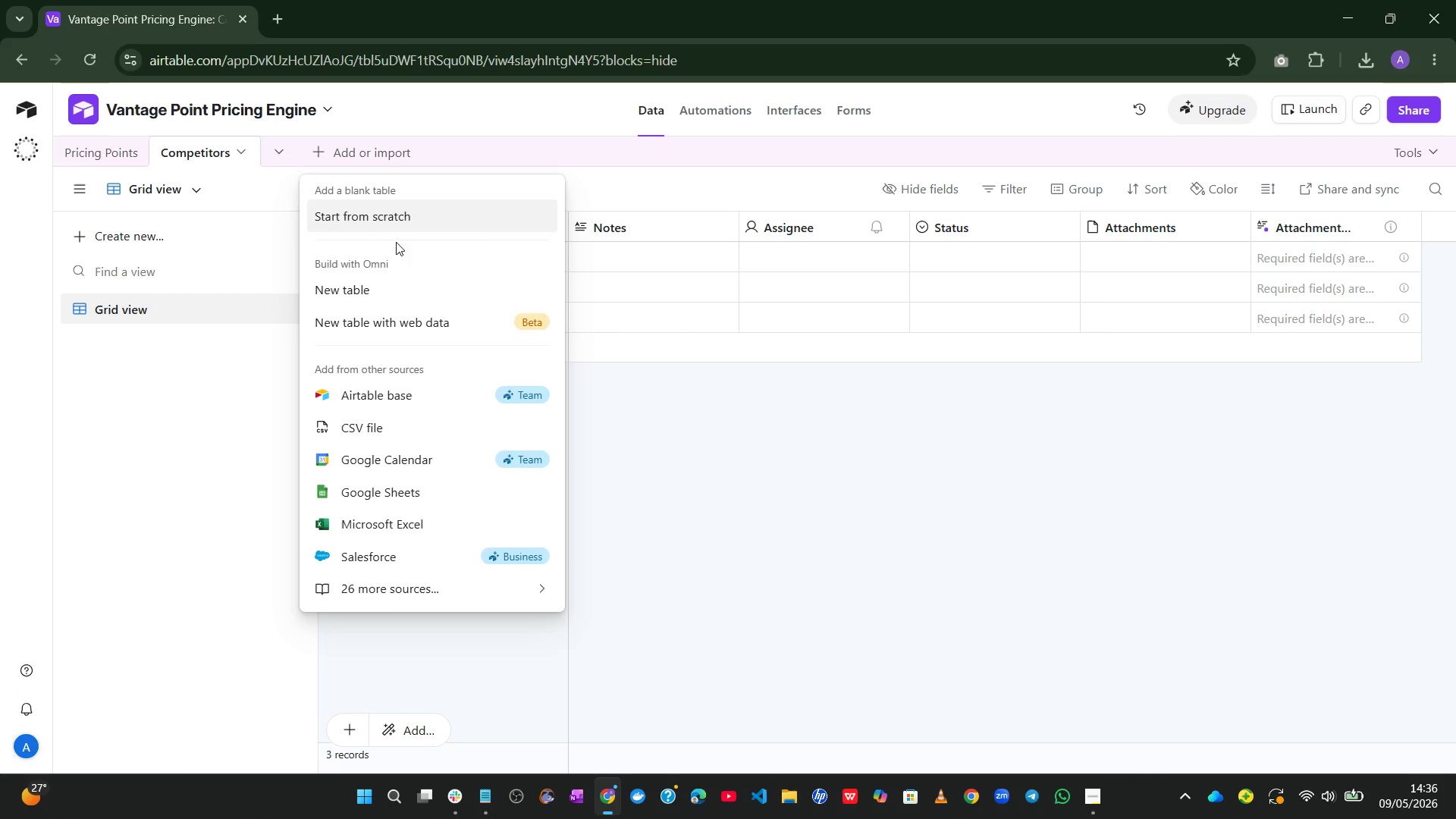 
left_click([381, 228])
 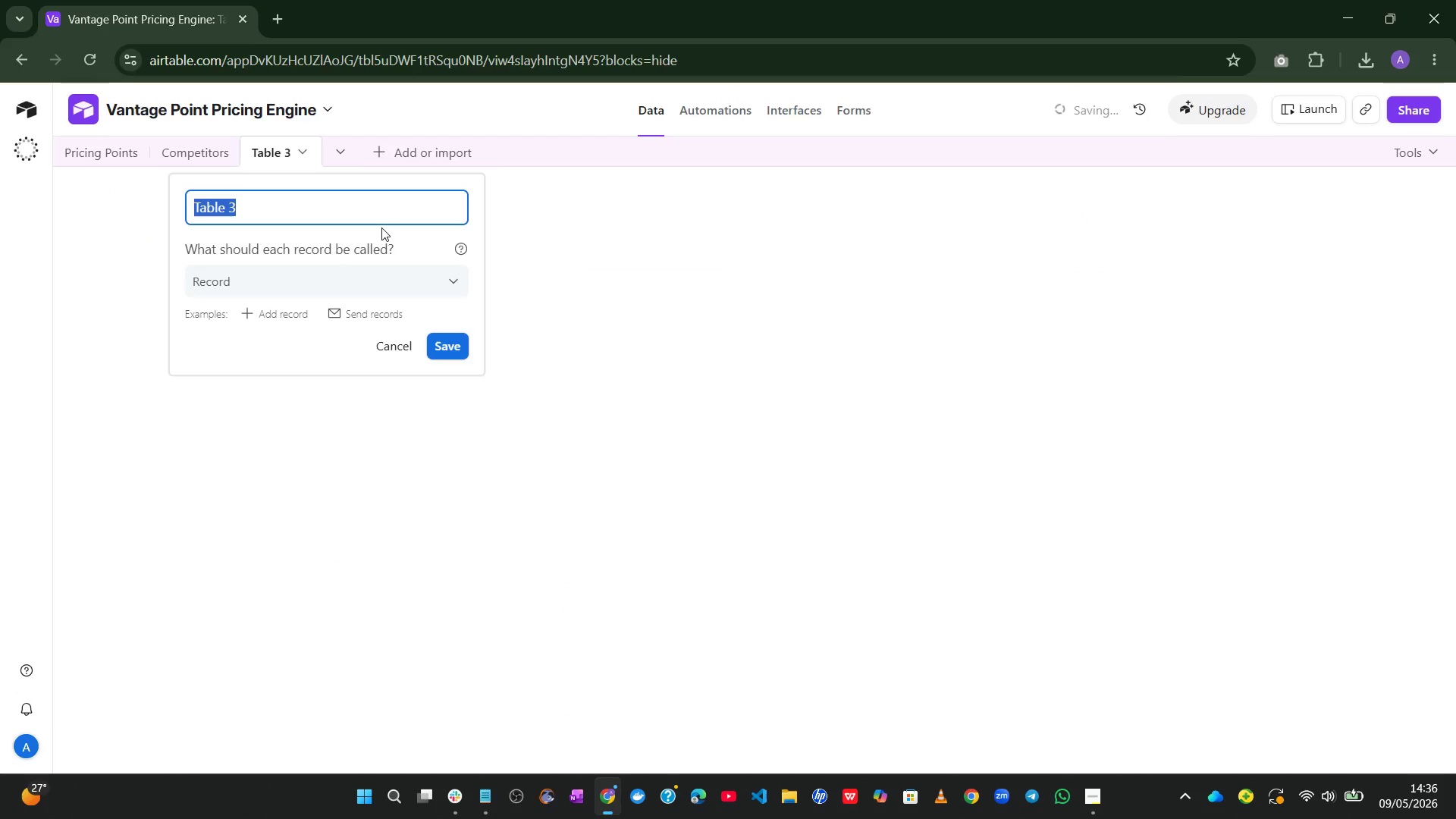 
type(Service Categories)
 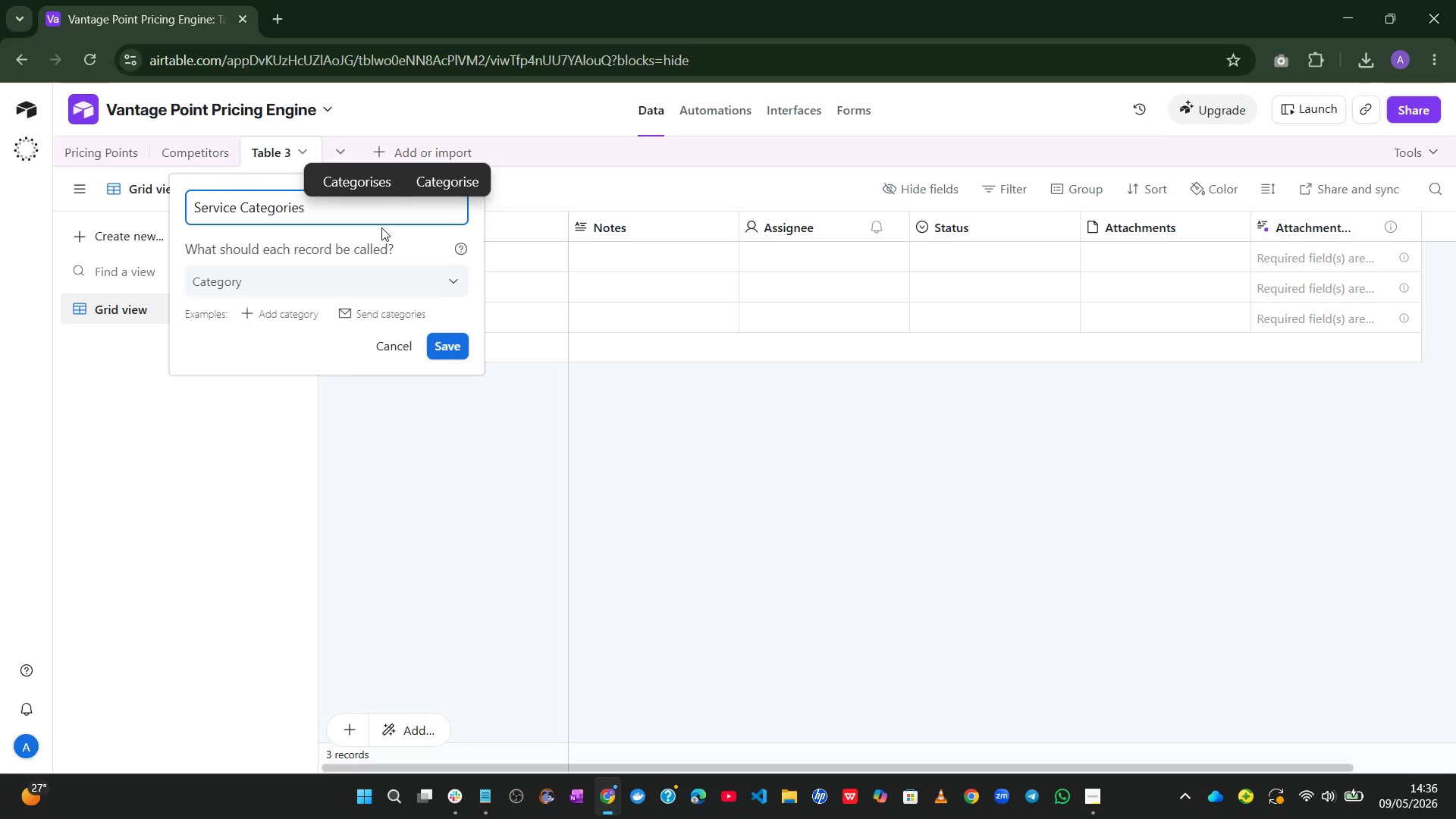 
left_click([456, 350])
 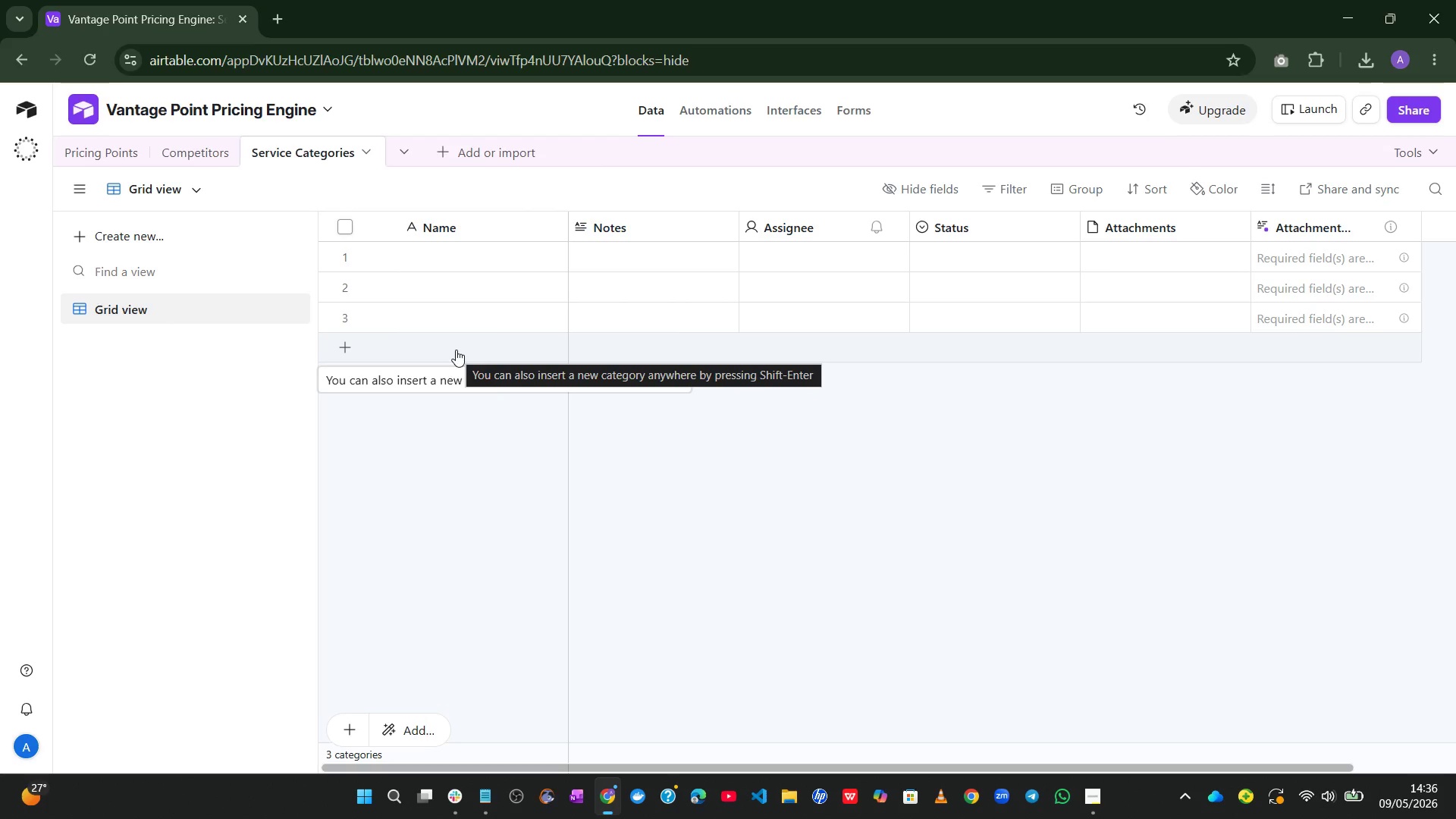 
wait(12.31)
 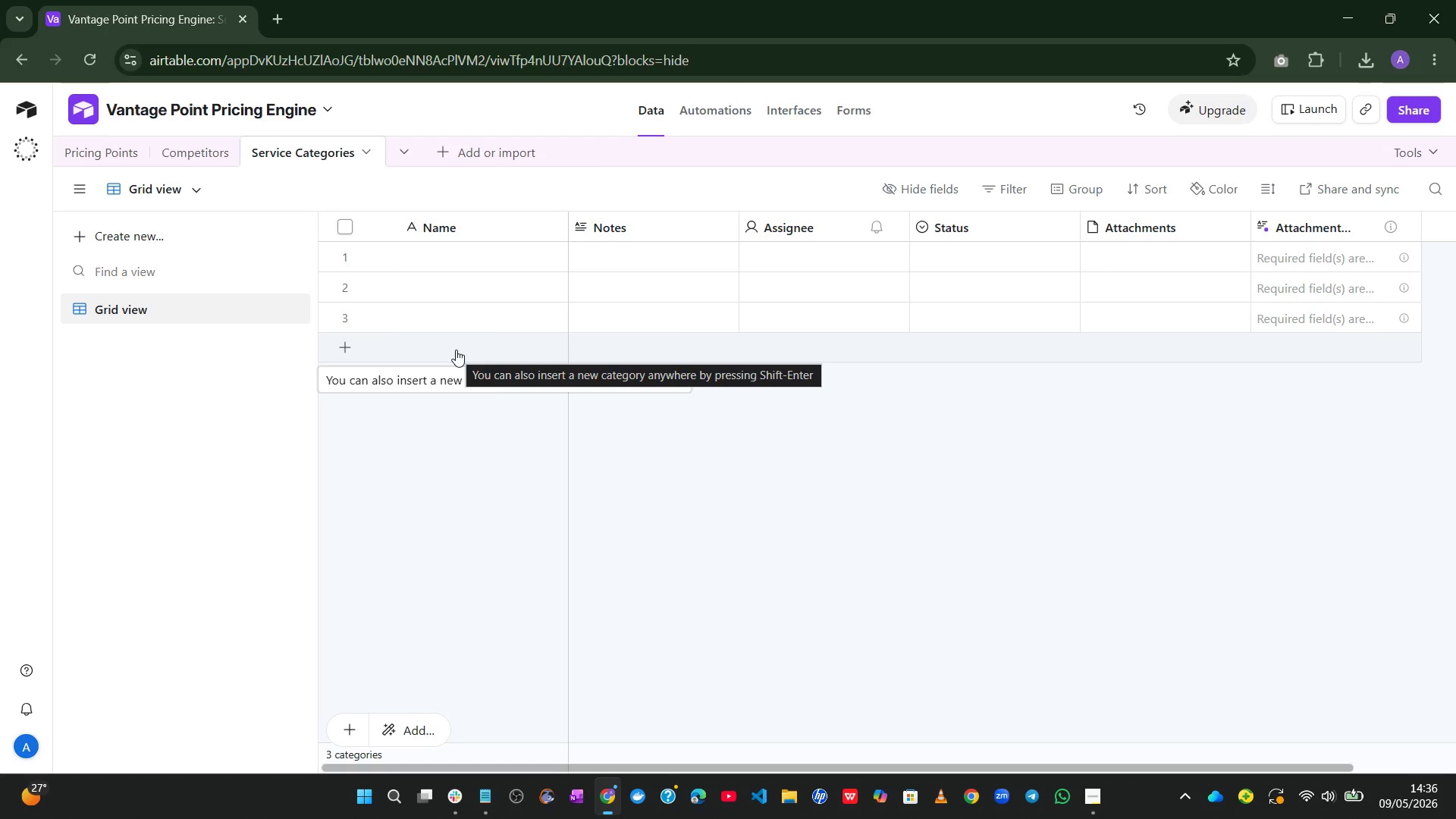 
left_click([450, 156])
 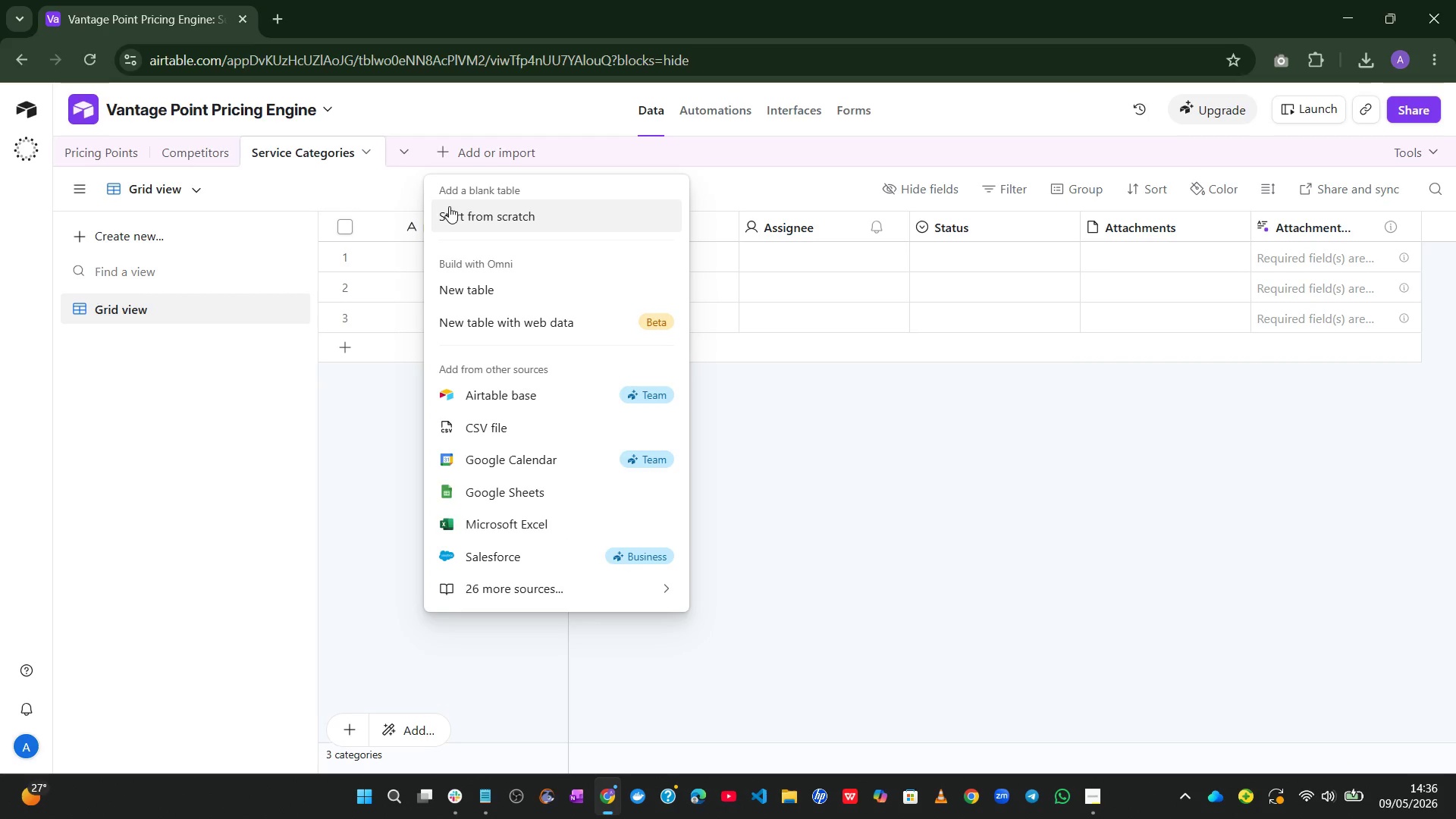 
left_click([450, 206])
 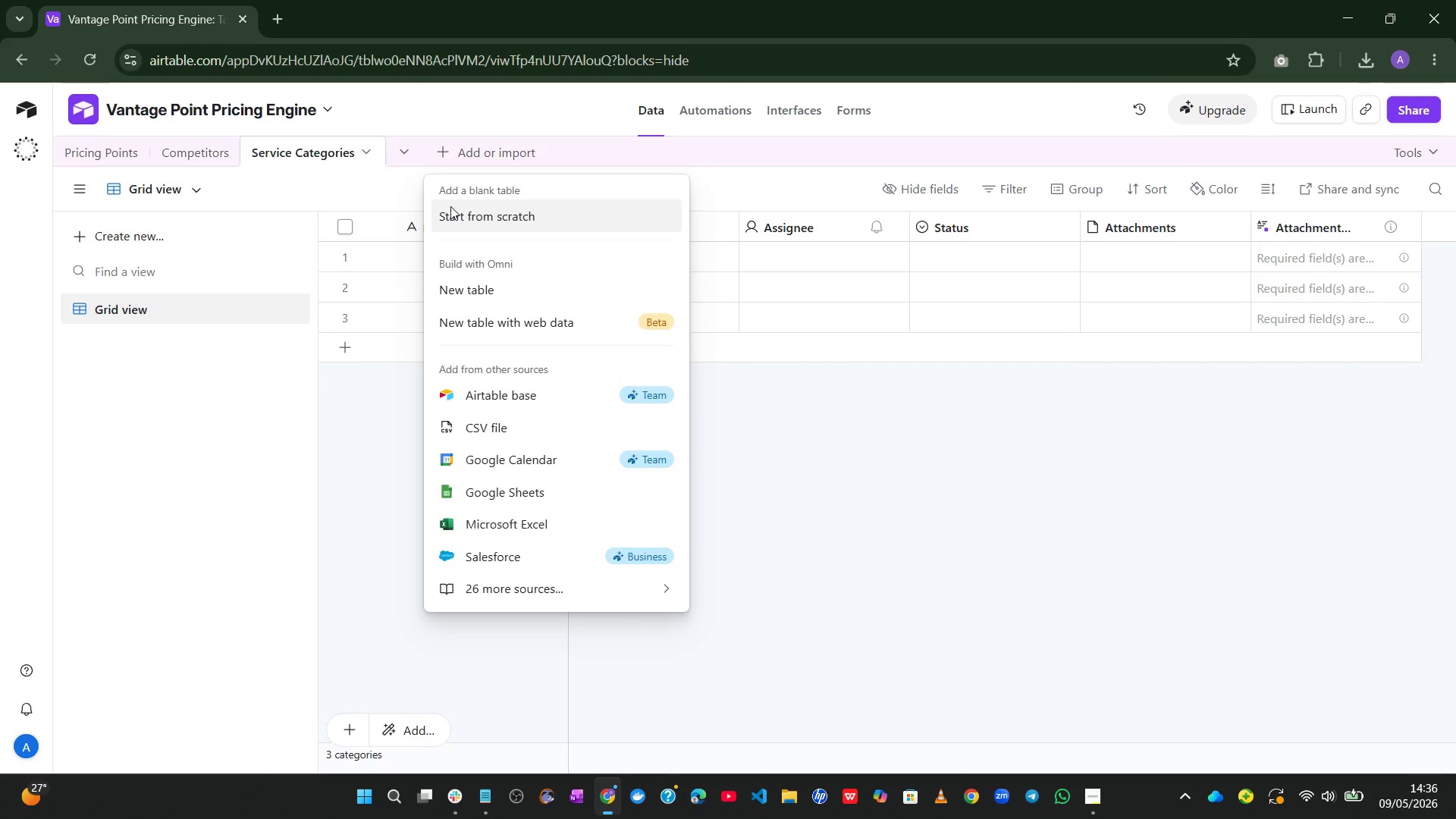 
type(Proposed Rates)
 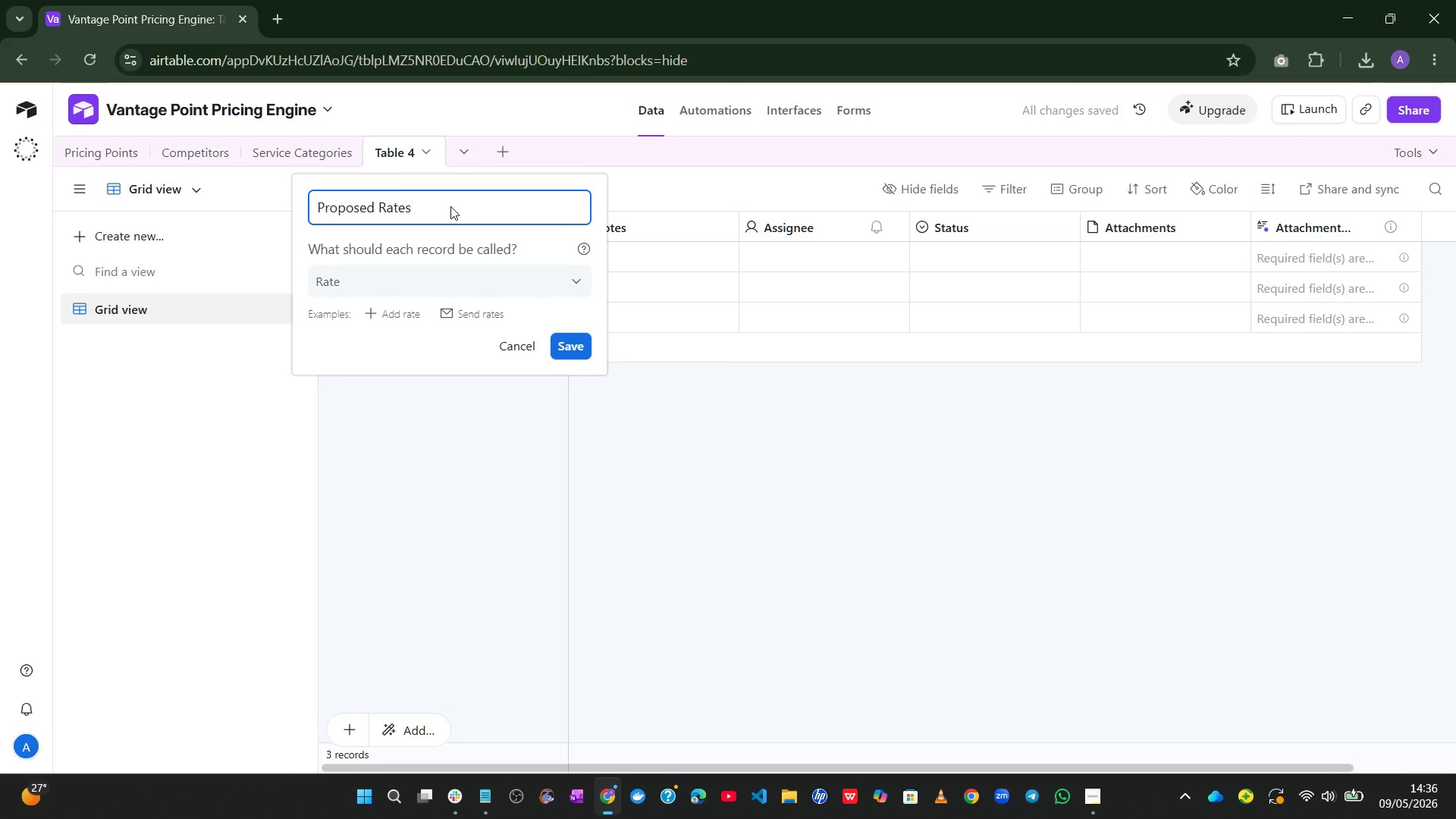 
key(Enter)
 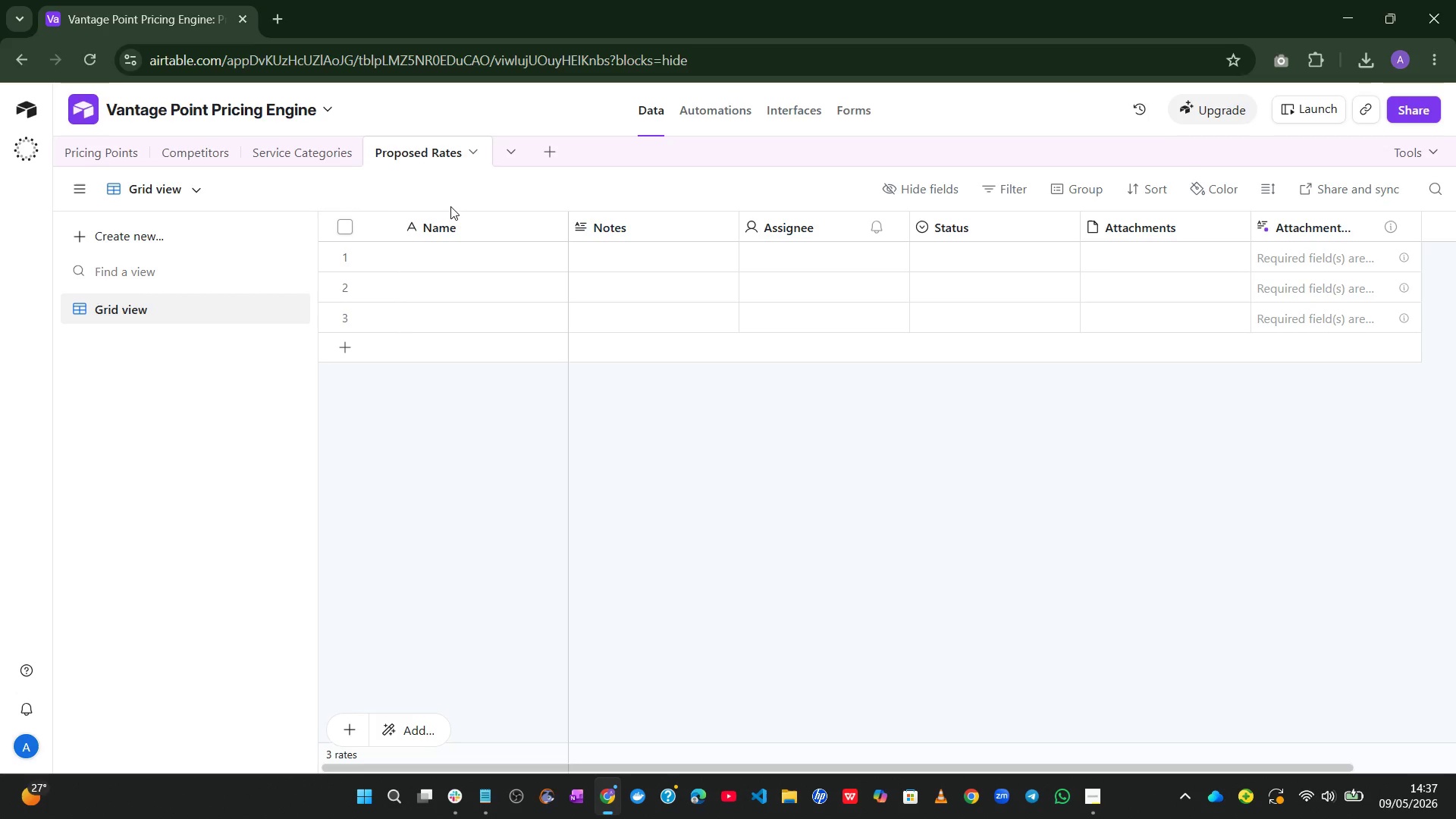 
wait(26.95)
 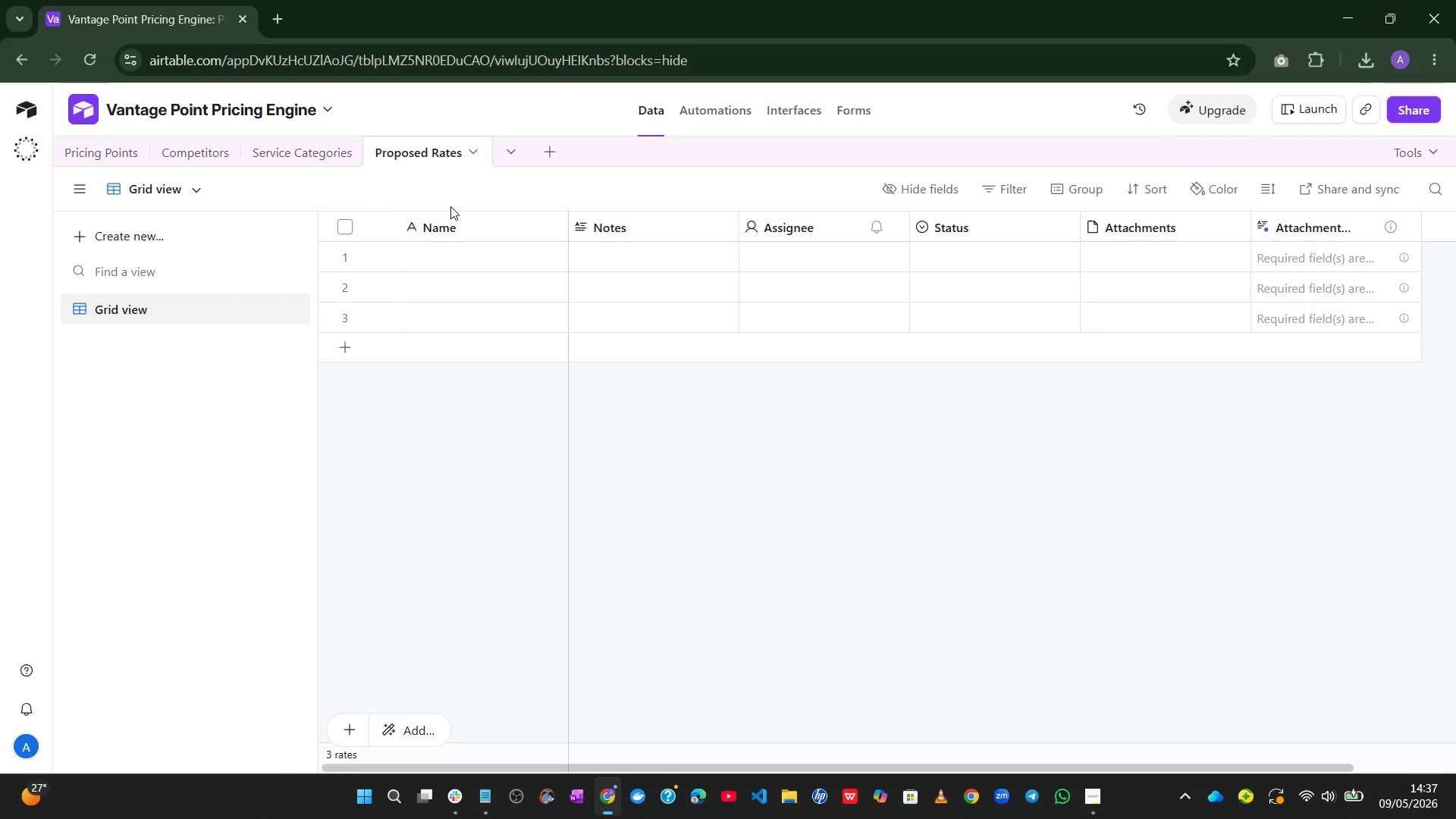 
left_click([184, 162])
 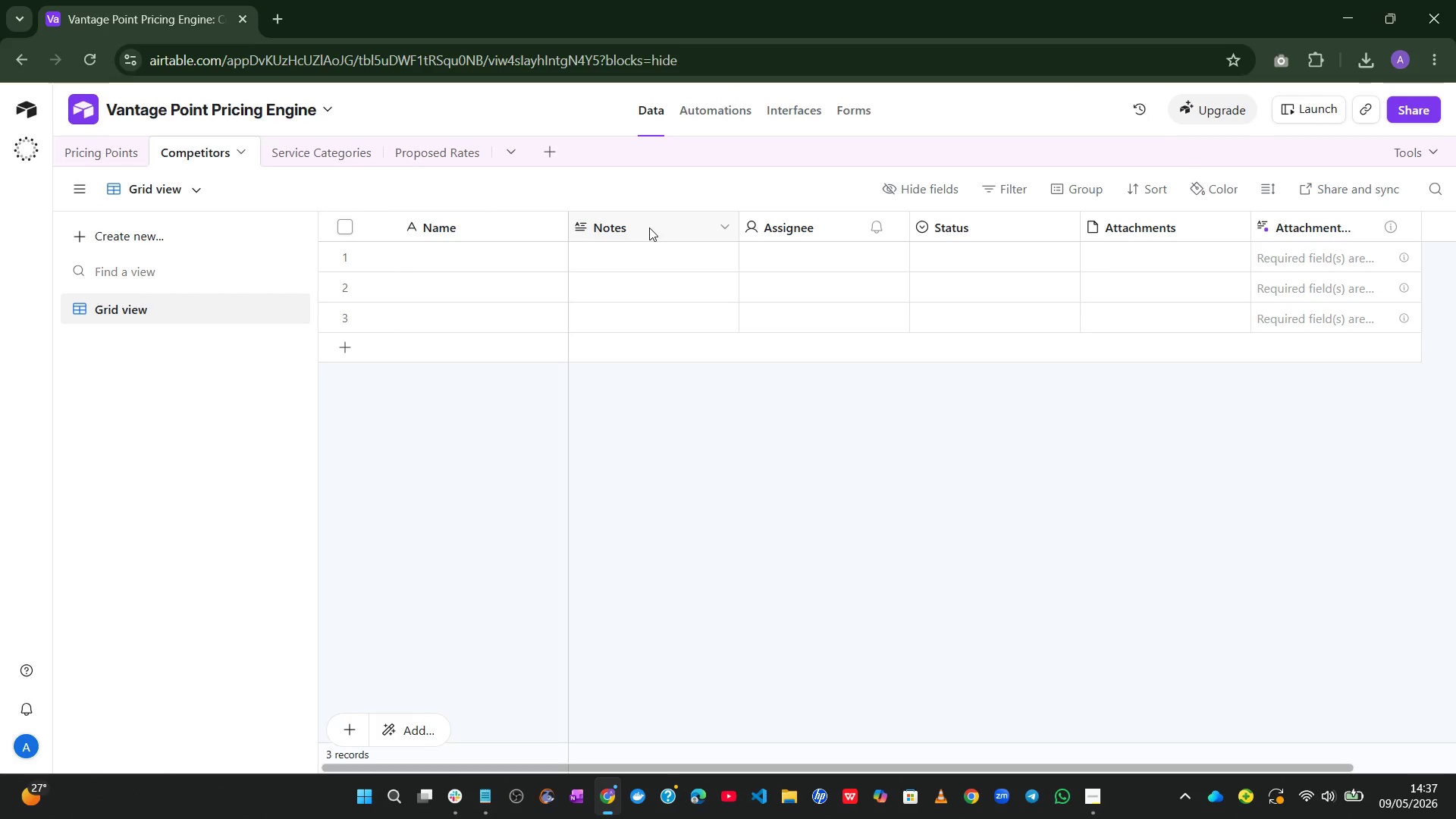 
right_click([651, 227])
 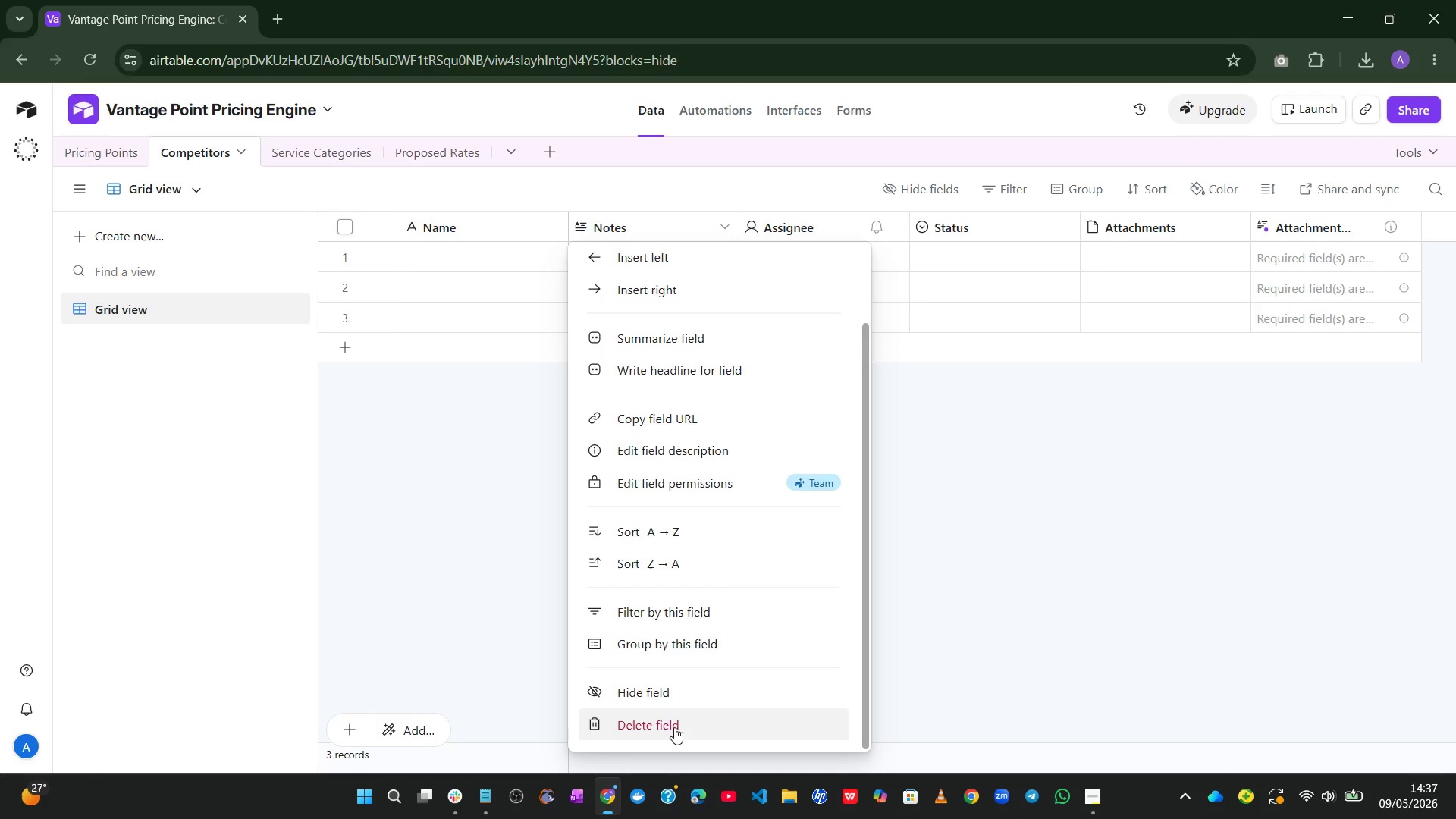 
left_click([675, 730])
 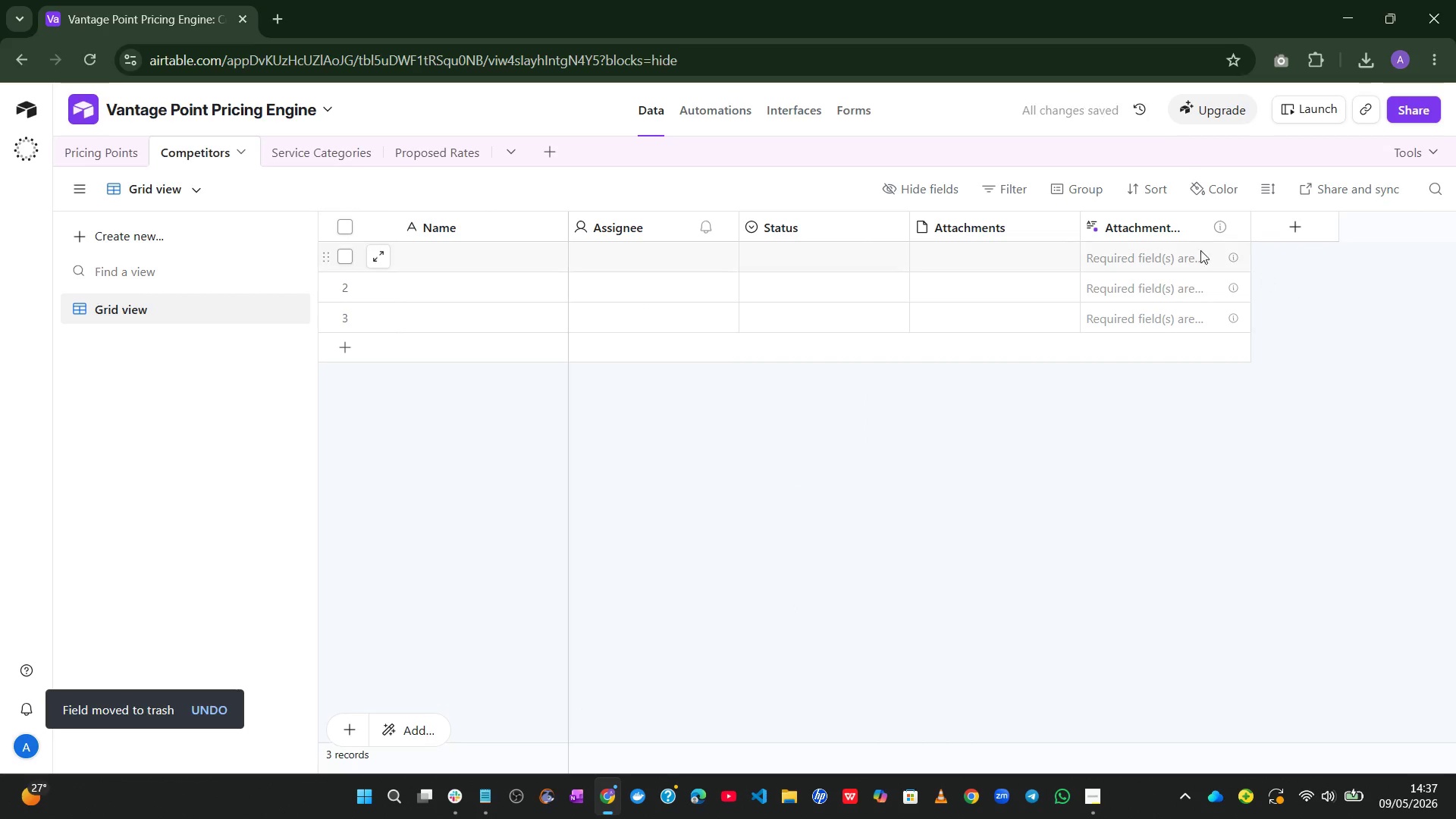 
right_click([1160, 233])
 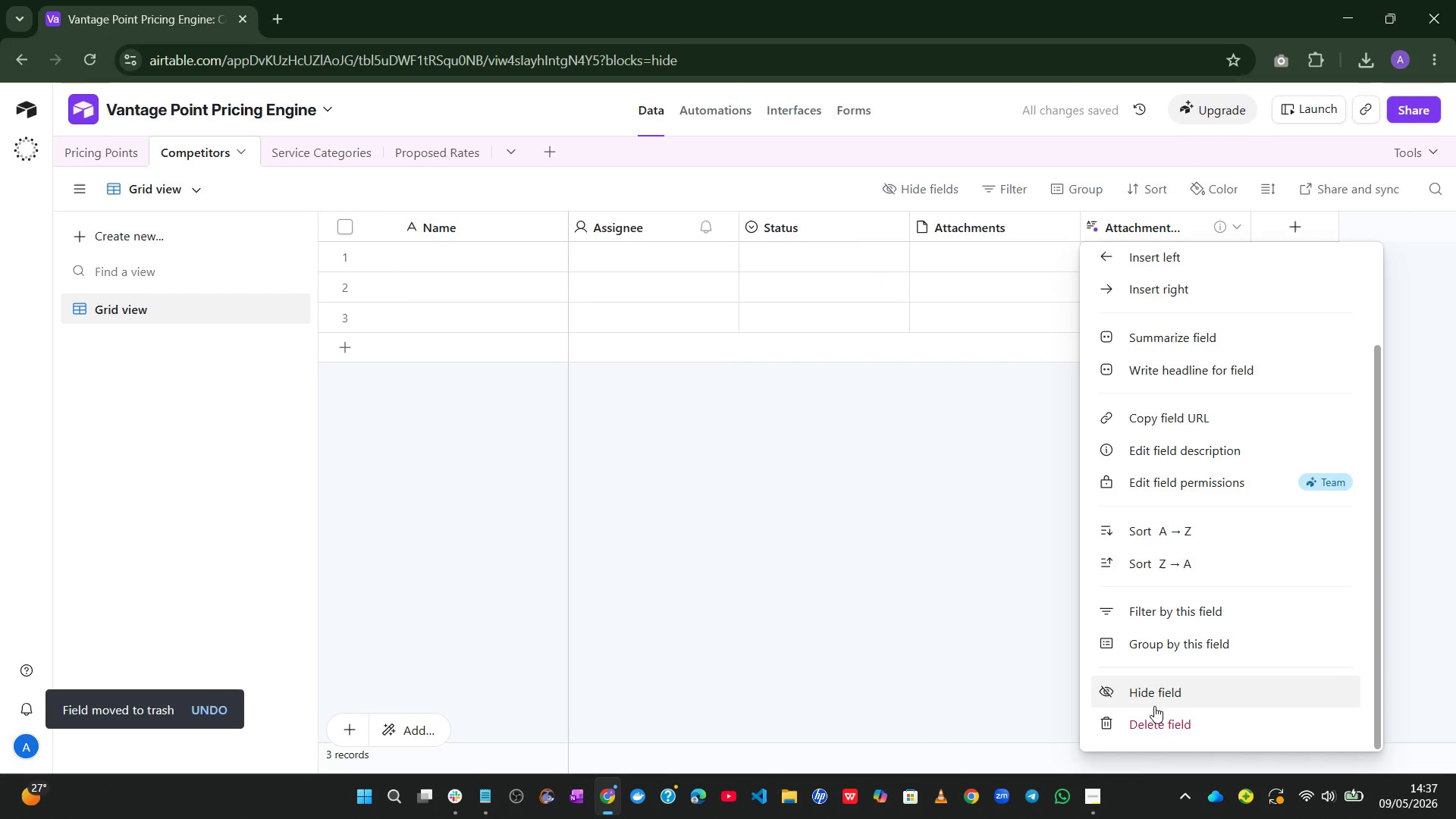 
left_click([1156, 716])
 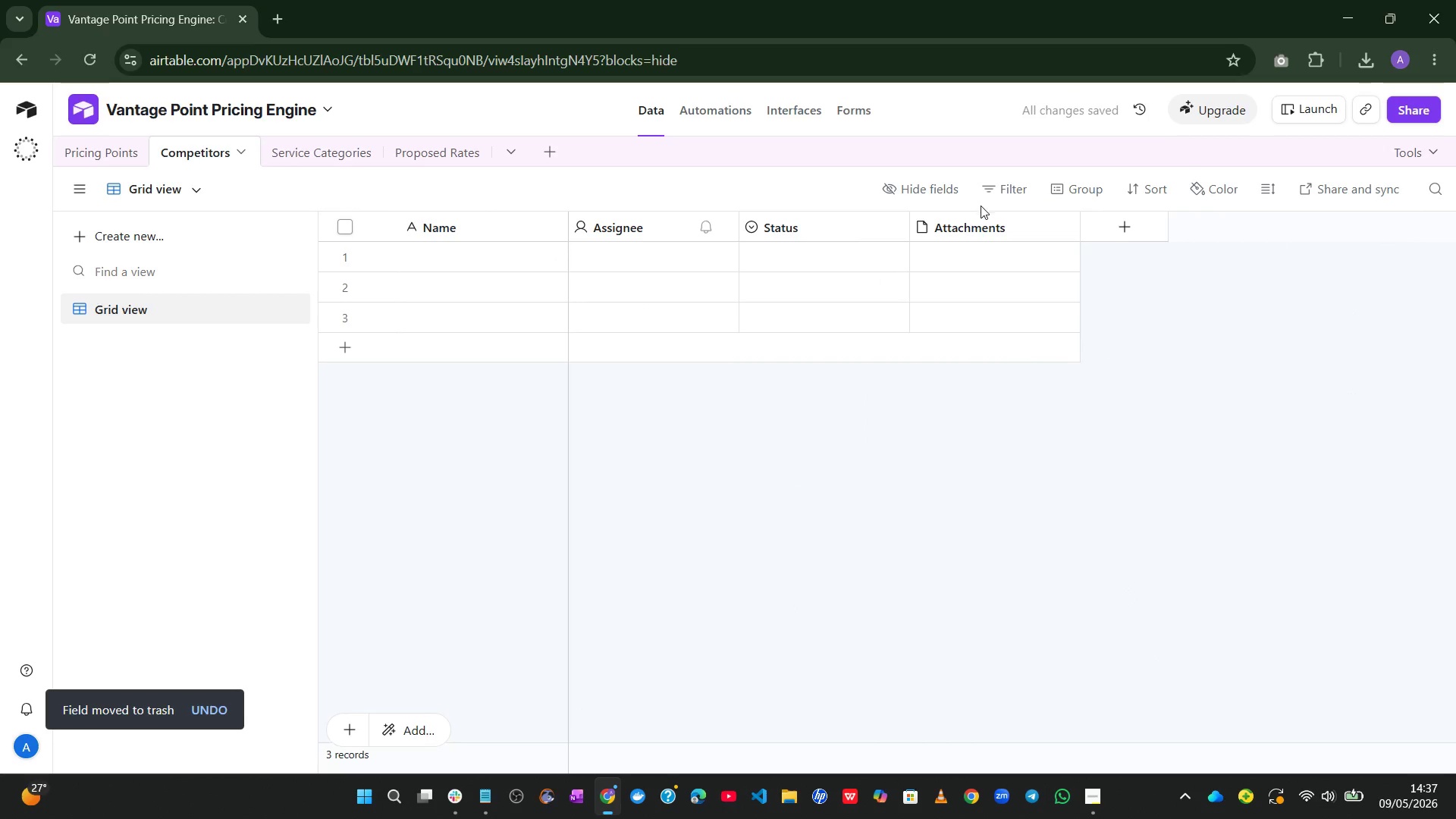 
right_click([981, 219])
 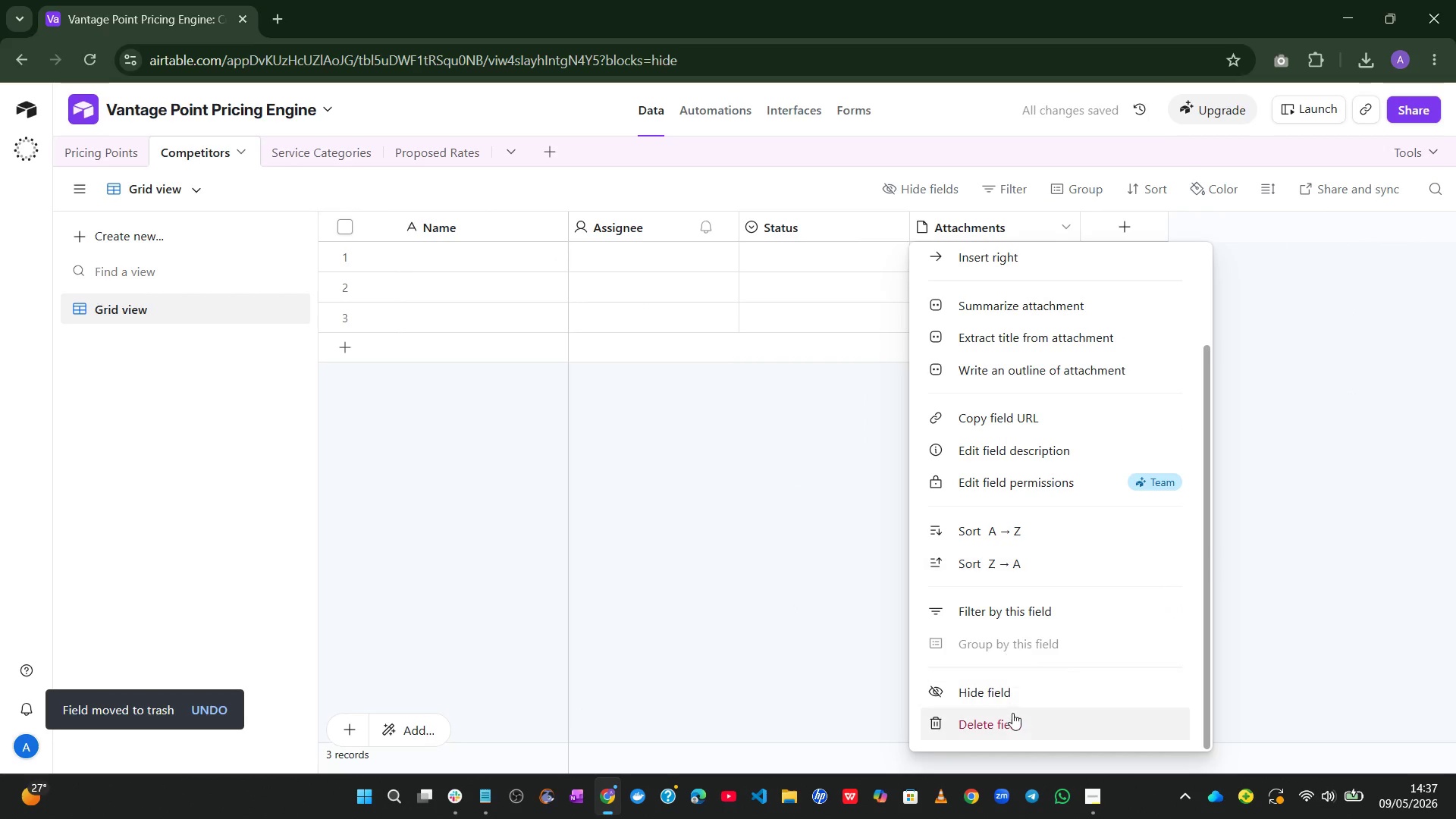 
left_click([1012, 722])
 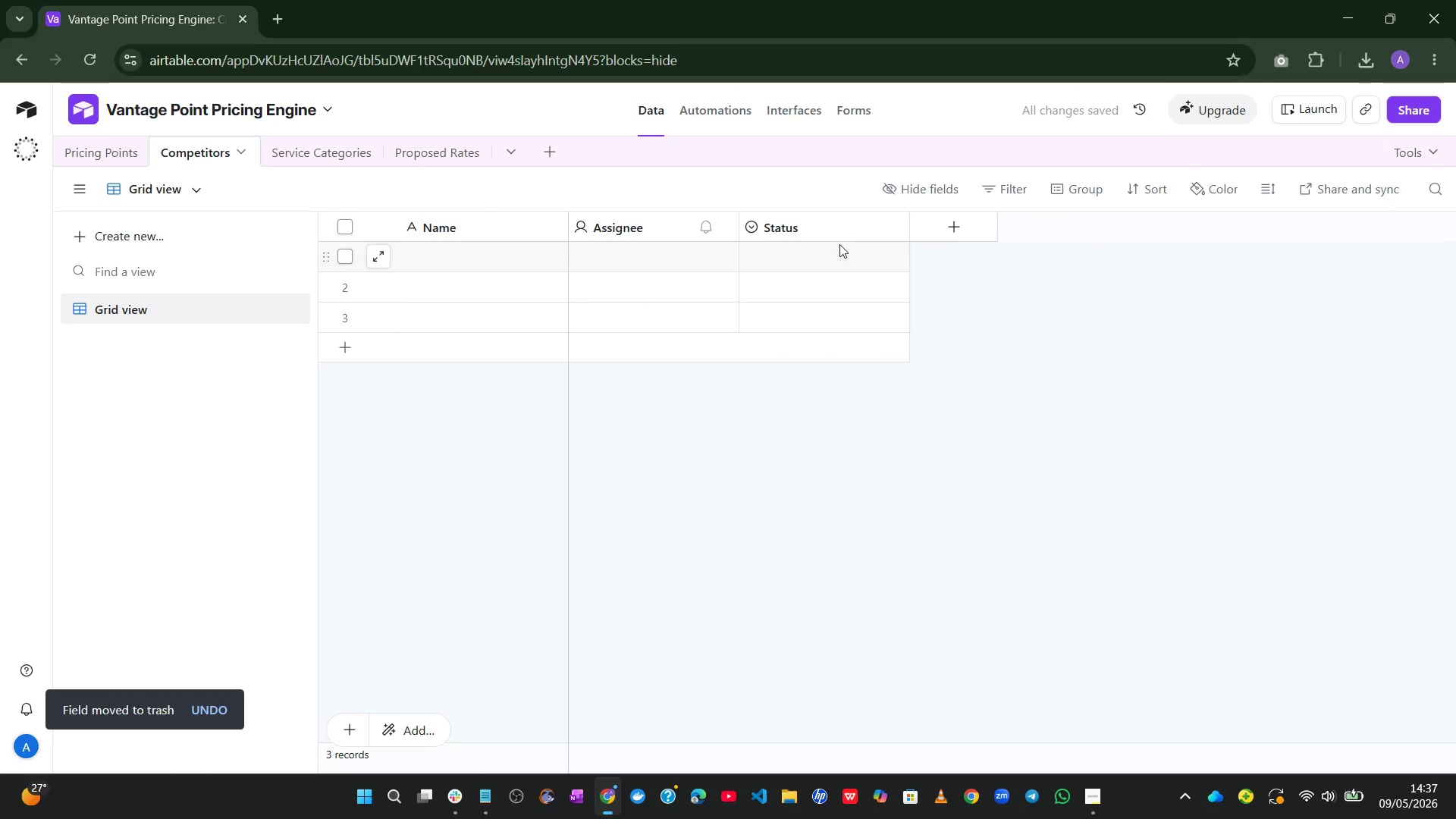 
right_click([839, 232])
 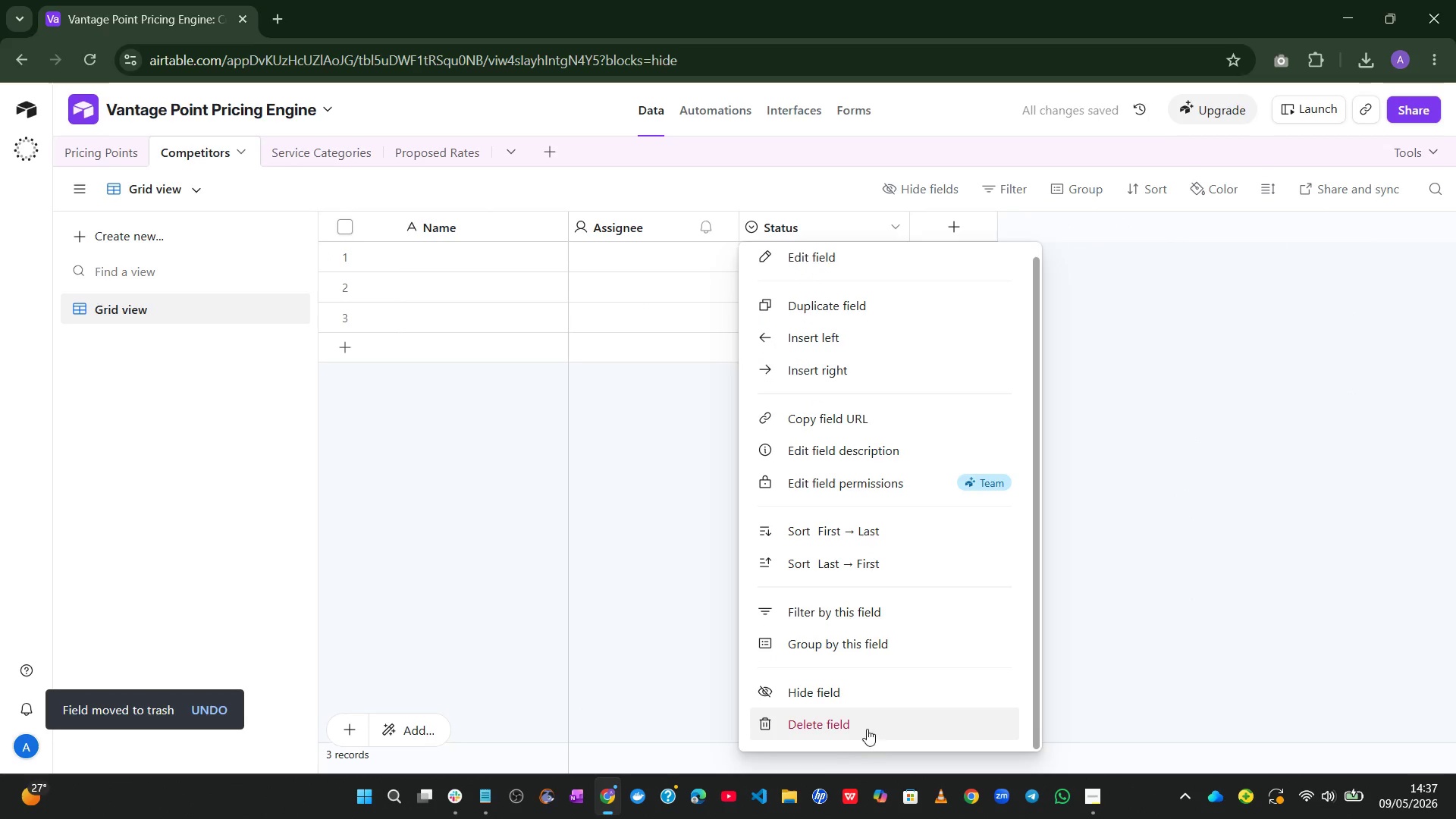 
left_click([866, 726])
 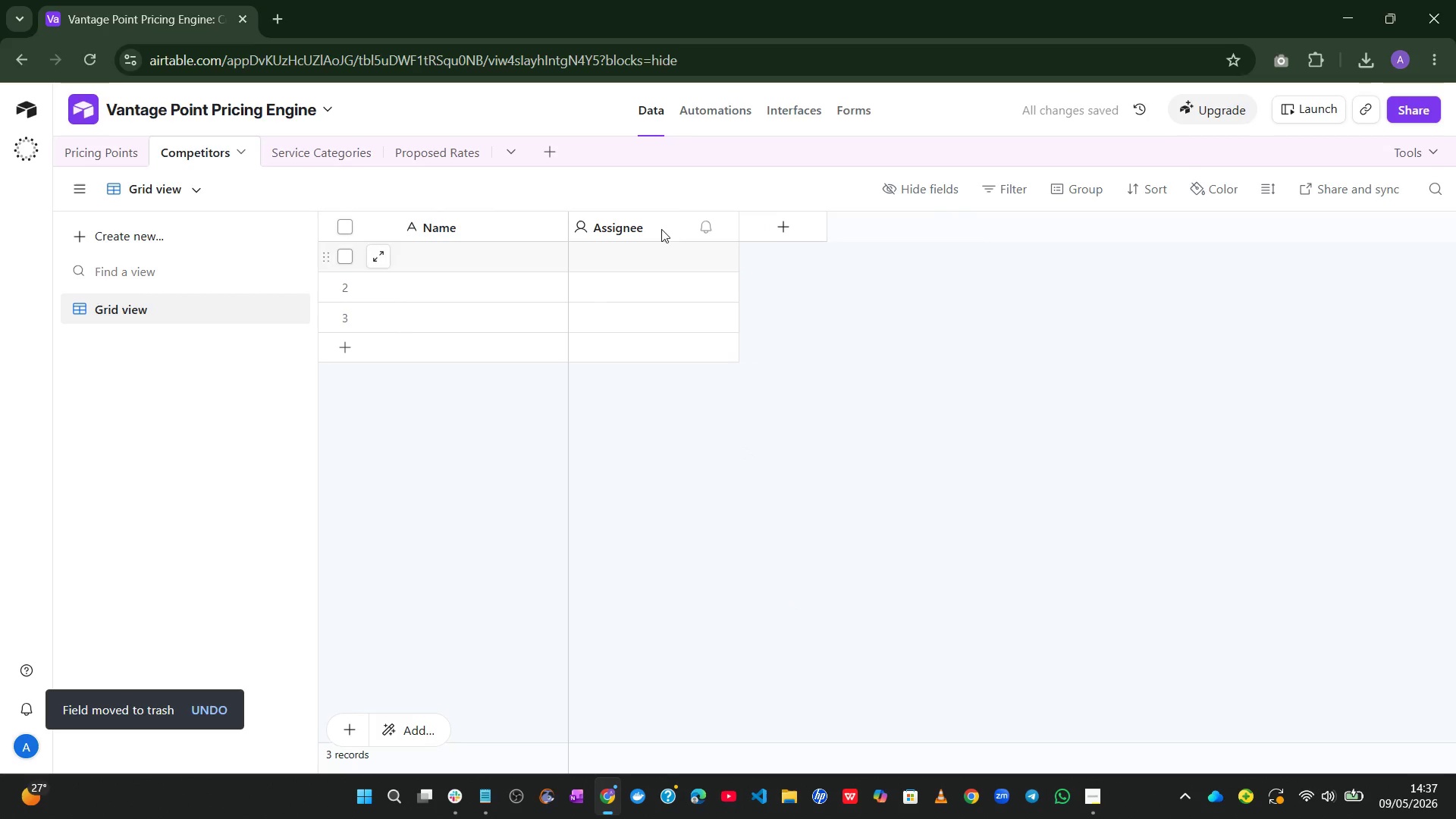 
right_click([649, 224])
 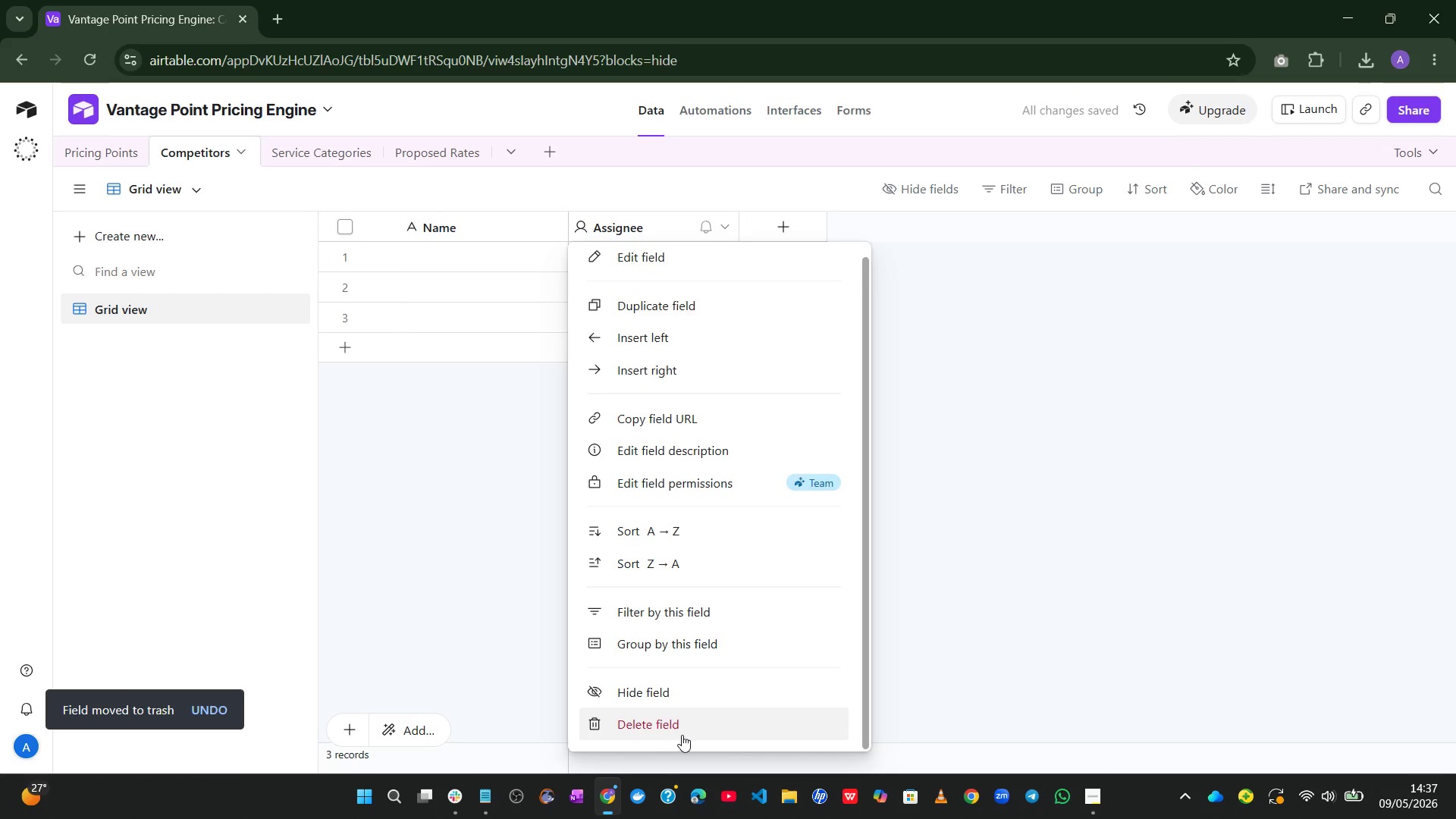 
left_click([684, 733])
 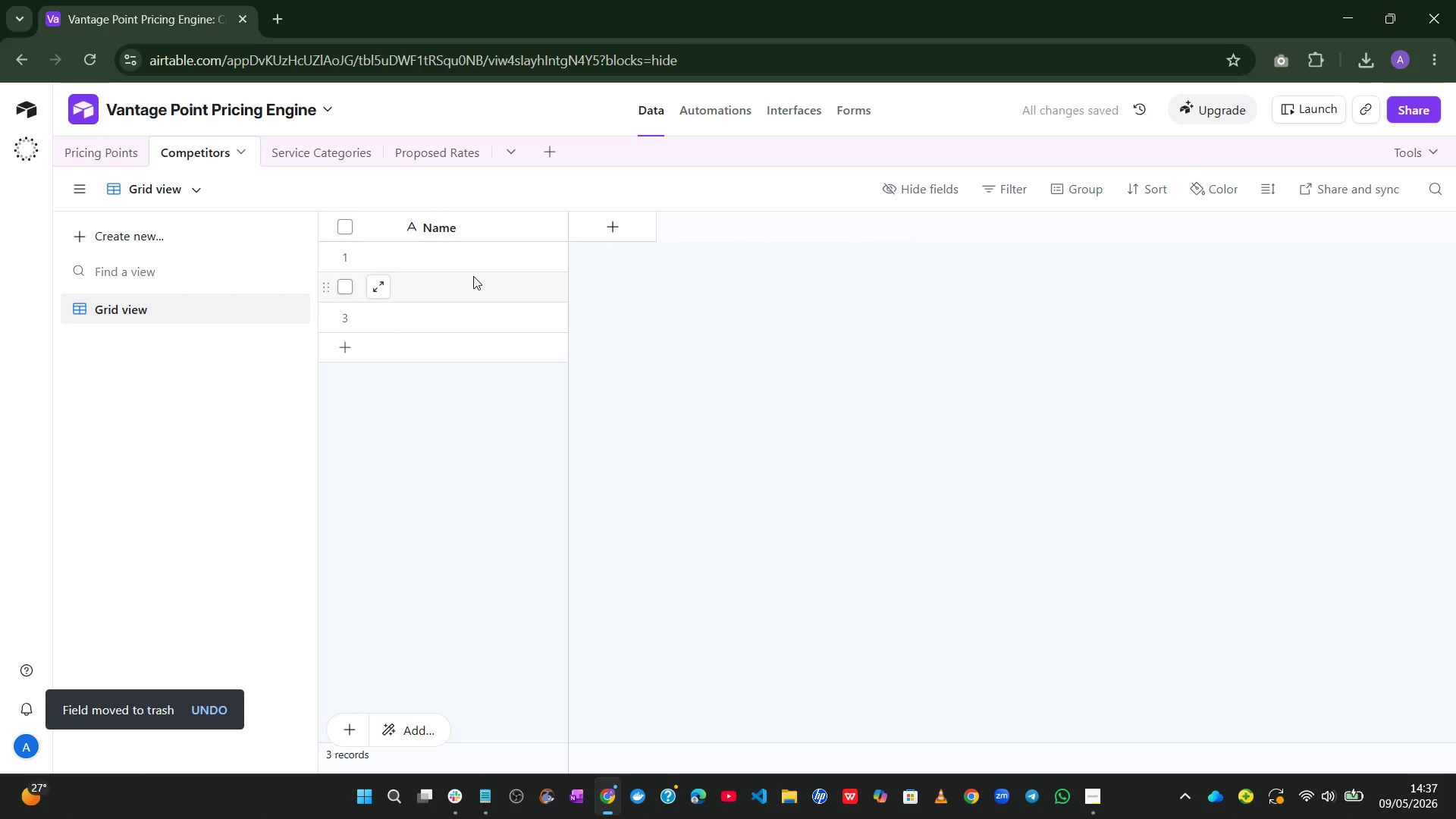 
left_click([445, 259])
 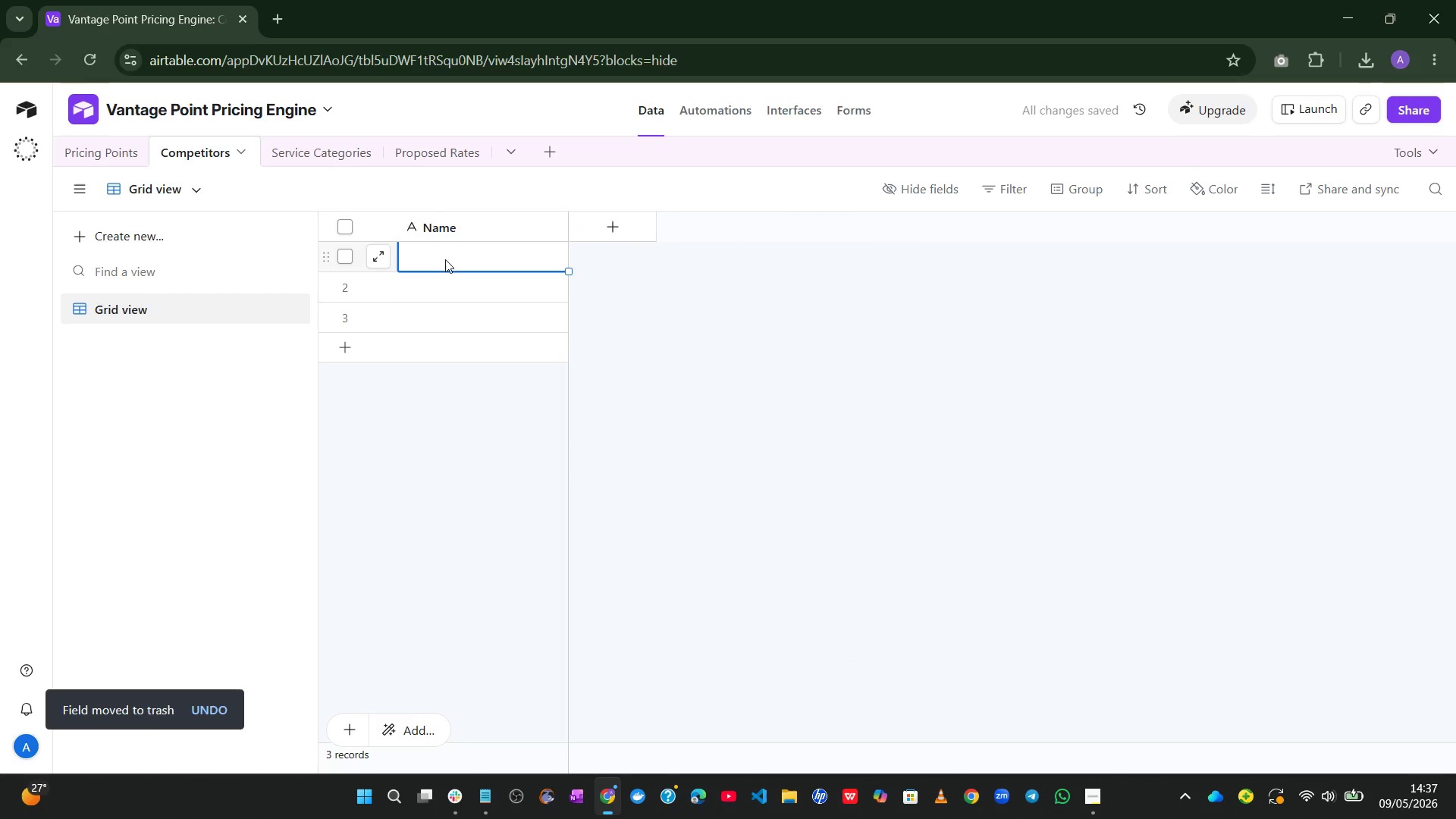 
type(Summit ACA)
key(Backspace)
key(Backspace)
type(cademy)
 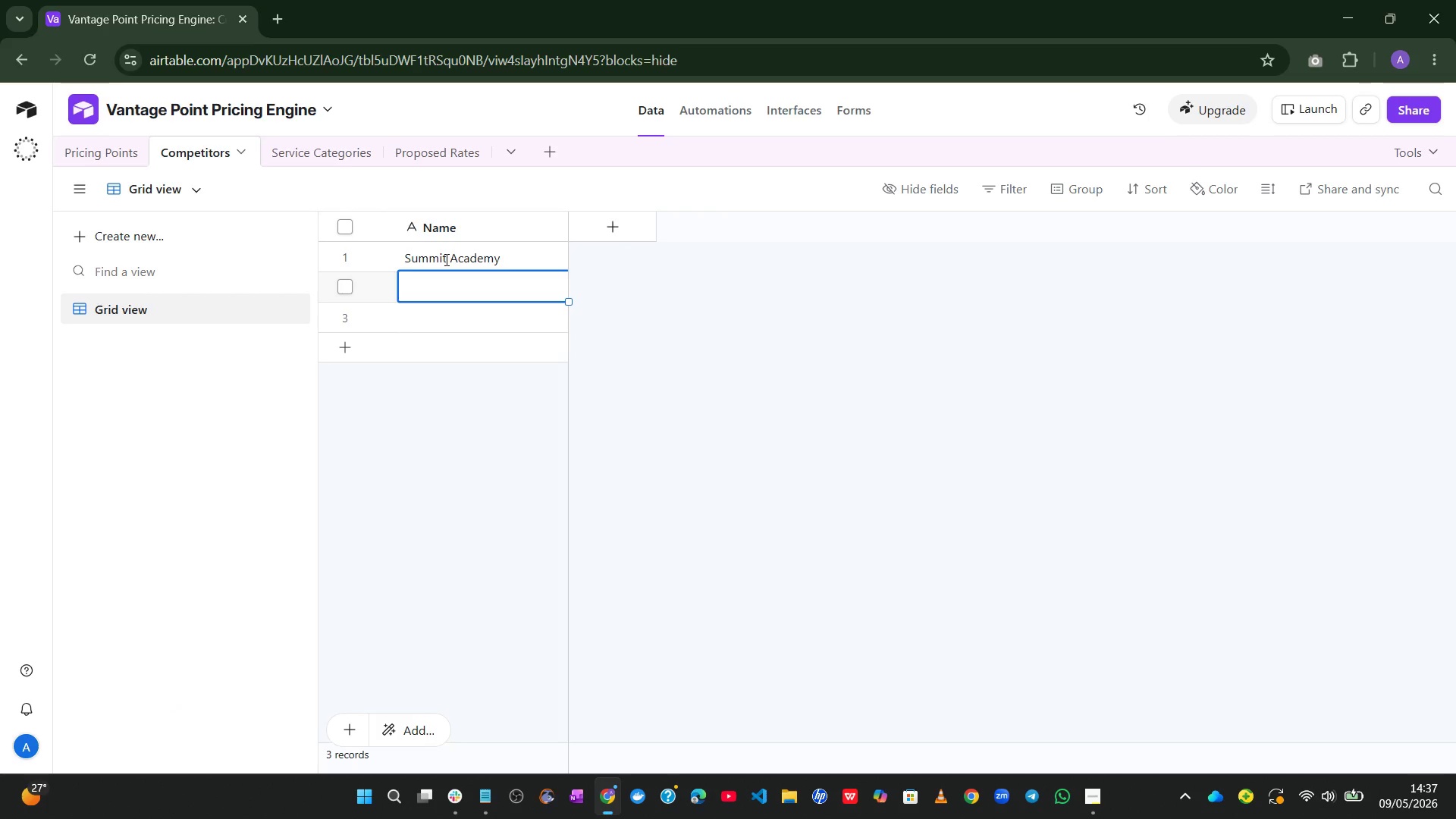 
 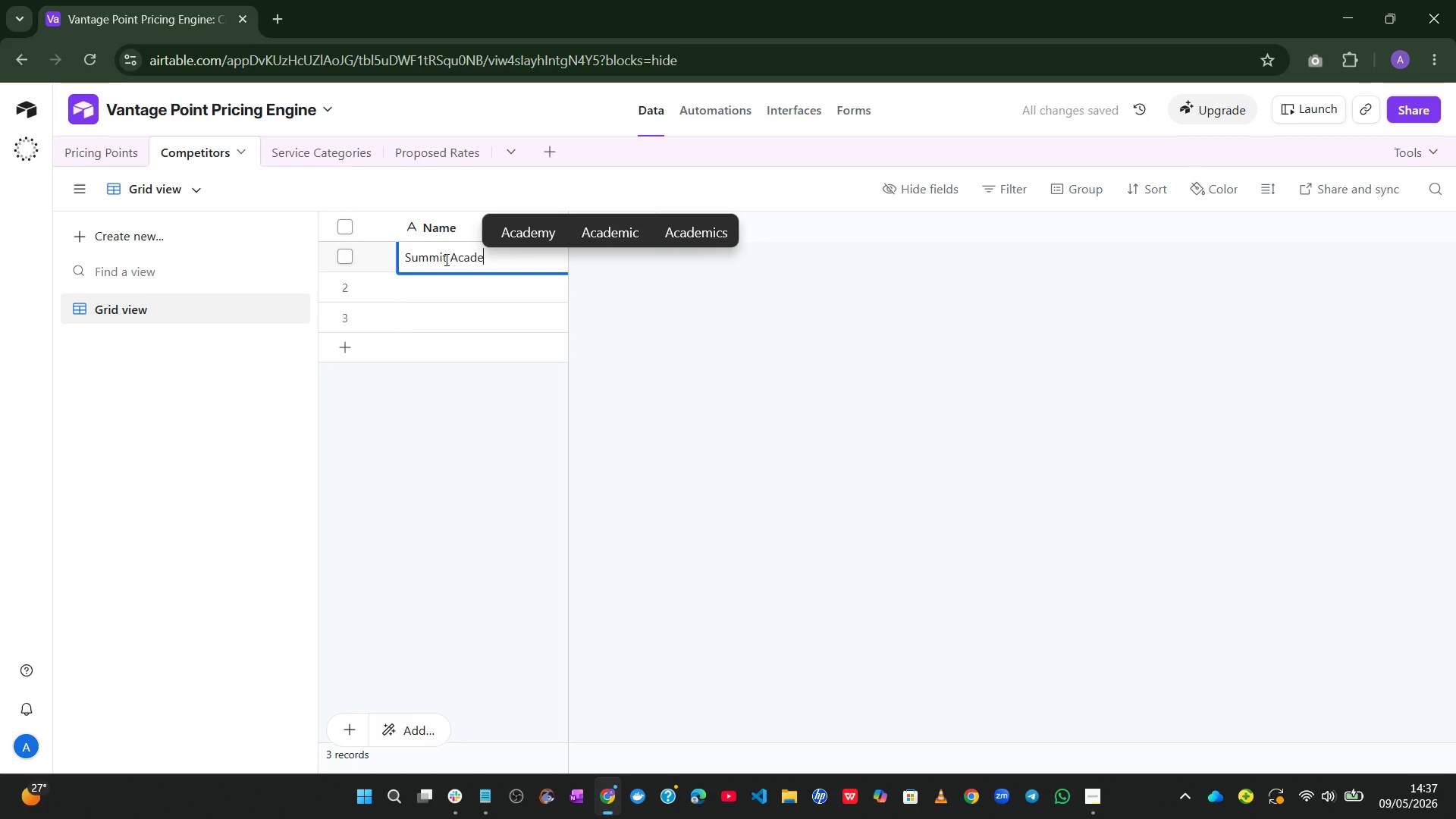 
key(Enter)
 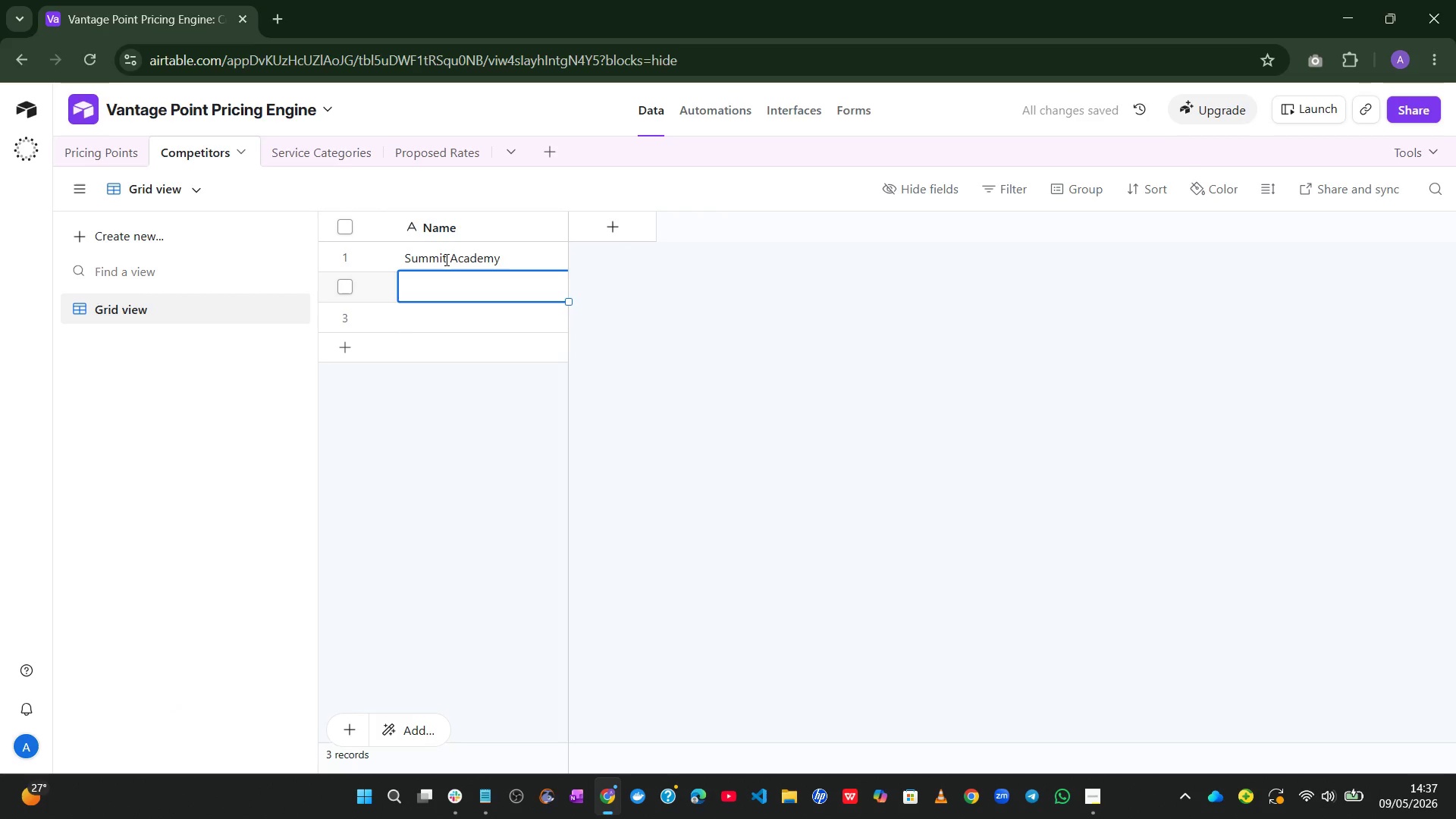 
type(Keynoote)
 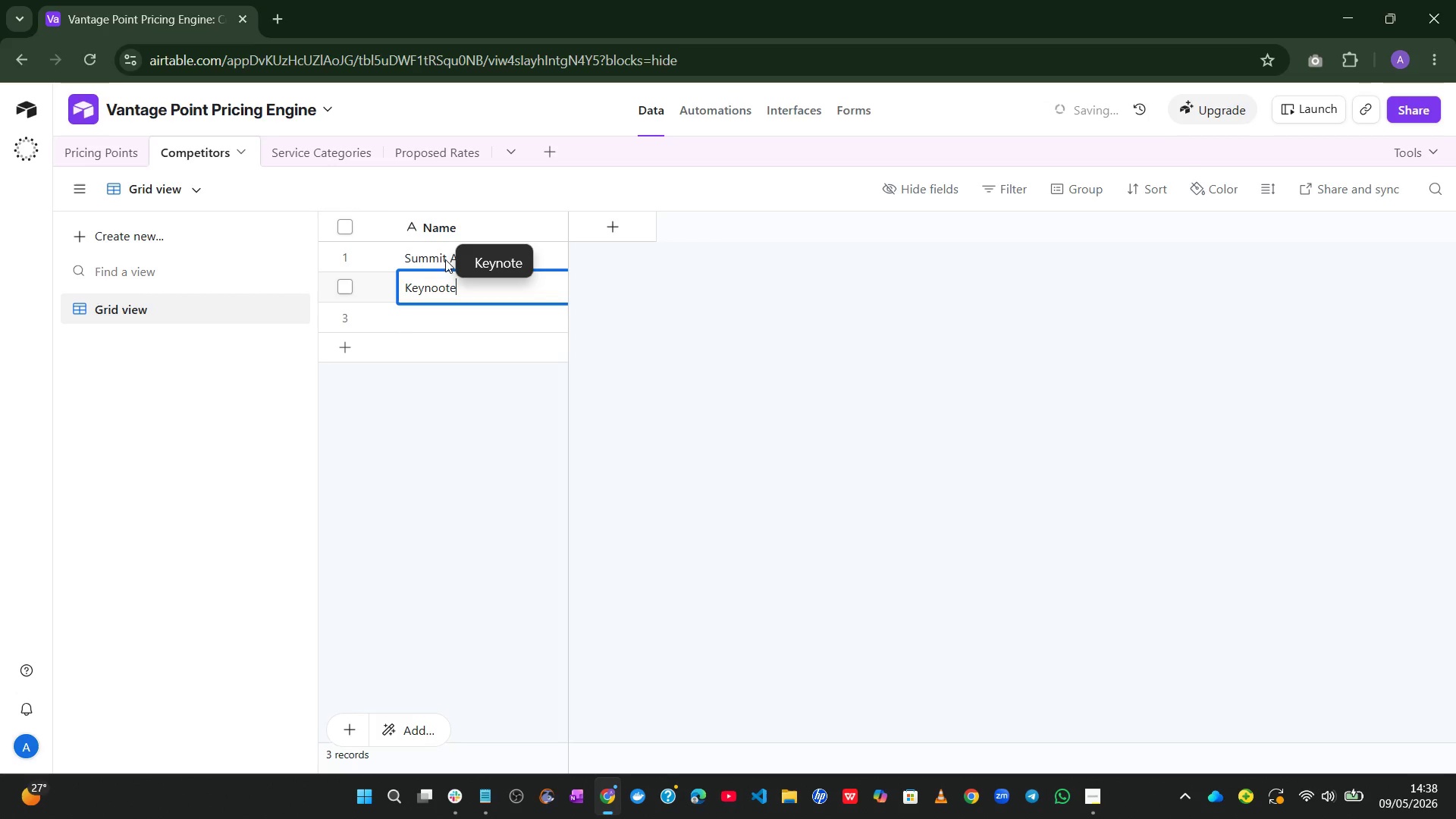 
left_click([489, 256])
 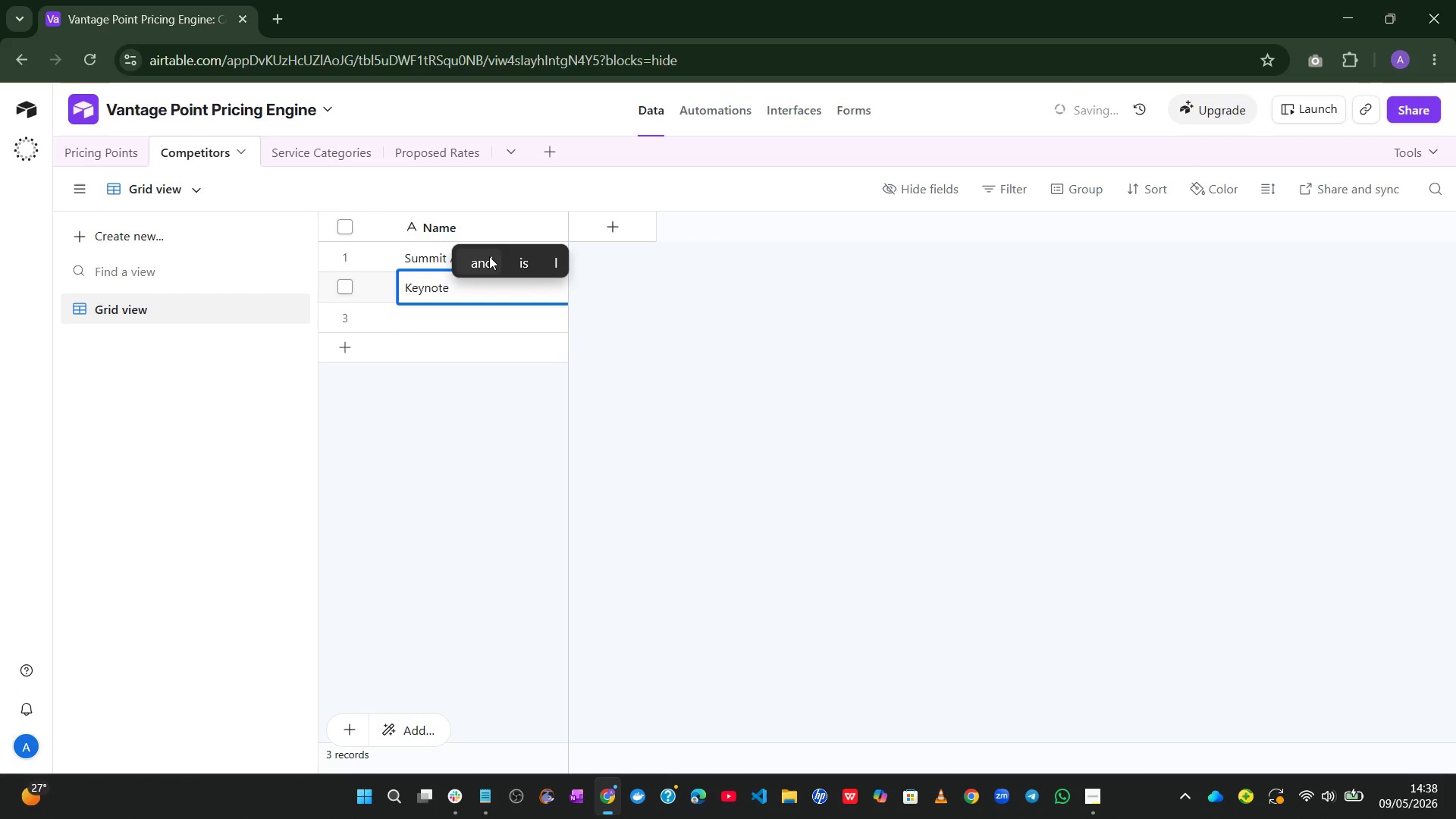 
type(Piano Studio)
 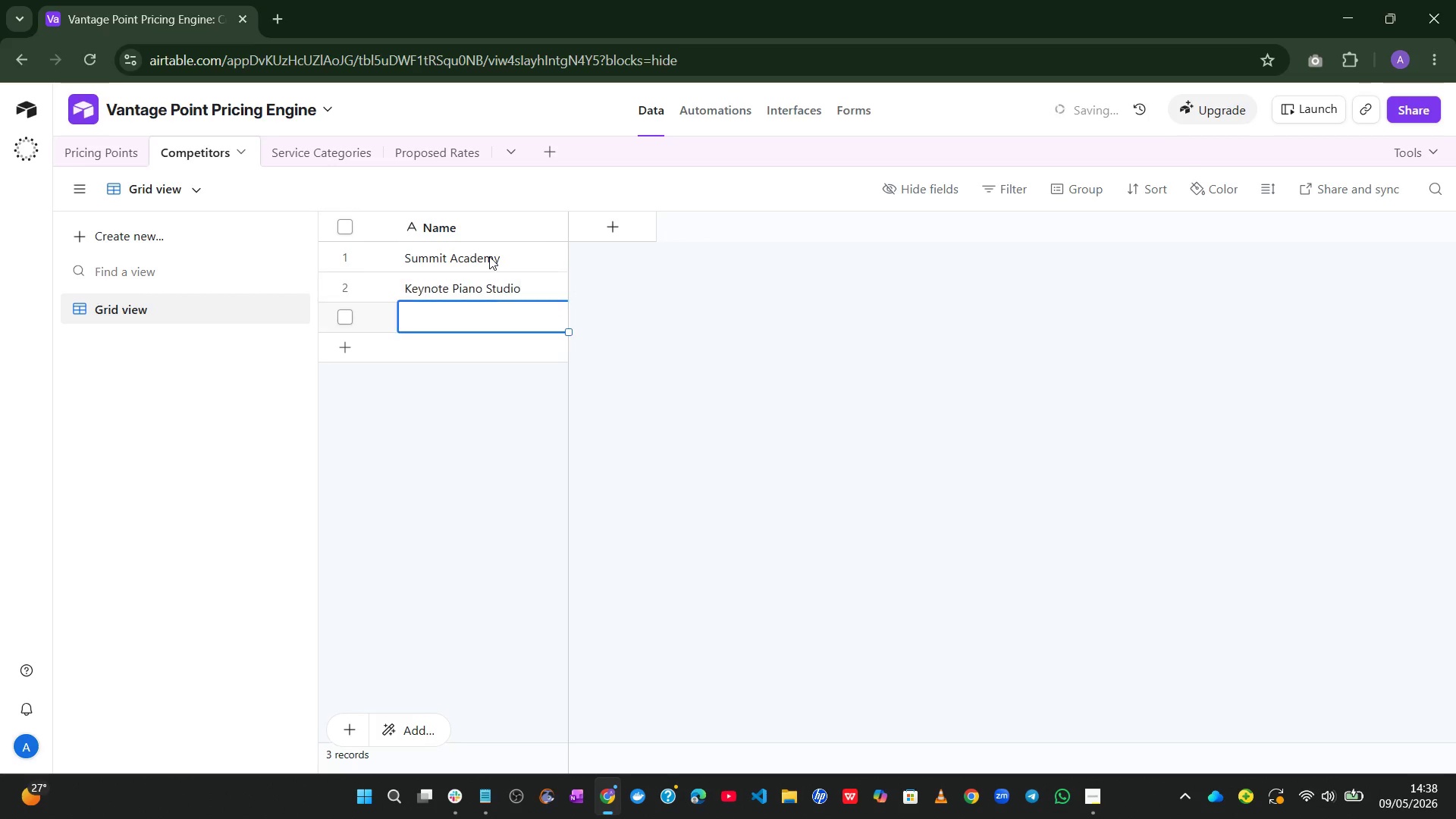 
 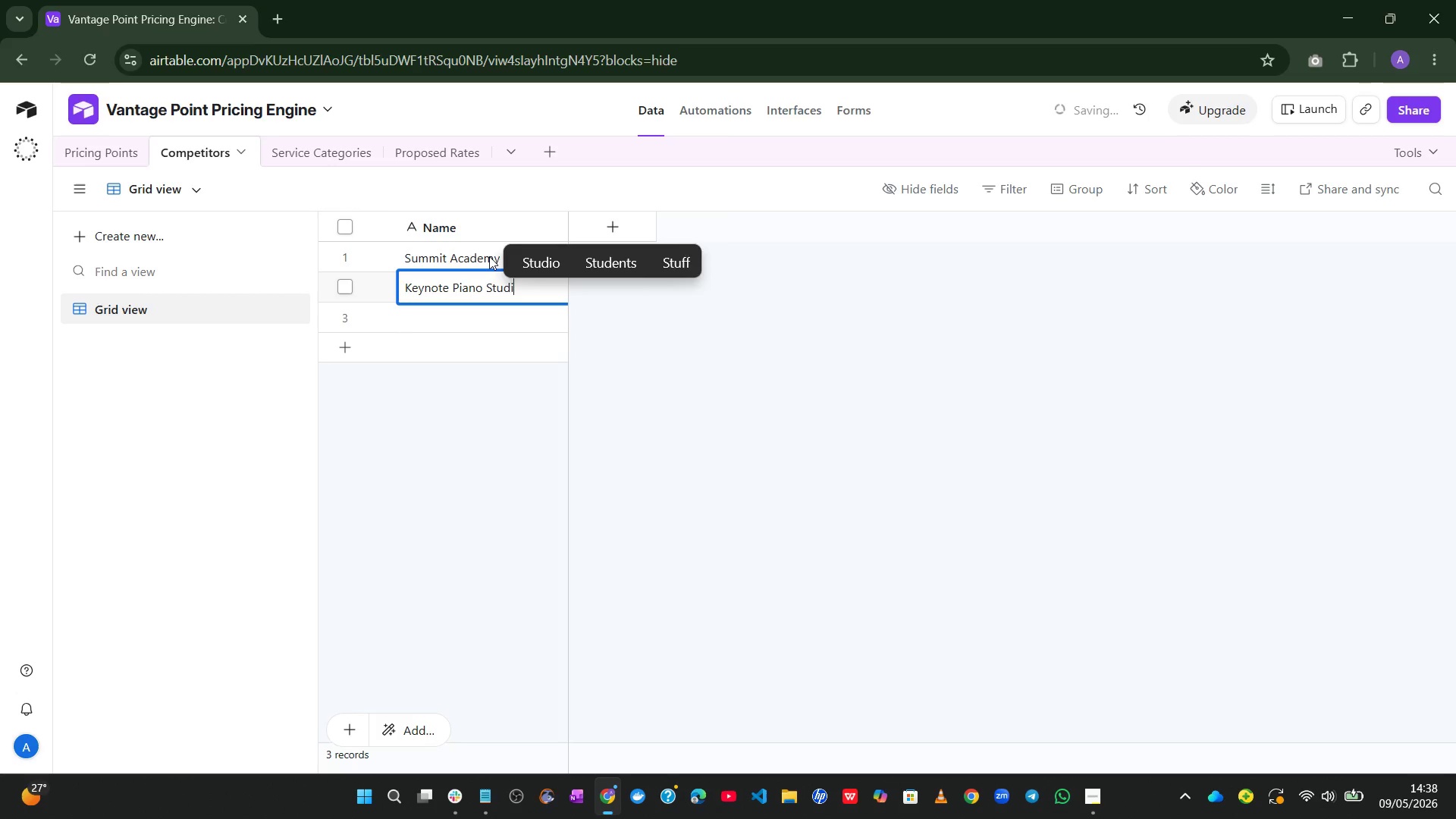 
key(Enter)
 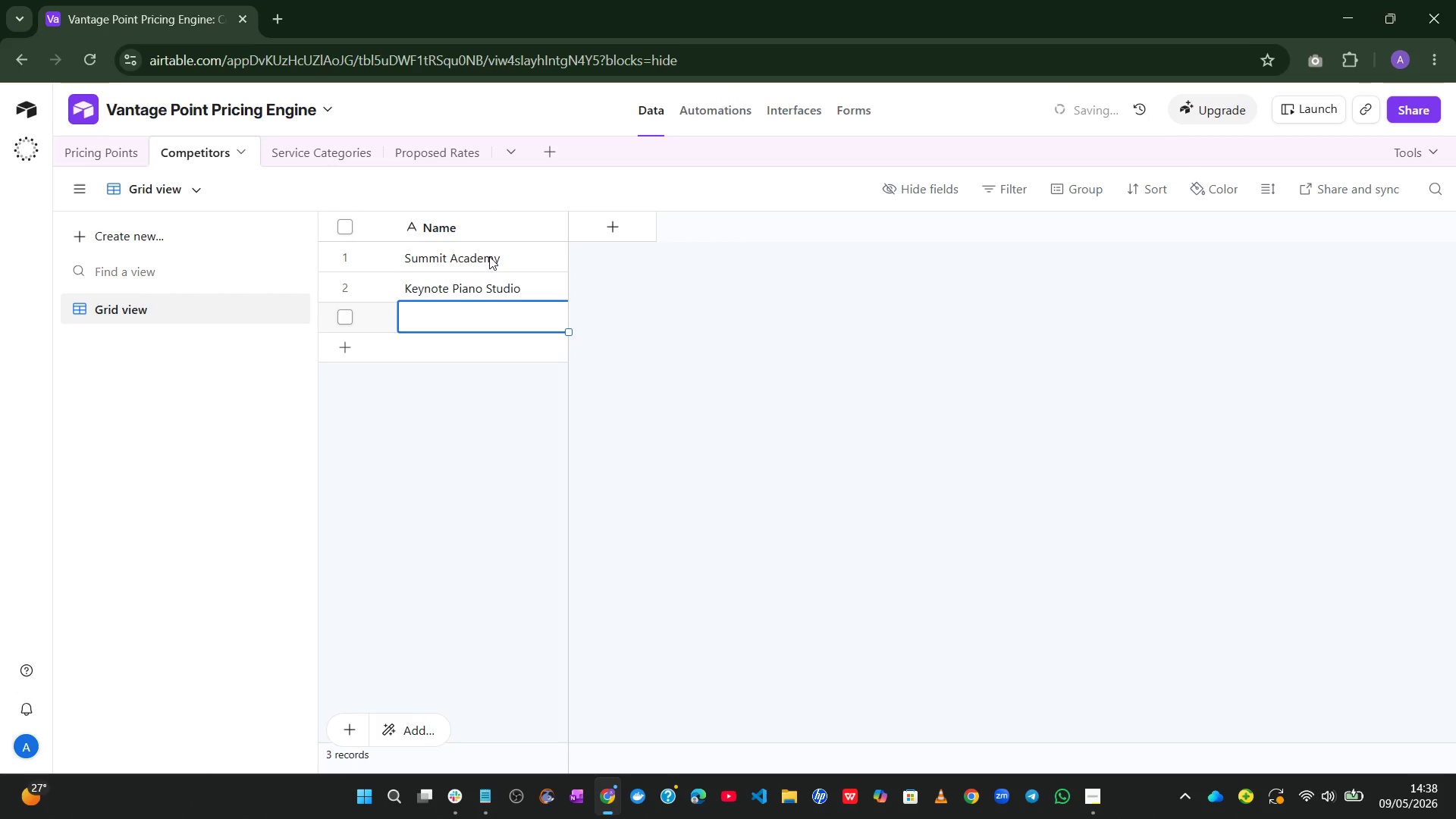 
type(Lingua)
 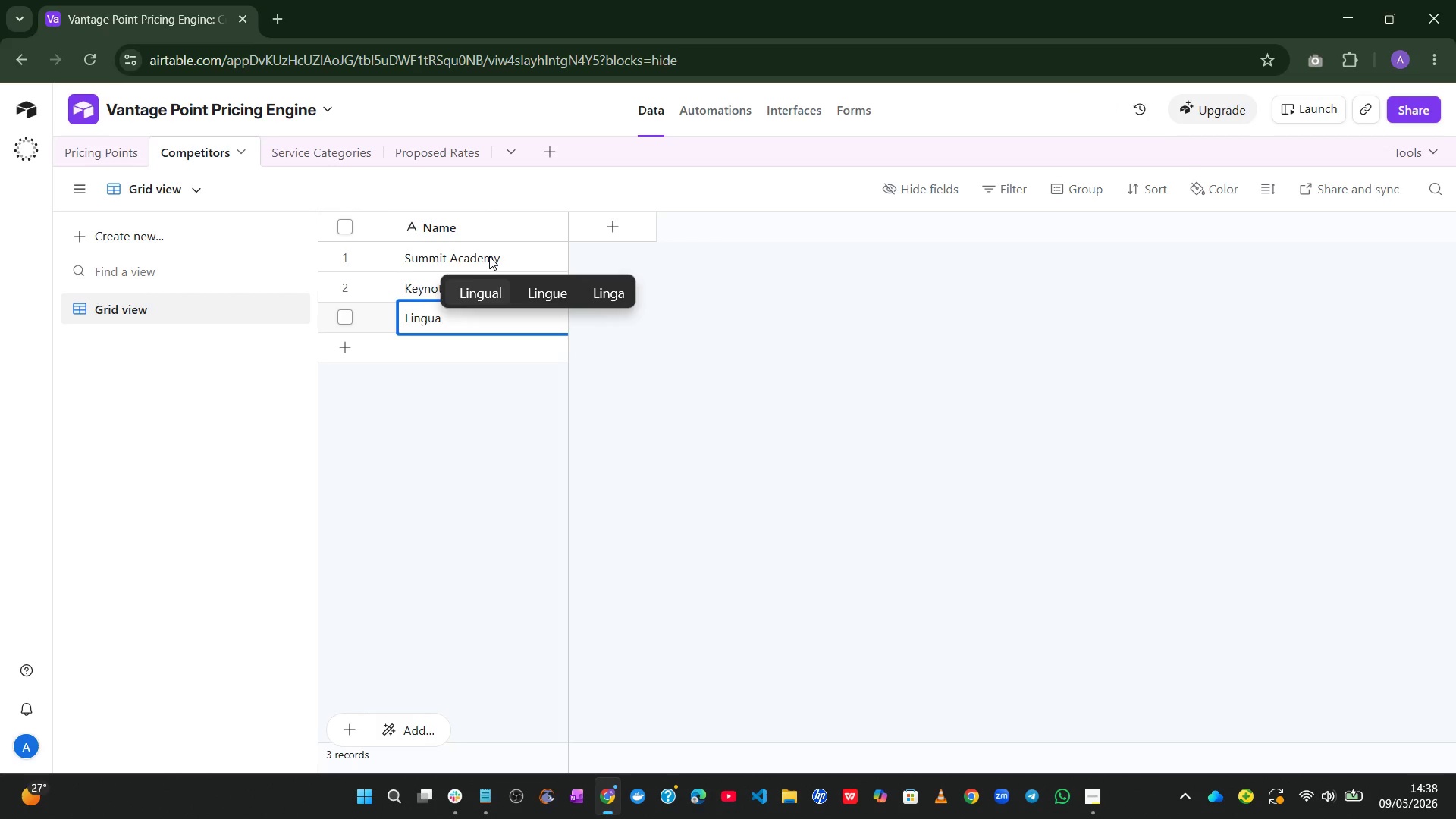 
wait(6.94)
 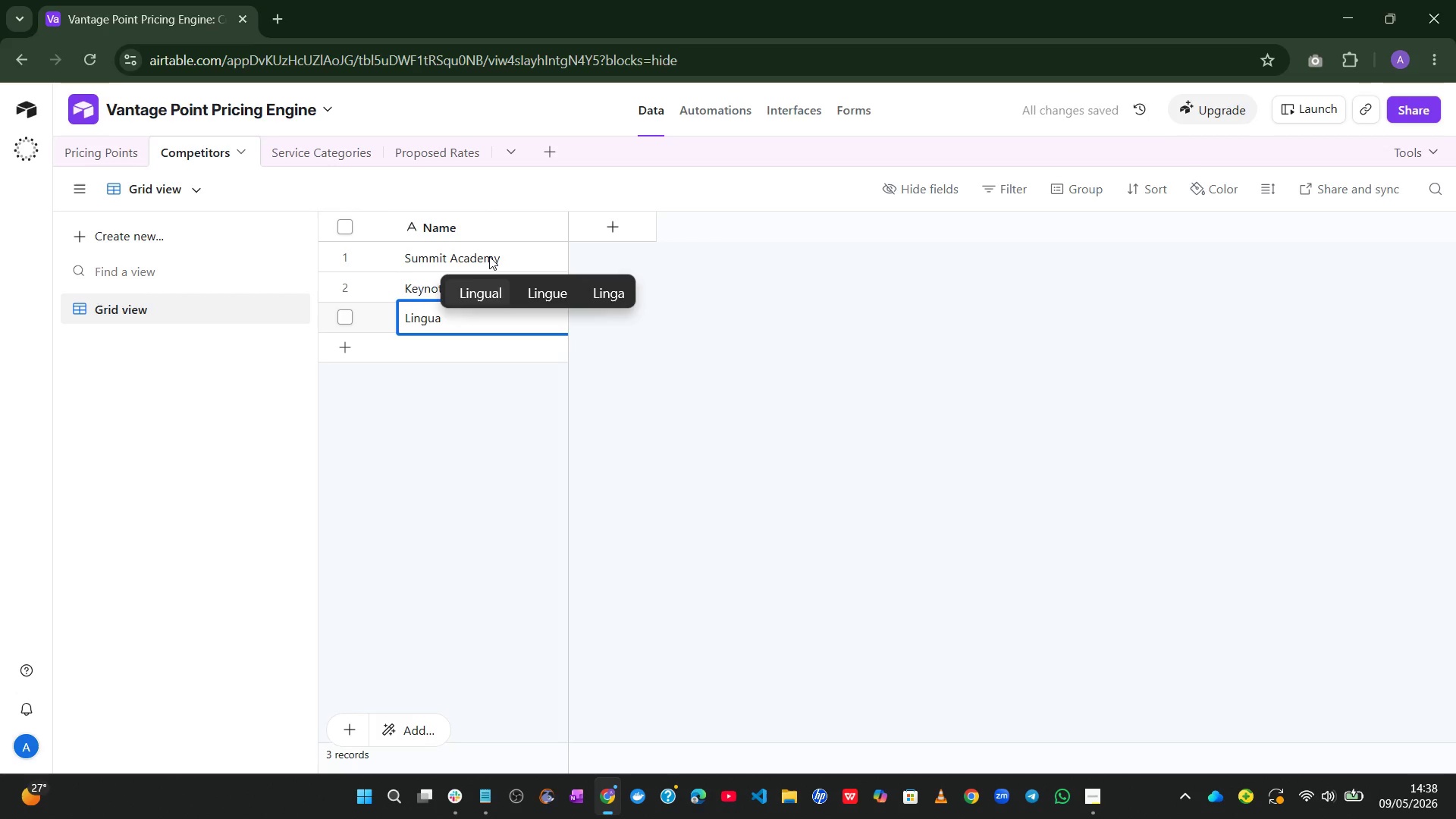 
type( Frac)
key(Backspace)
type(ncaa)
 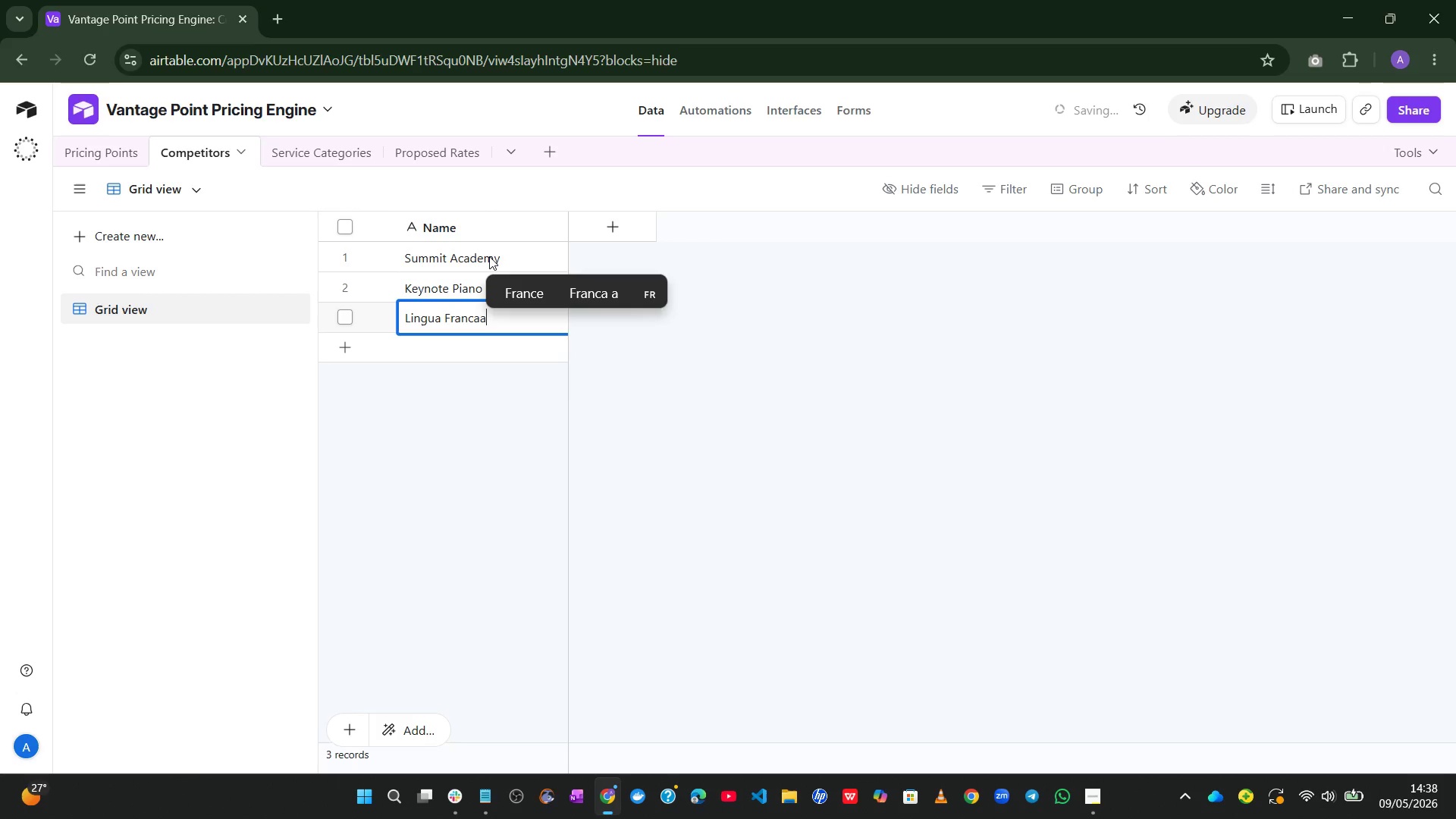 
key(Enter)
 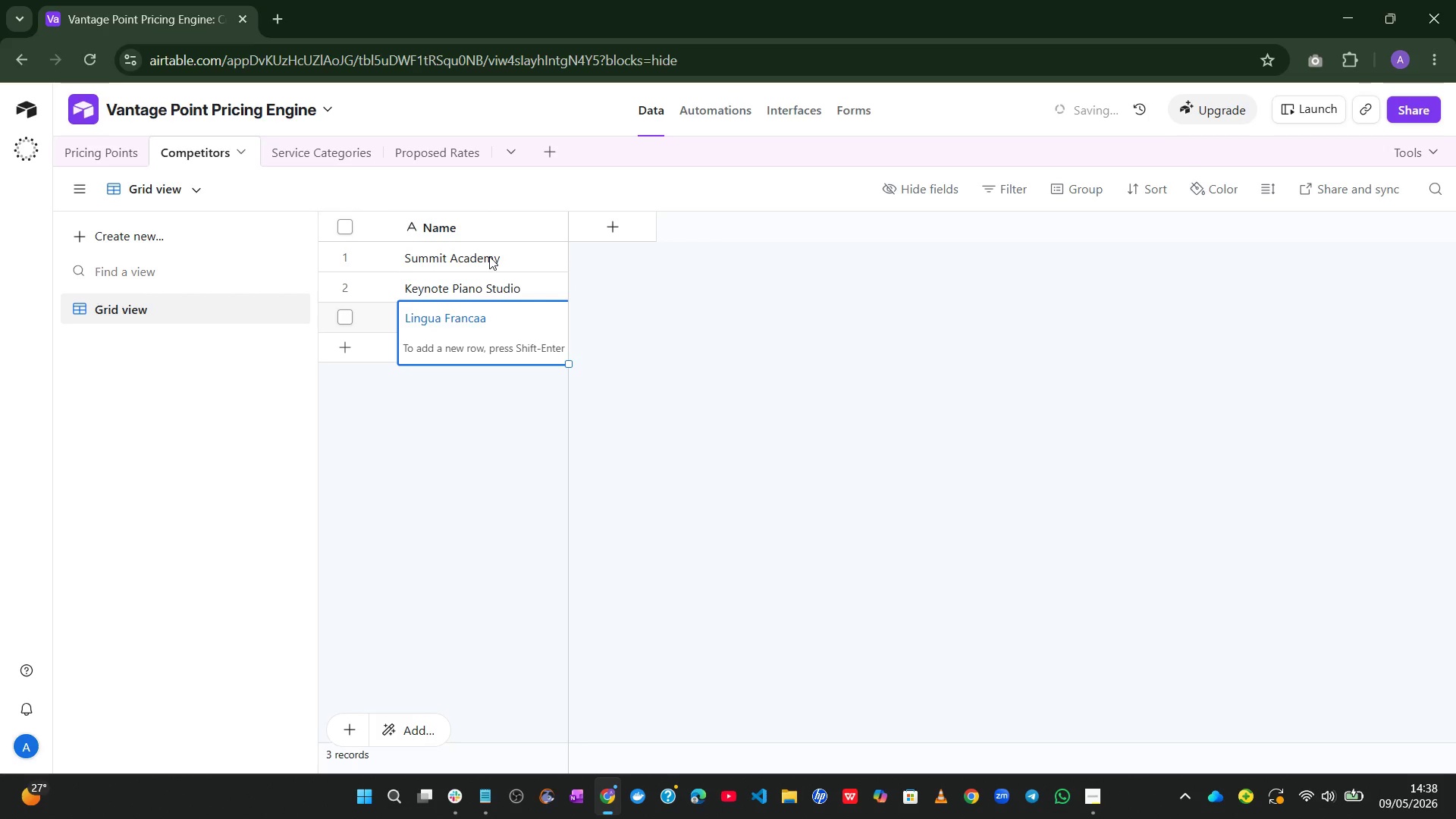 
type(Alpha Academic center)
 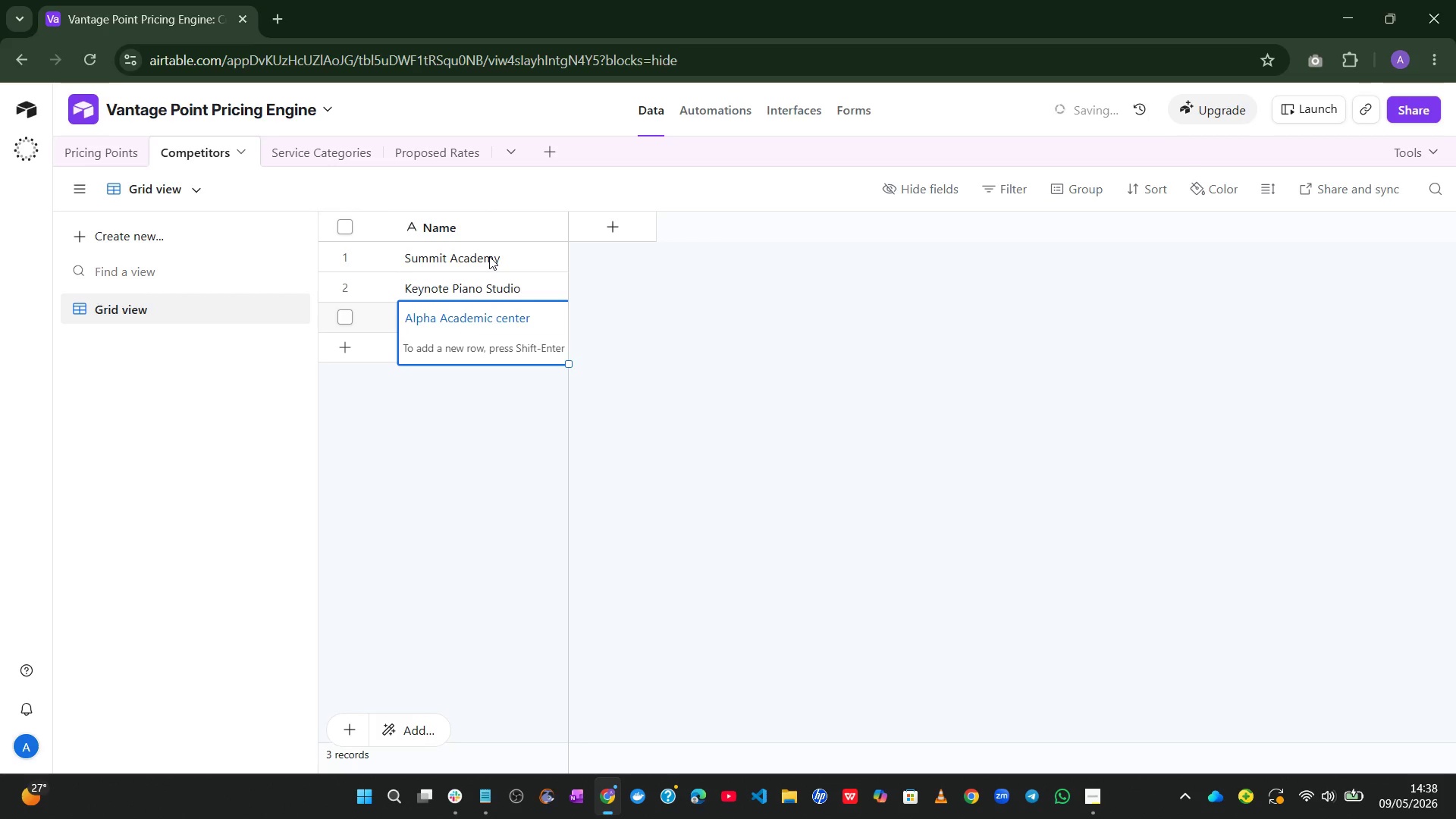 
 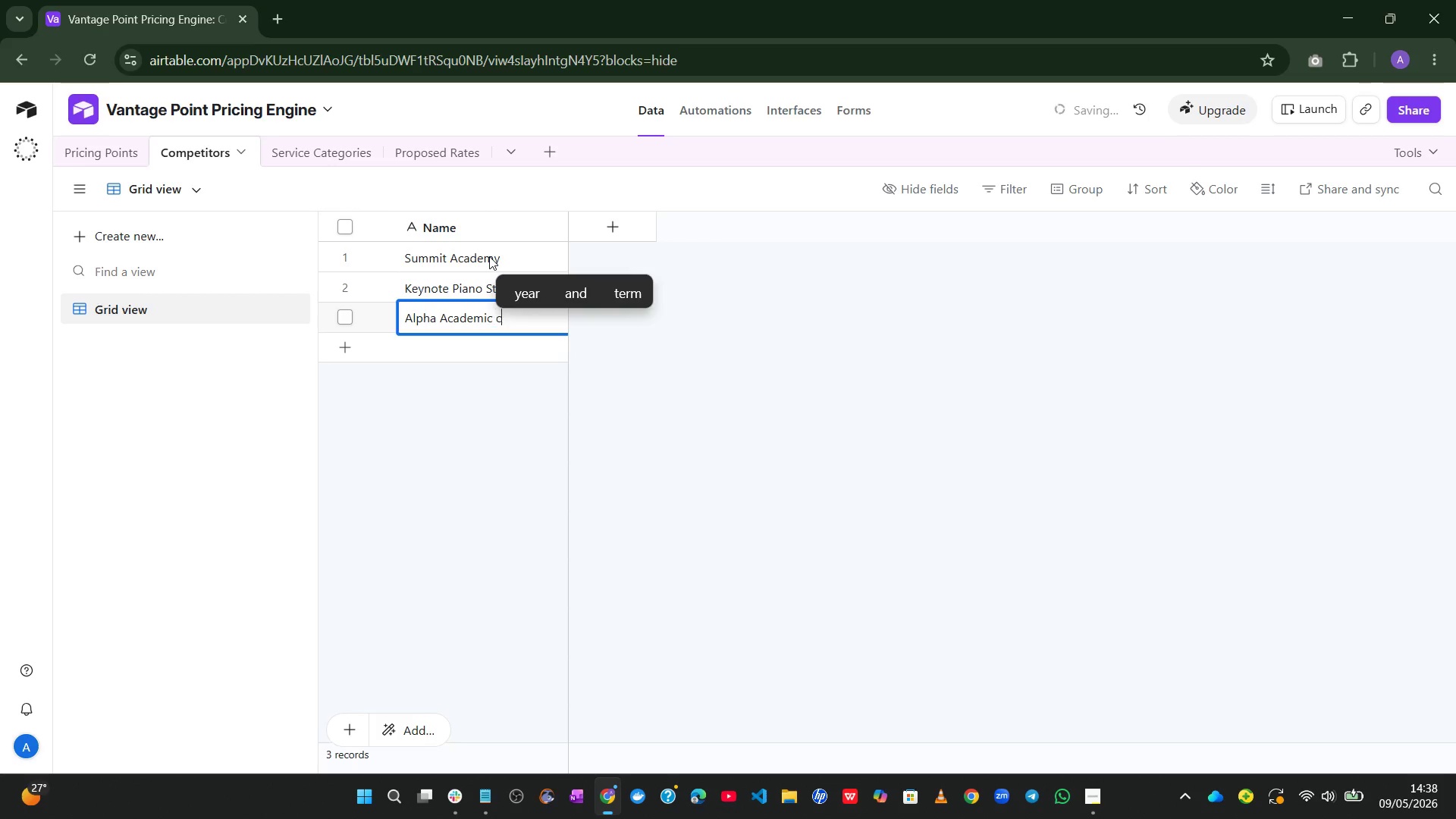 
key(Enter)
 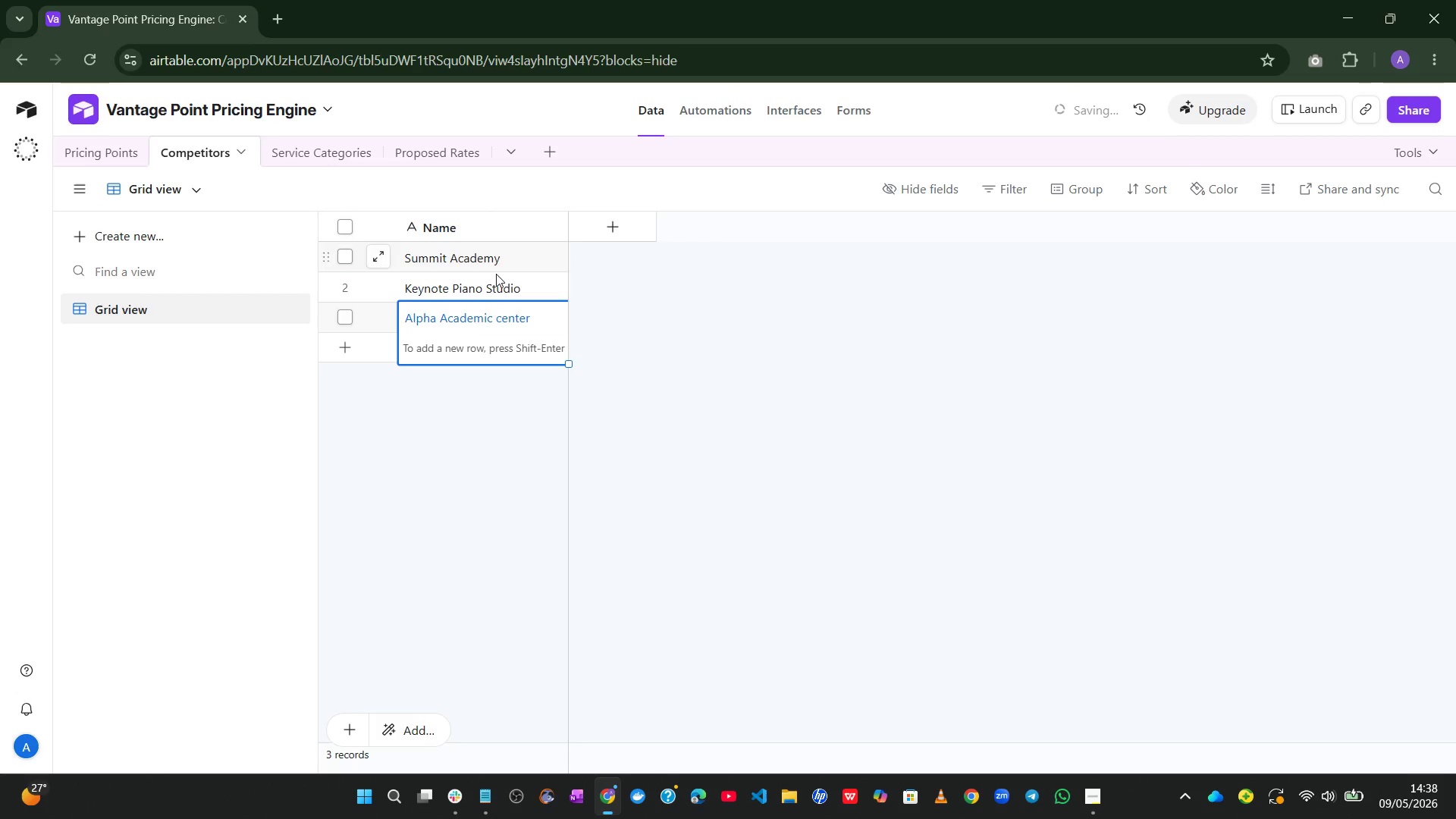 
left_click_drag(start_coordinate=[444, 502], to_coordinate=[548, 312])
 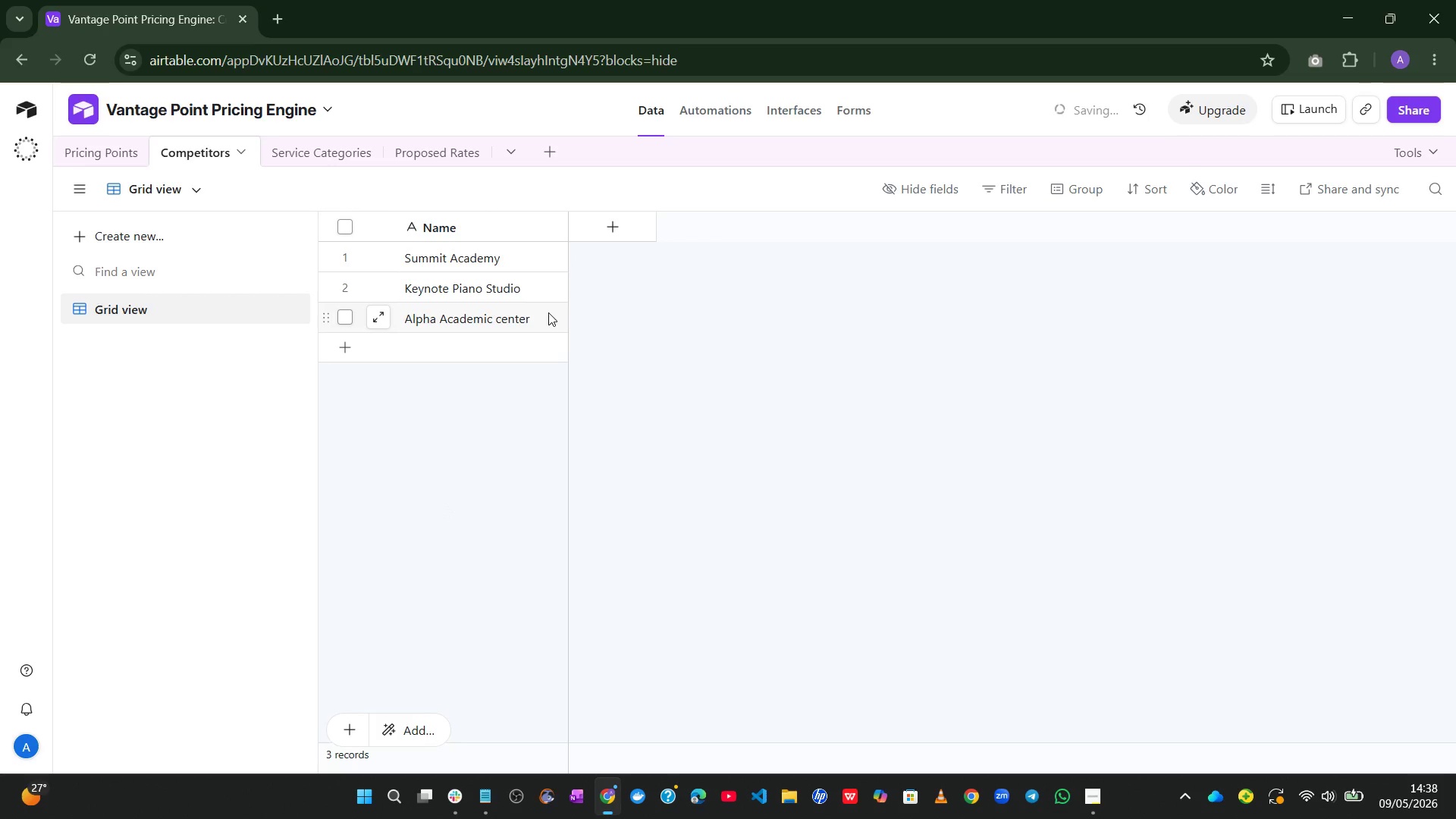 
left_click([548, 312])
 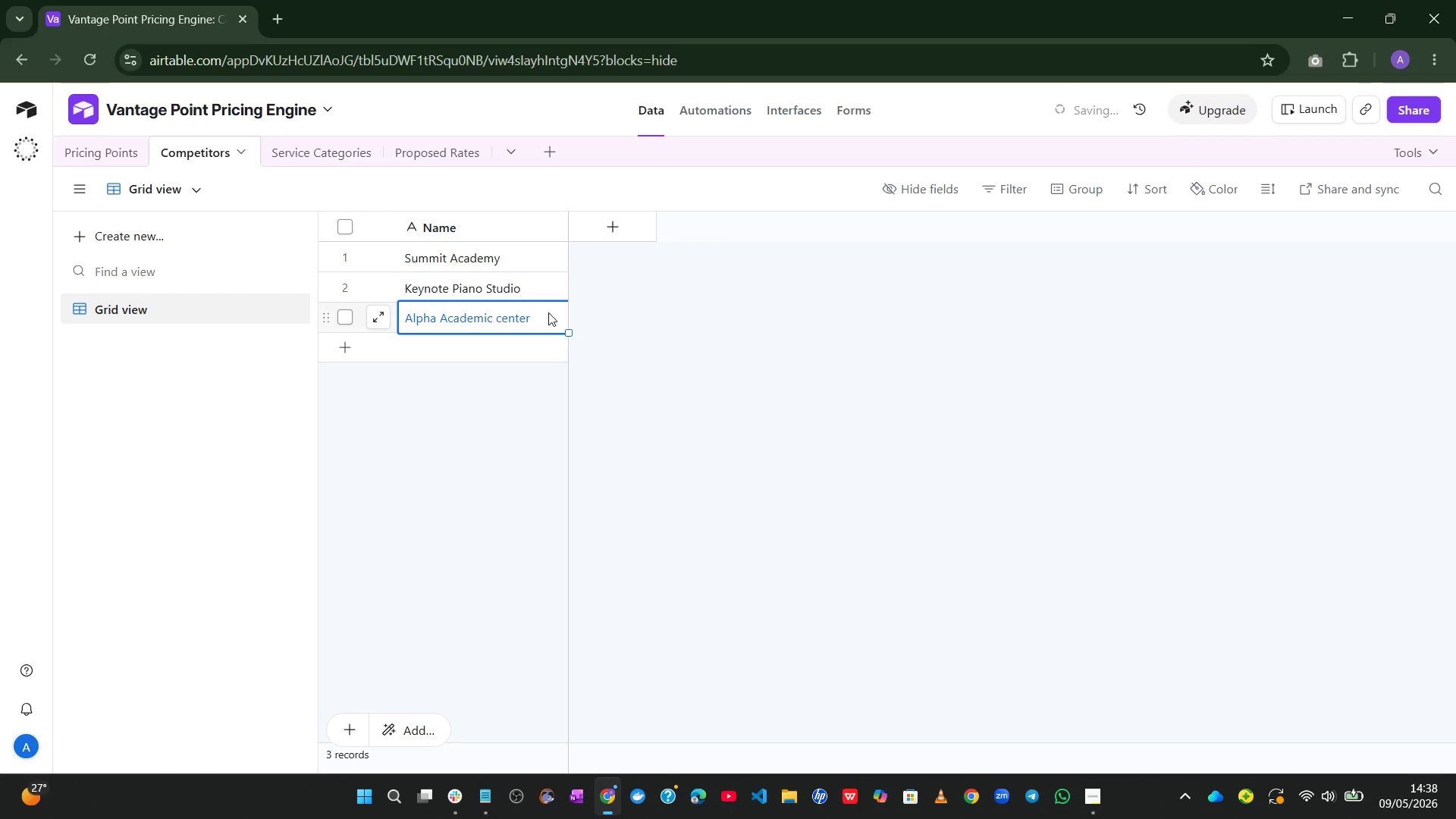 
key(Shift+Enter)
 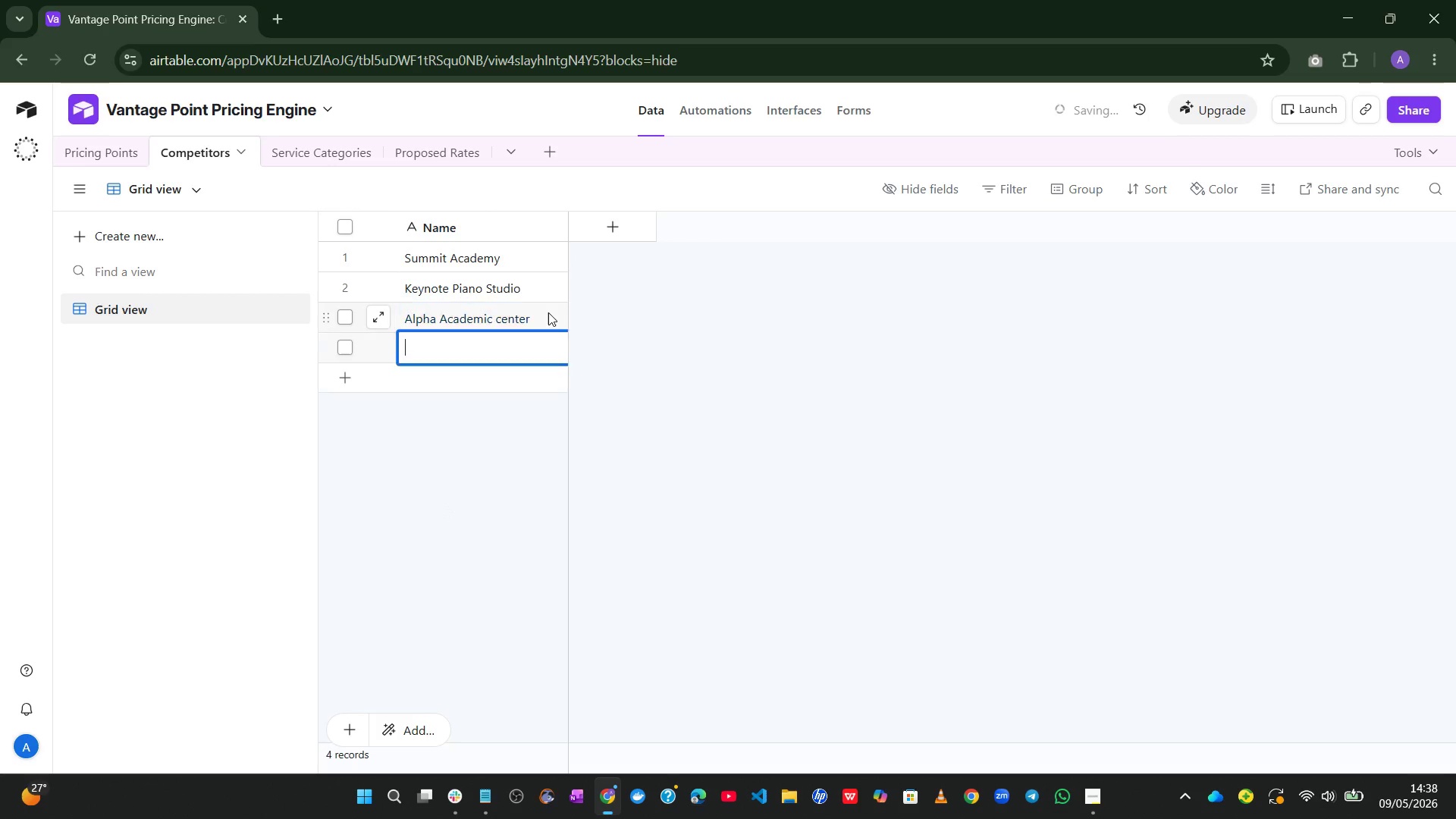 
key(Shift+Enter)
 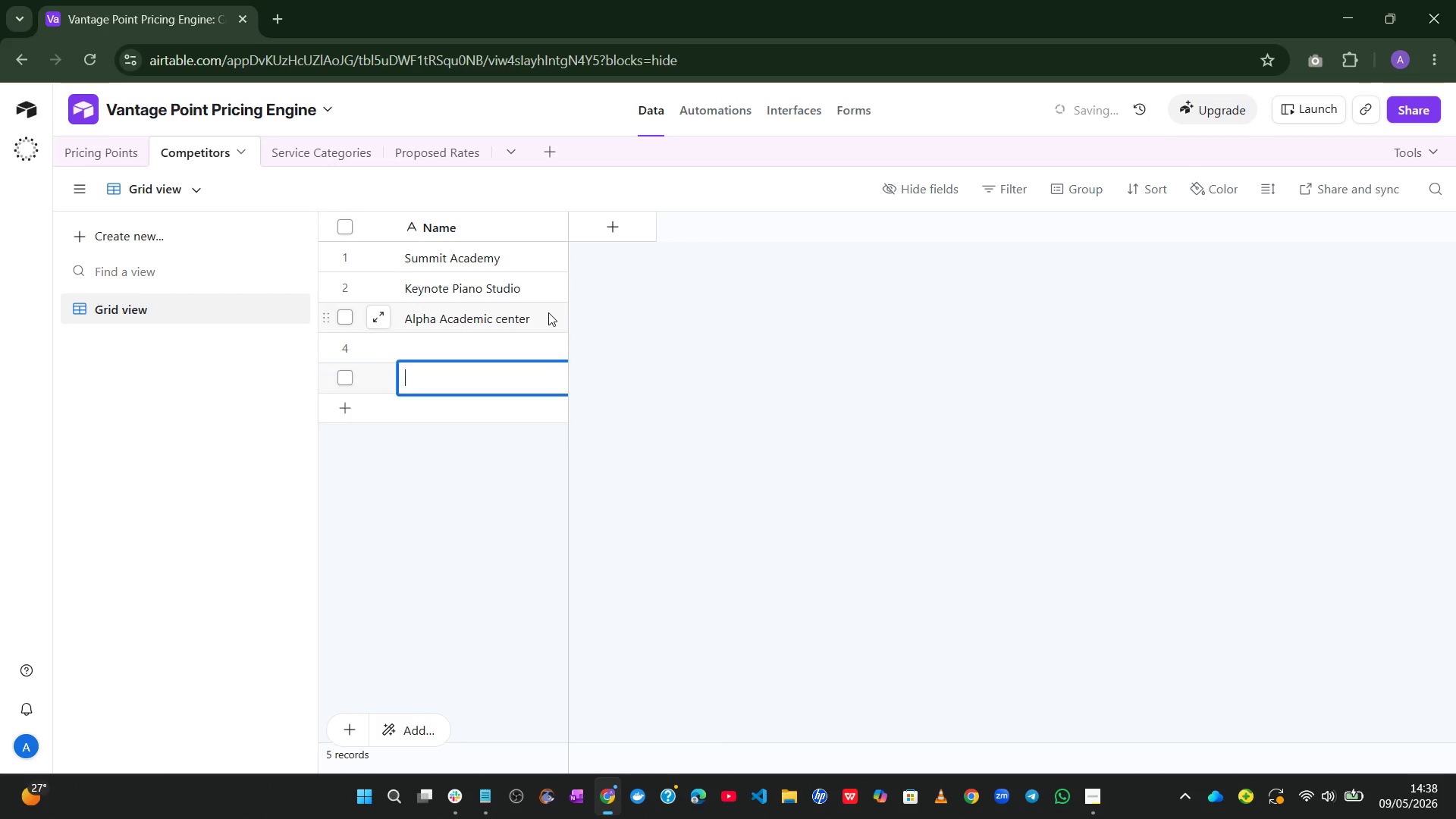 
key(Shift+Enter)
 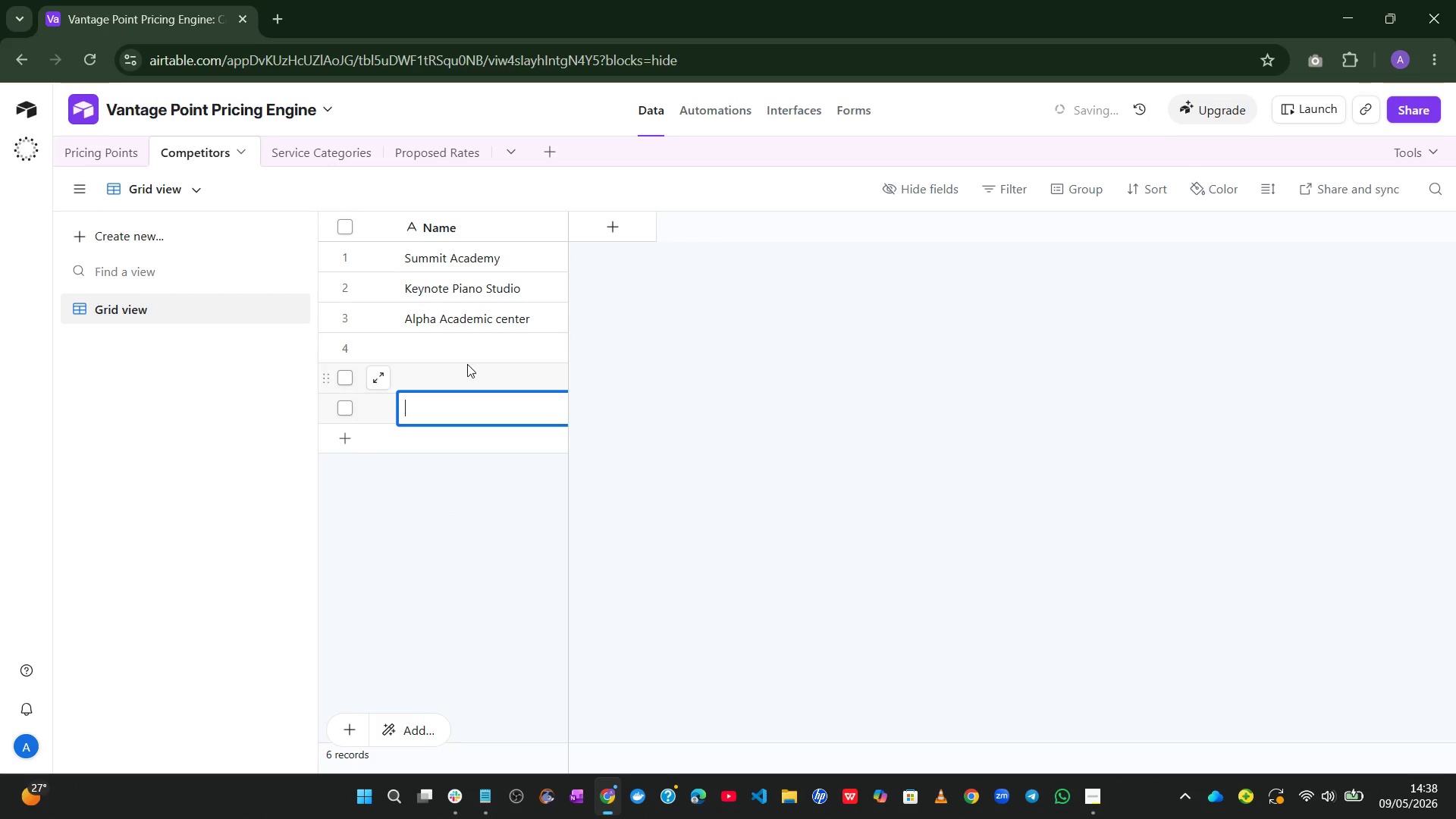 
left_click([476, 344])
 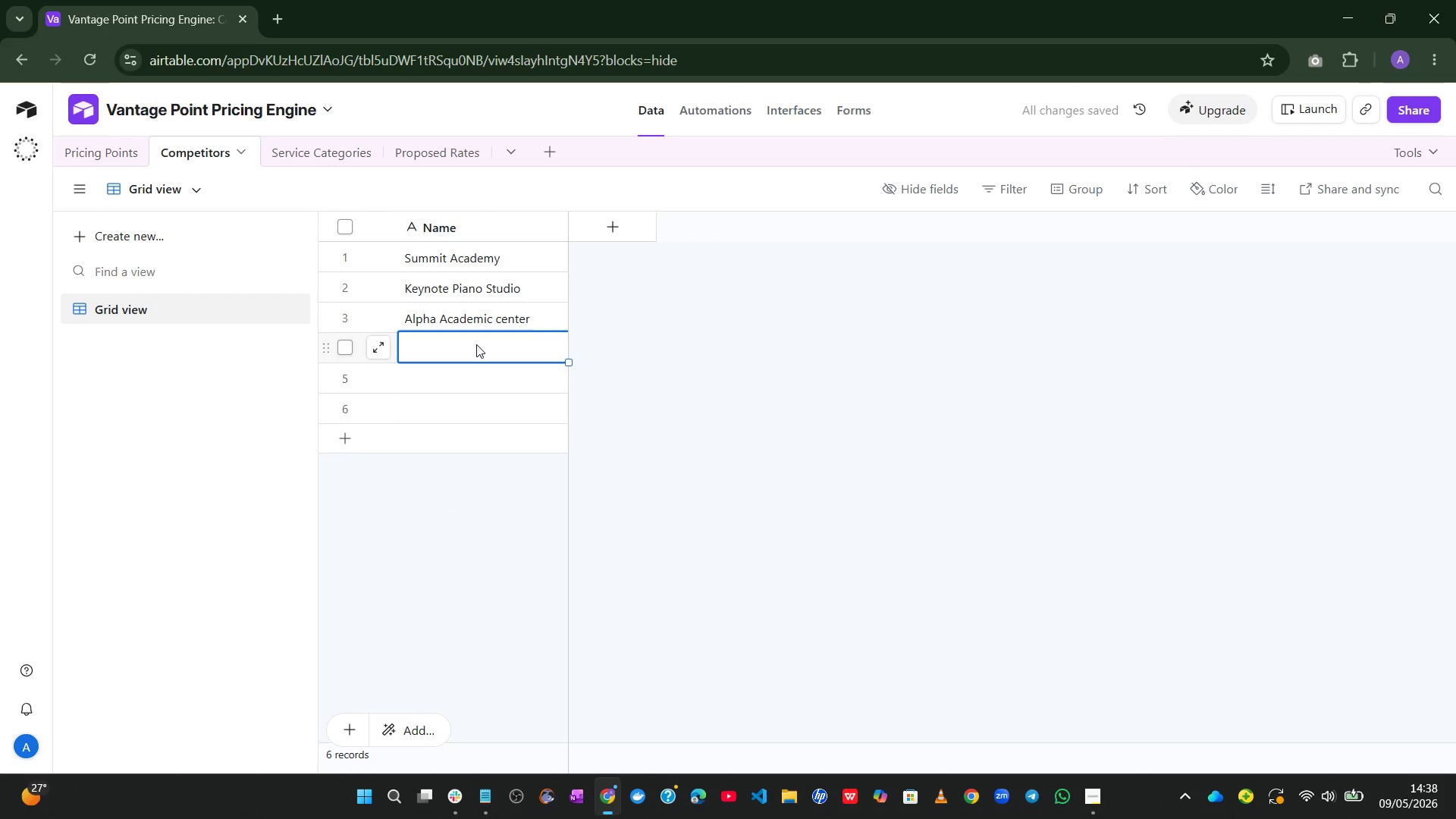 
type(Harmony House Music)
 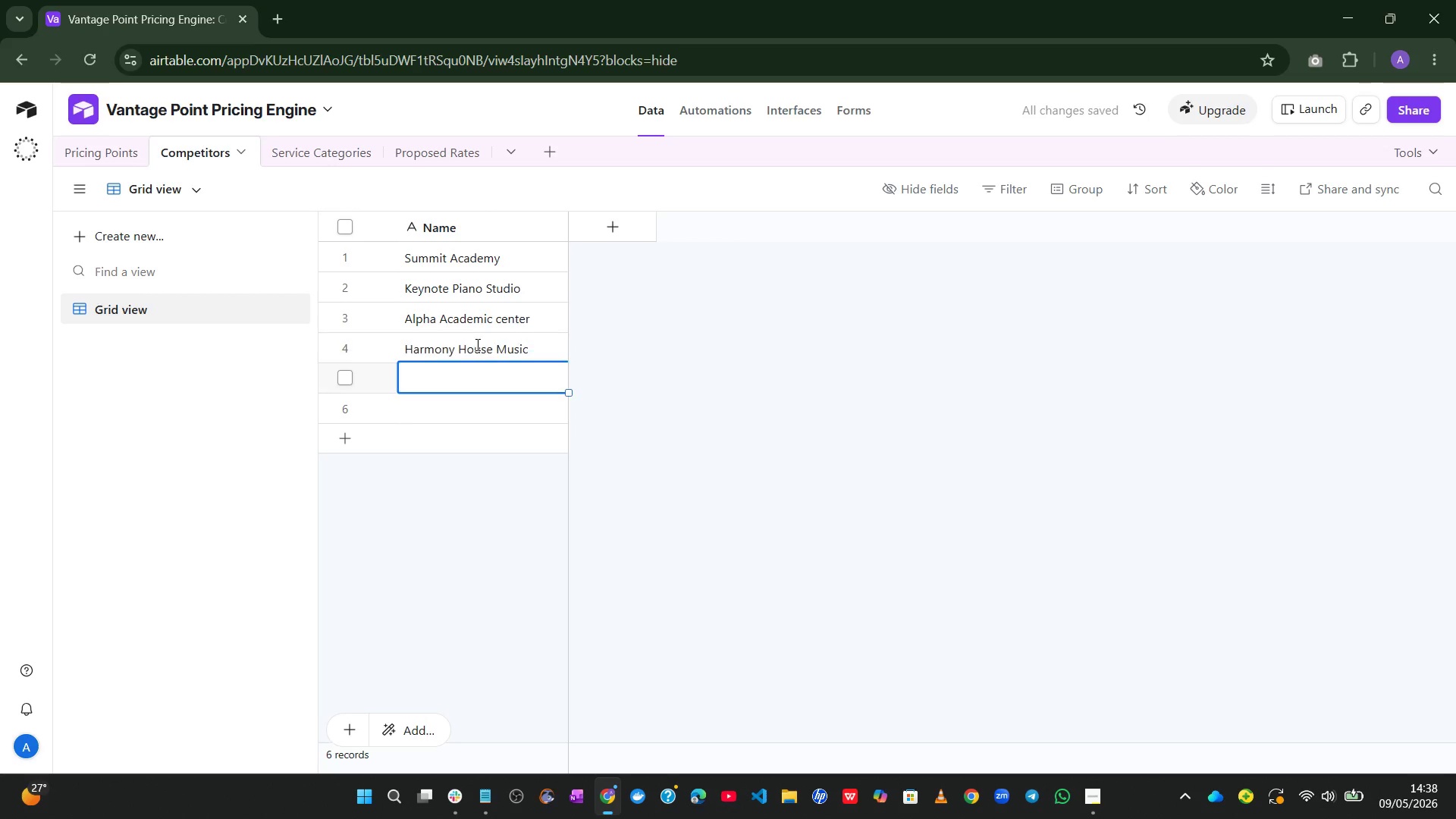 
key(Enter)
 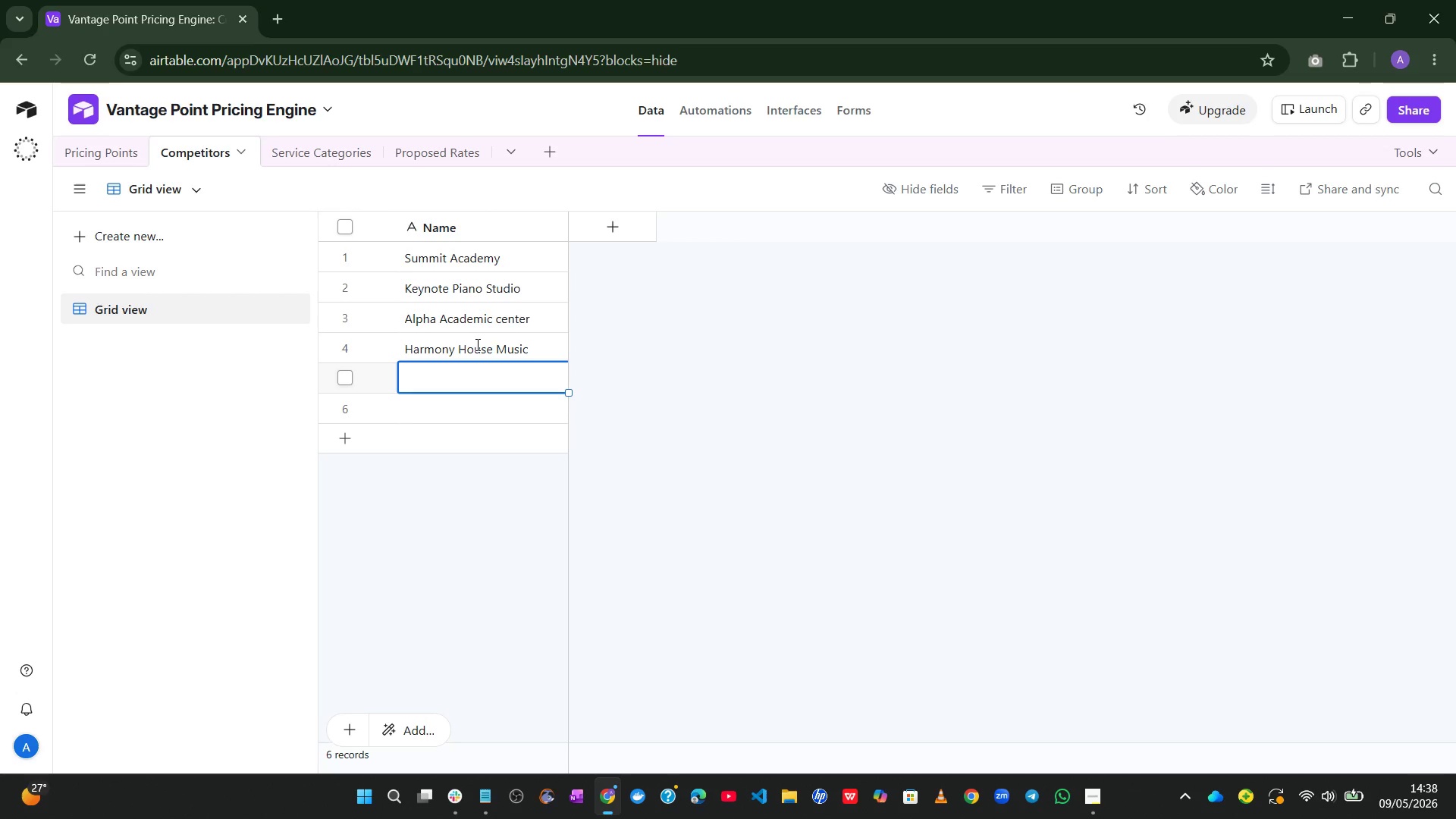 
type(Ivy League)
 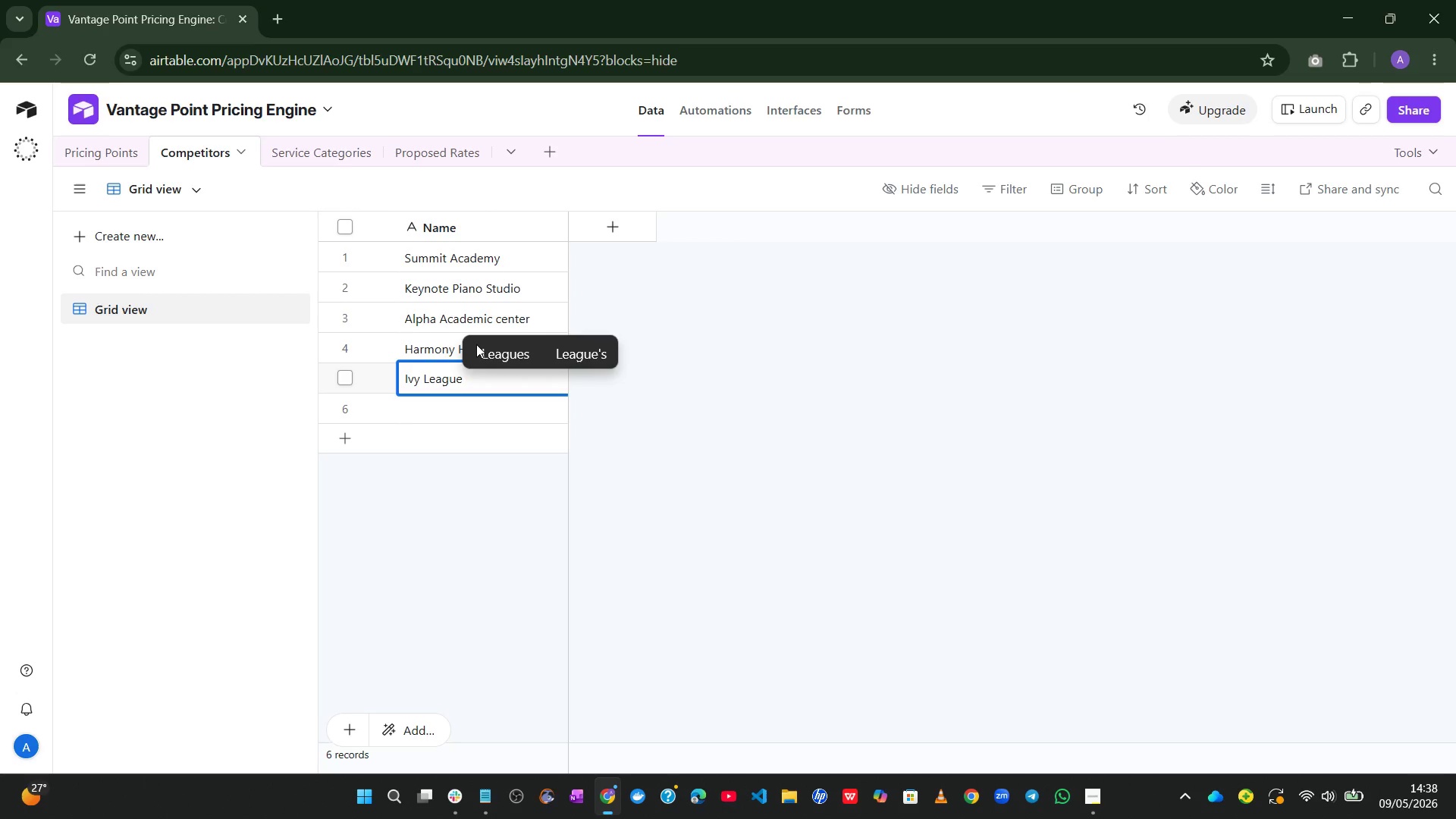 
type( Prep)
 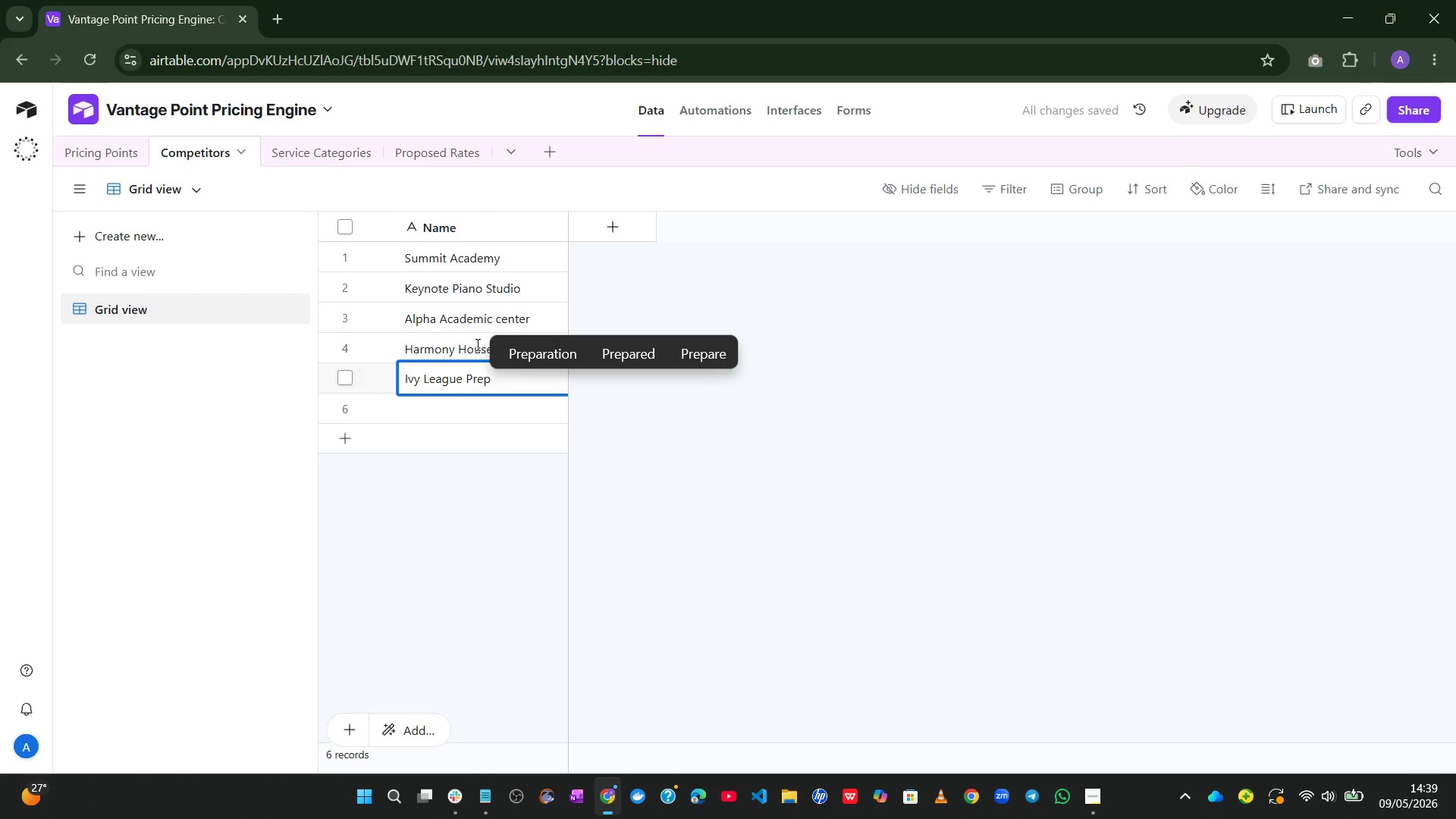 
key(Enter)
 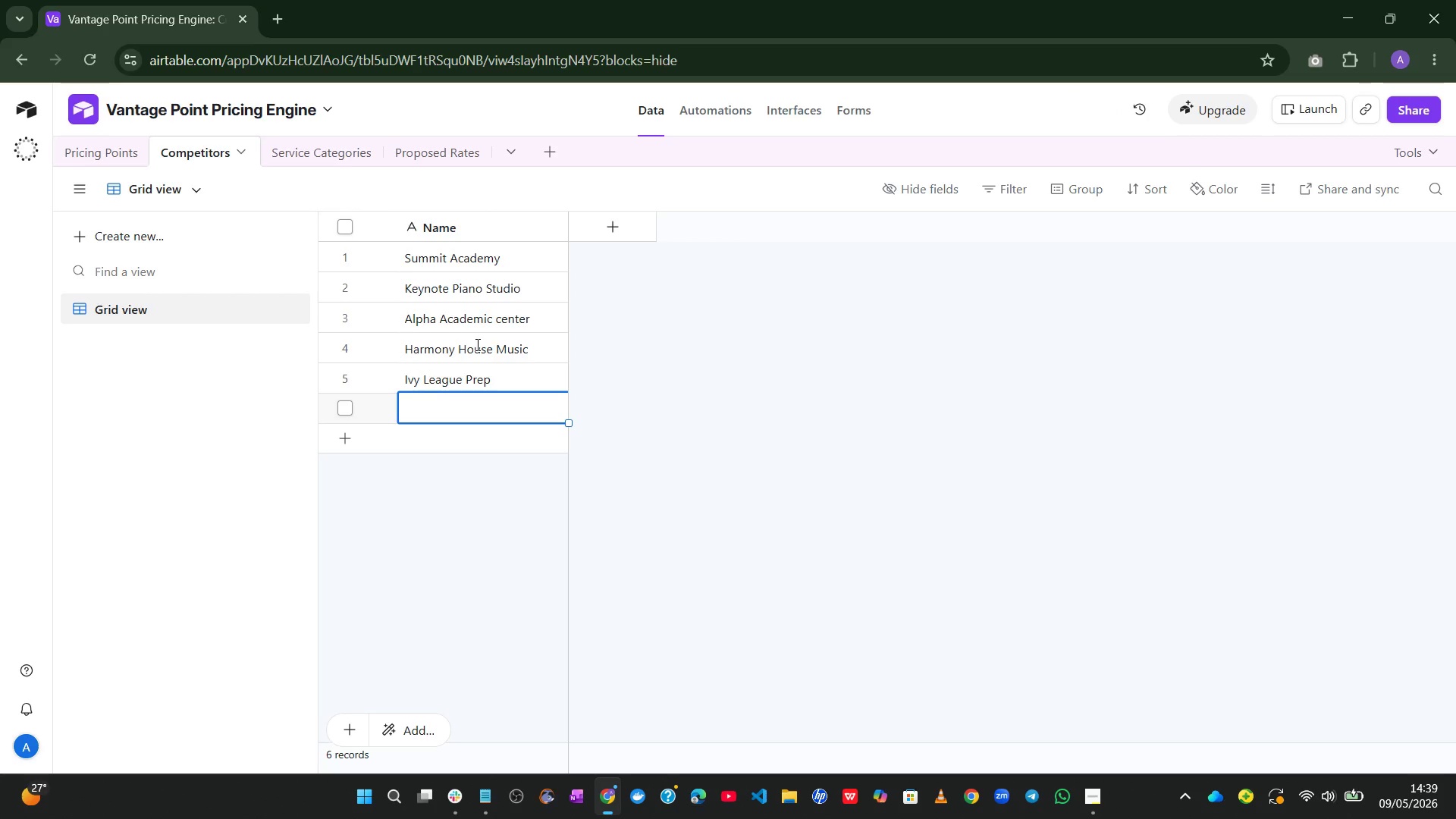 
wait(5.73)
 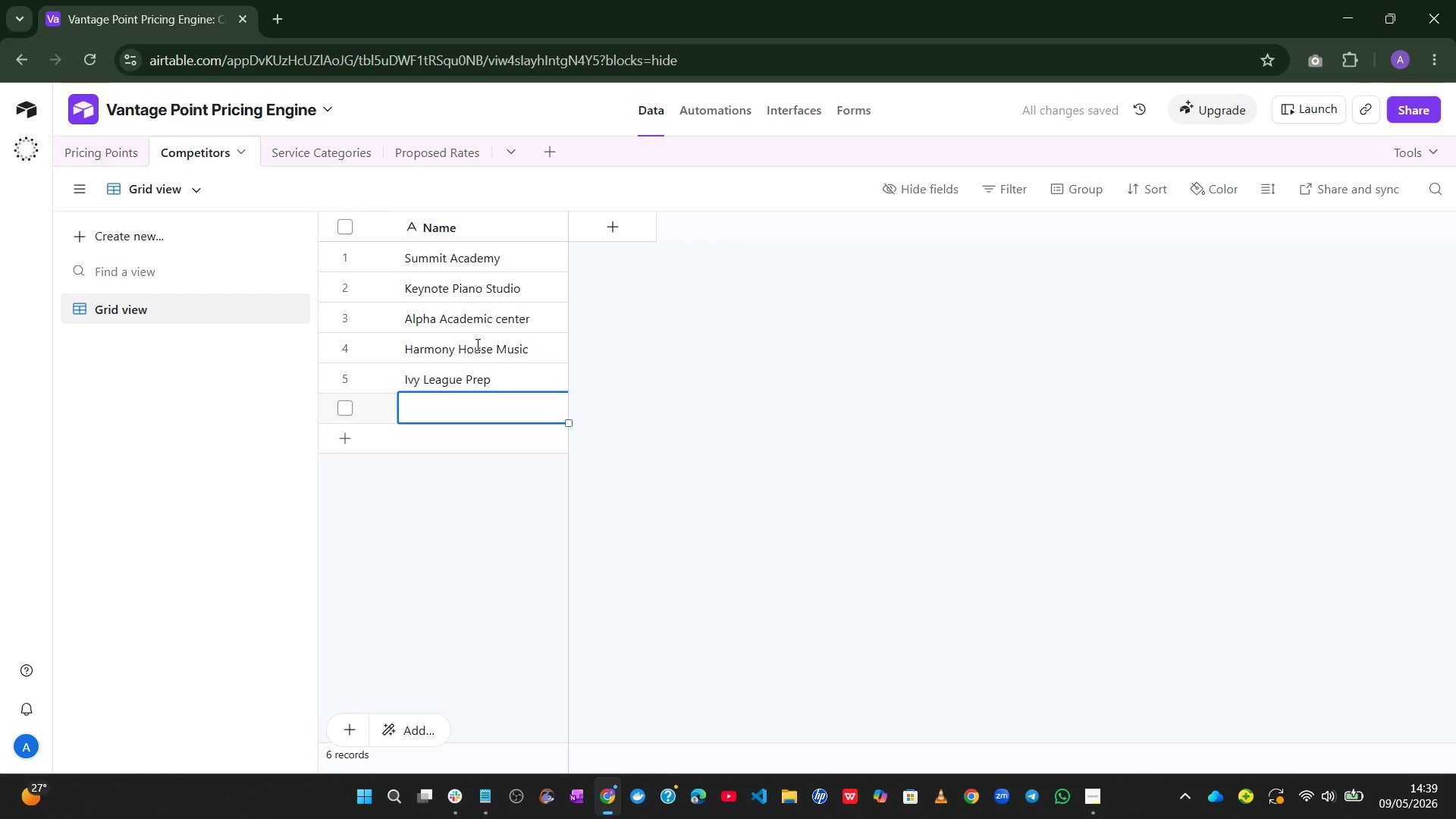 
type(Global tongue)
 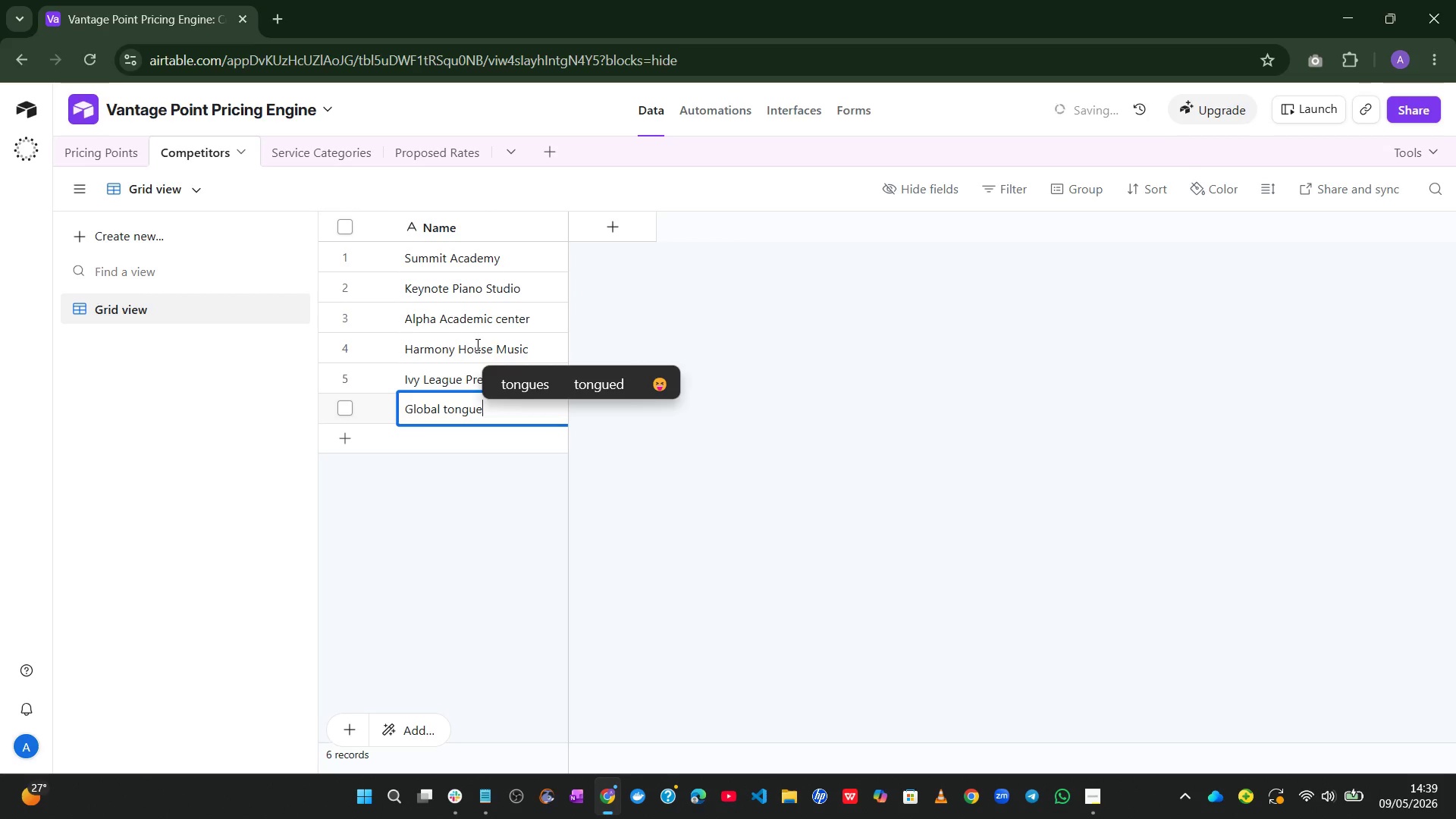 
key(Enter)
 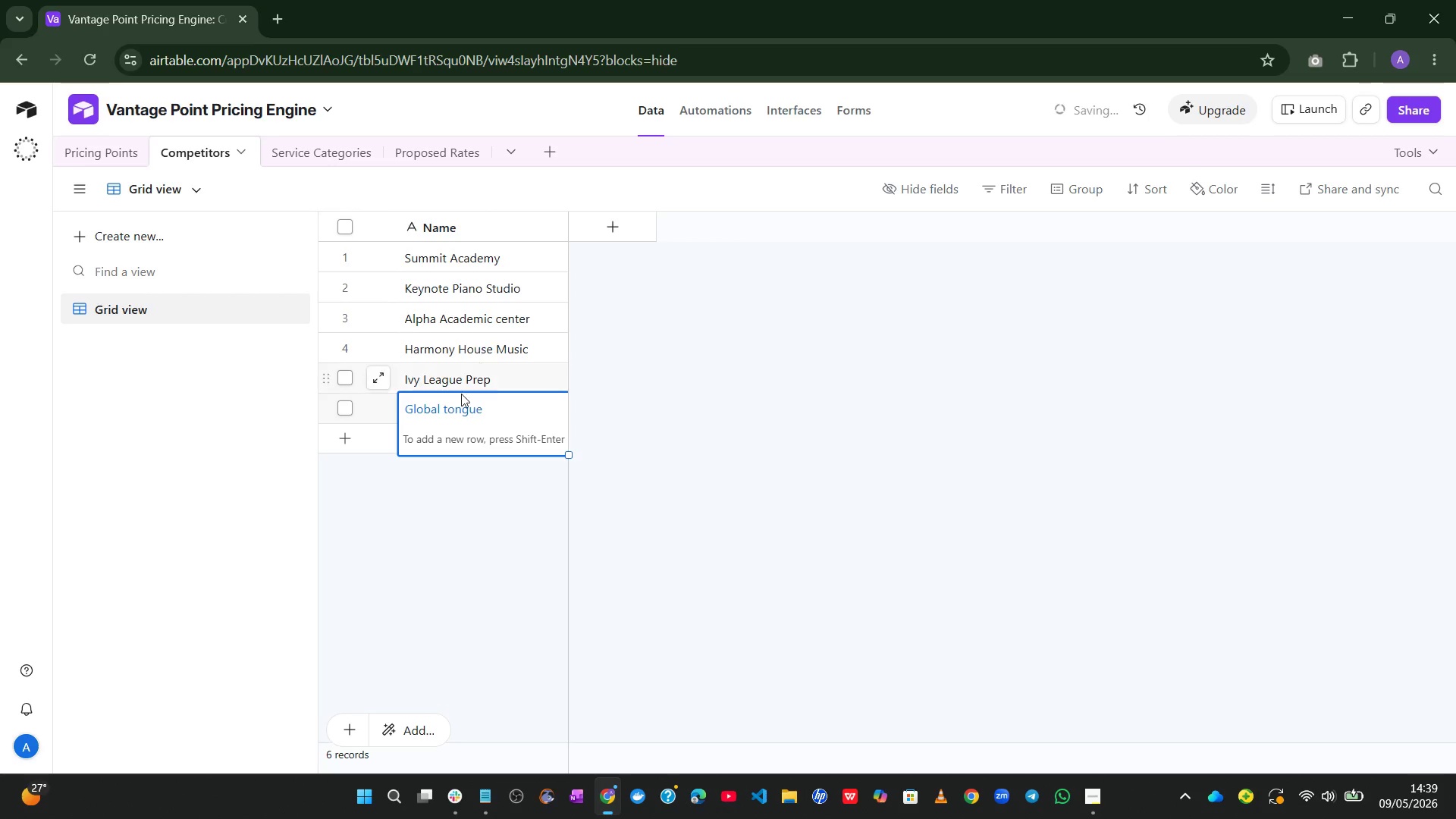 
left_click_drag(start_coordinate=[422, 538], to_coordinate=[521, 393])
 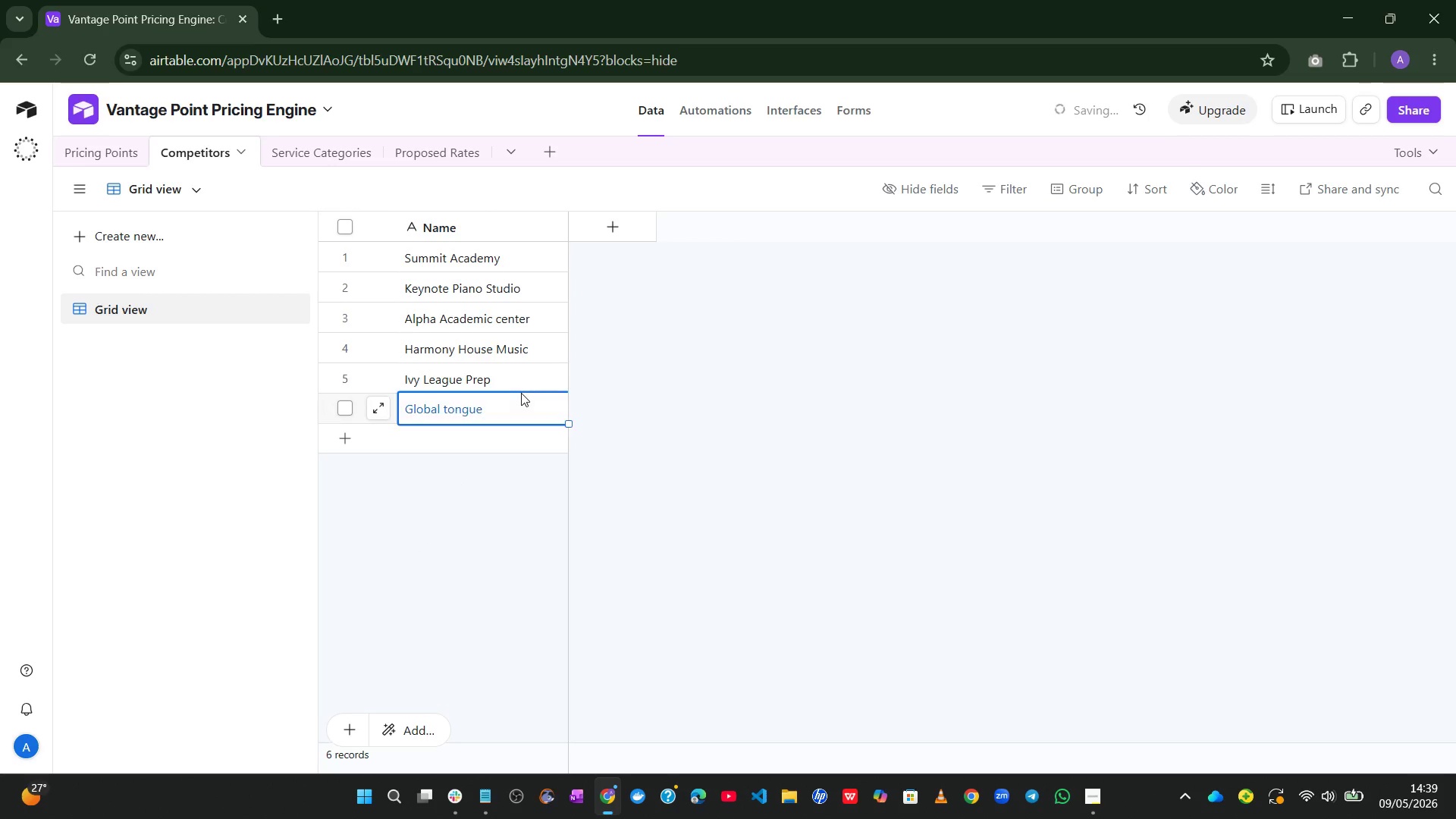 
double_click([521, 393])
 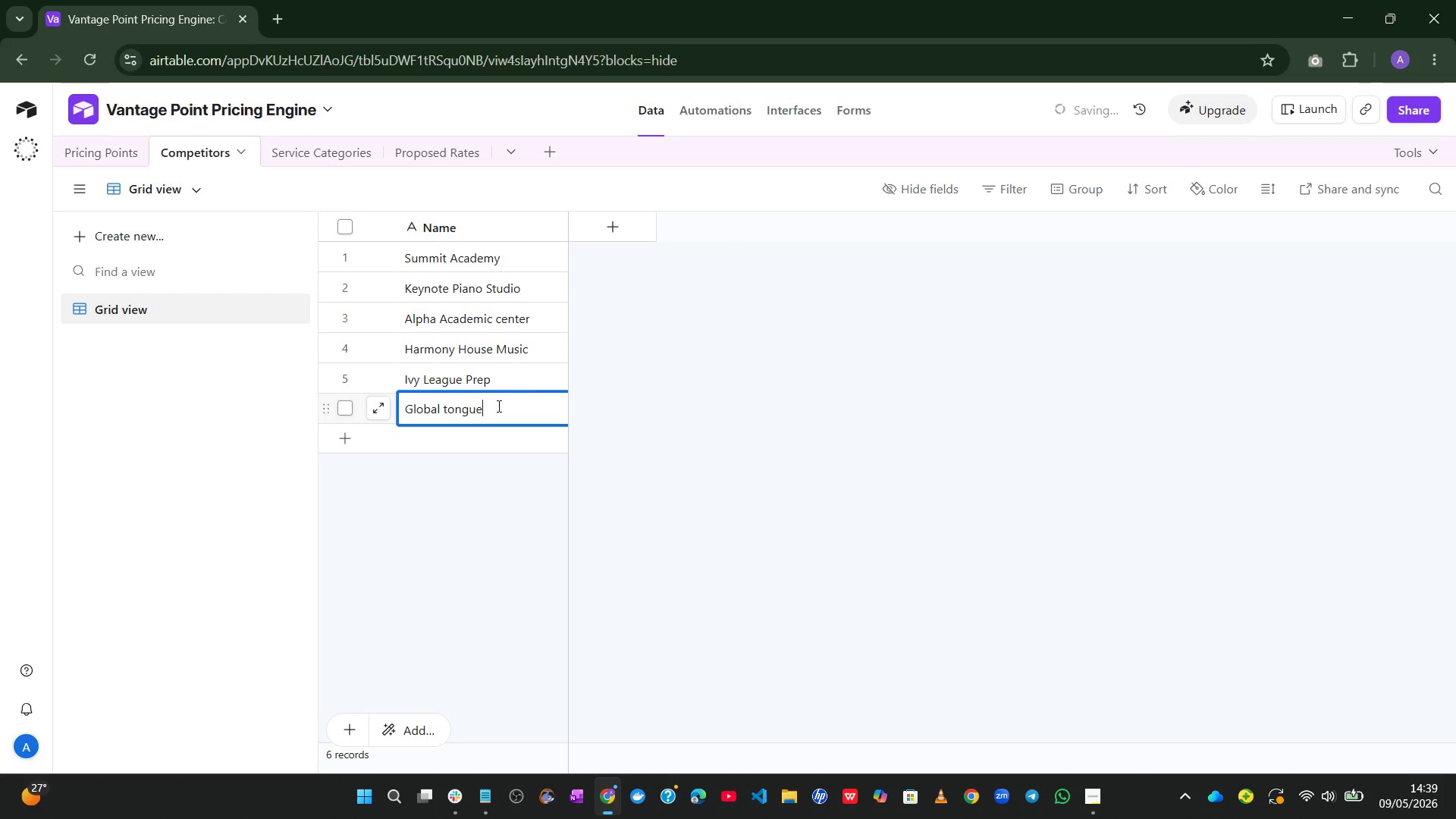 
left_click_drag(start_coordinate=[497, 406], to_coordinate=[451, 409])
 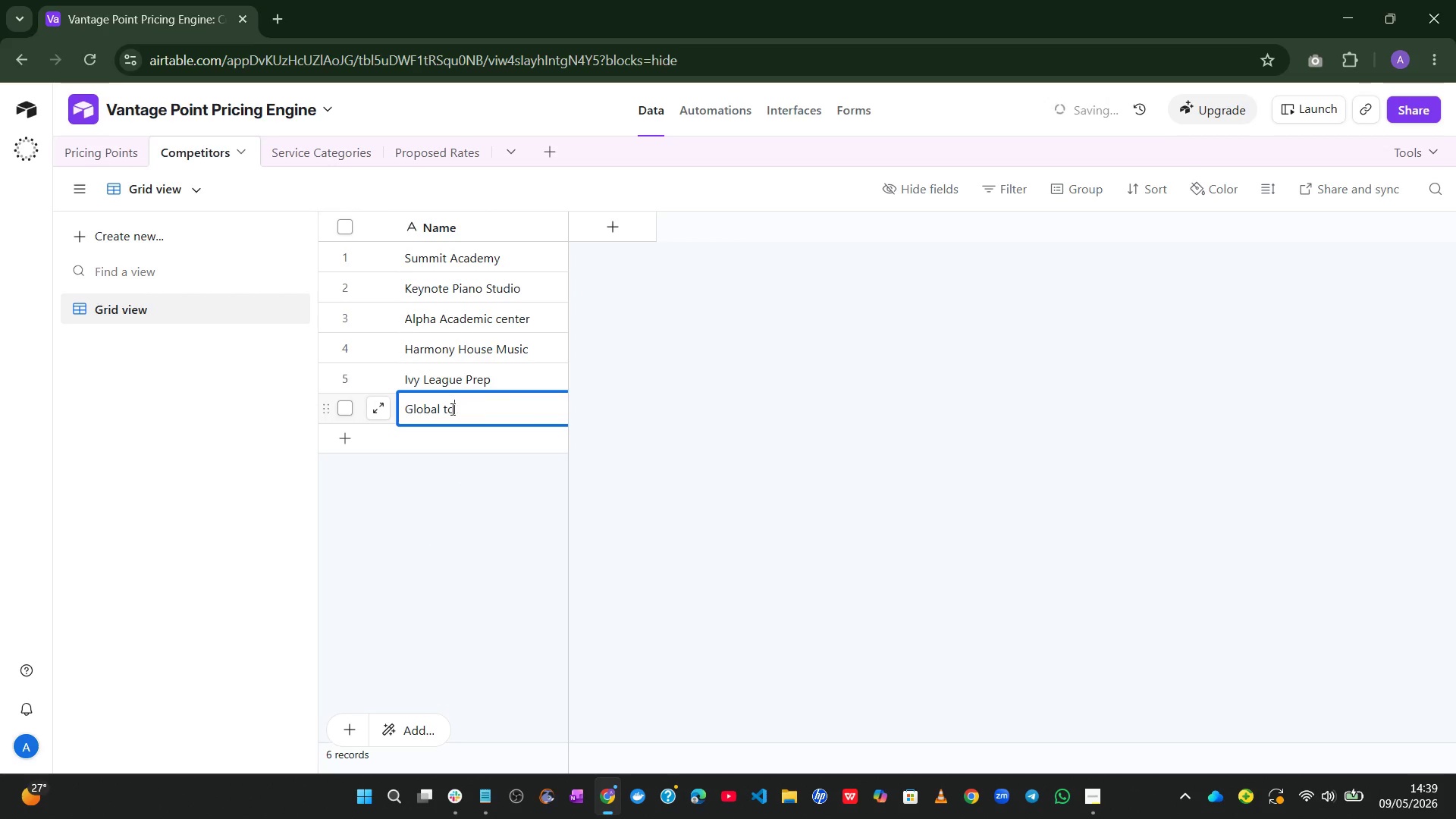 
key(Backspace)
key(Backspace)
key(Backspace)
type(Tounges)
 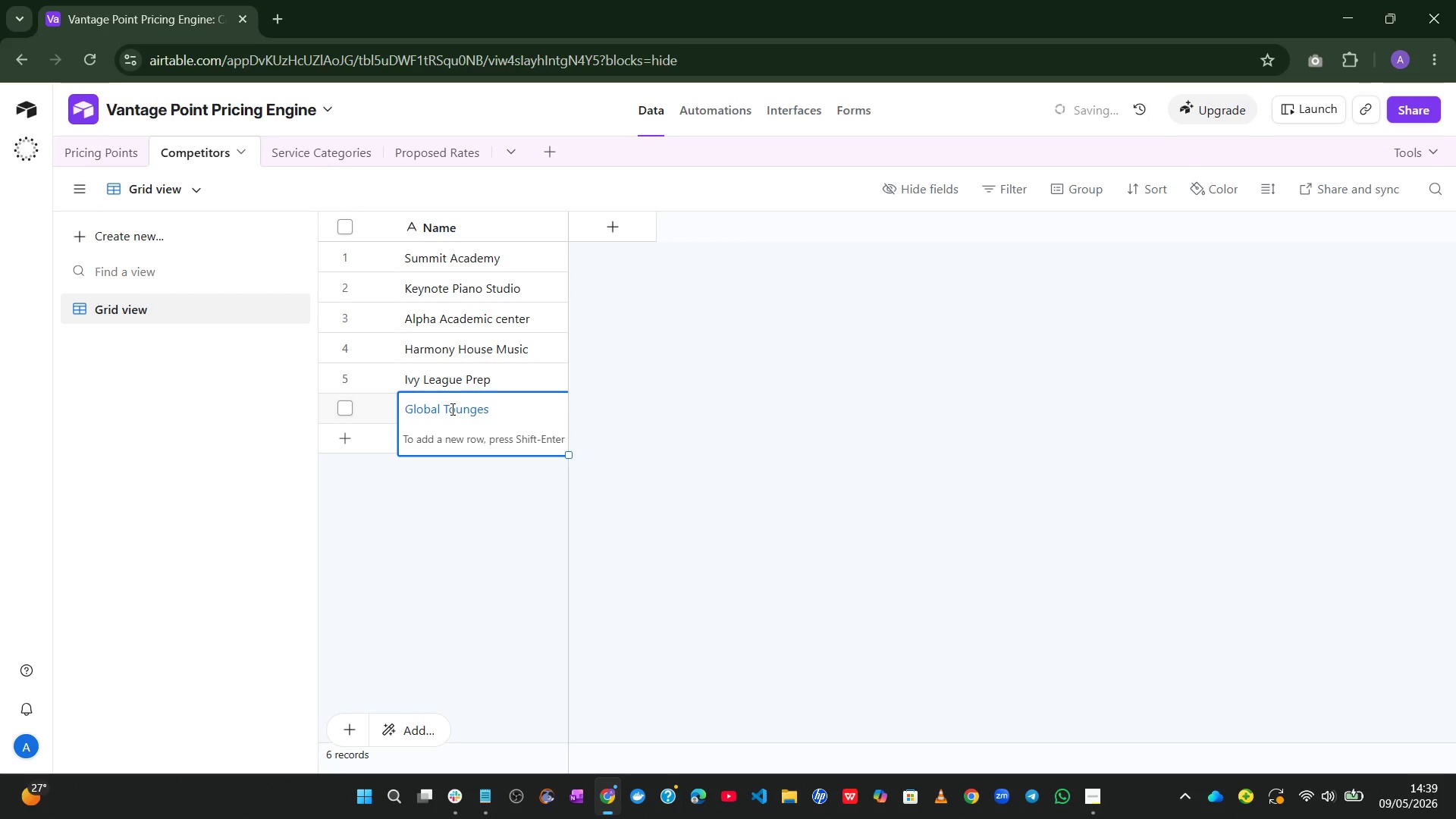 
 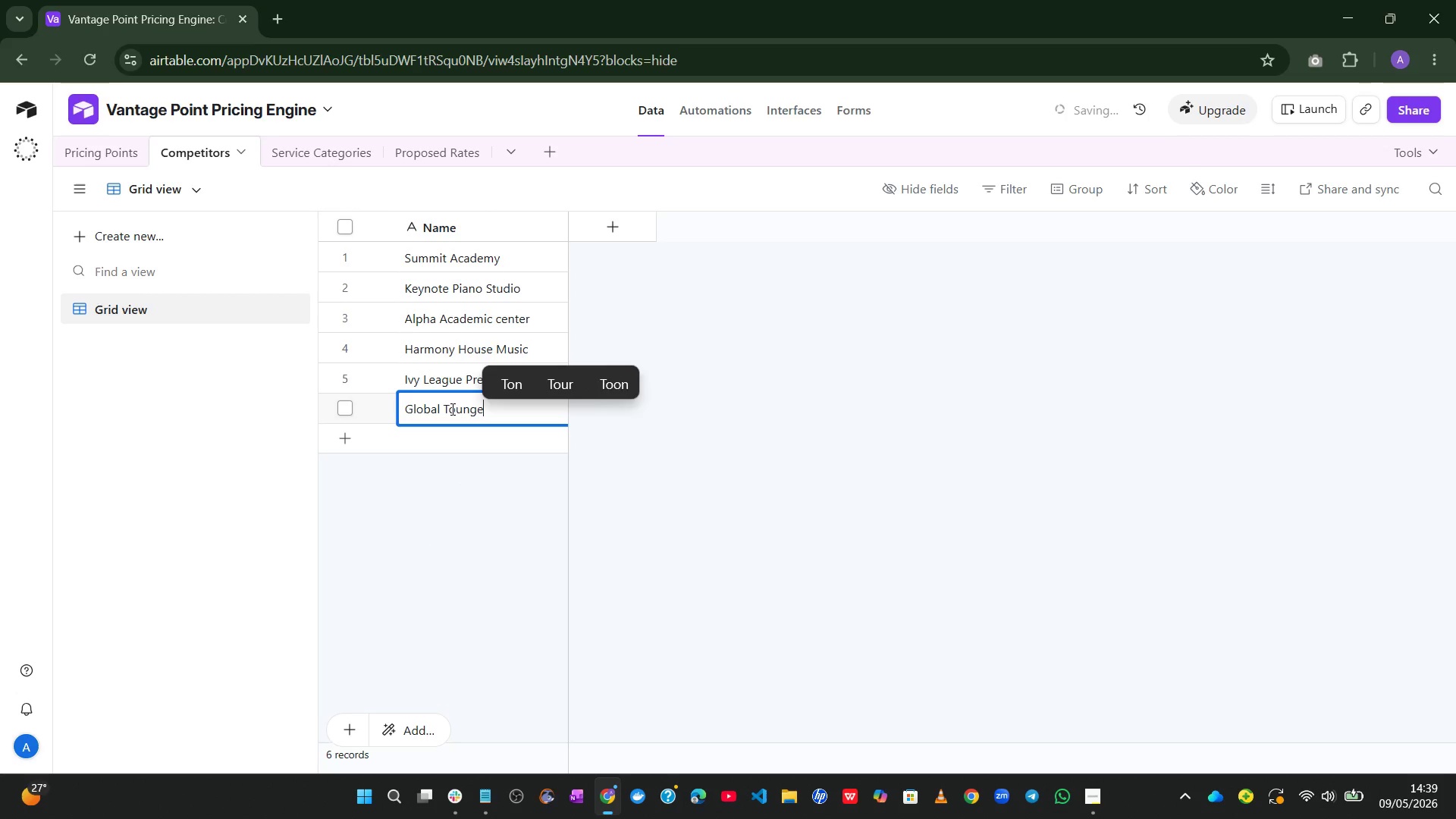 
key(Enter)
 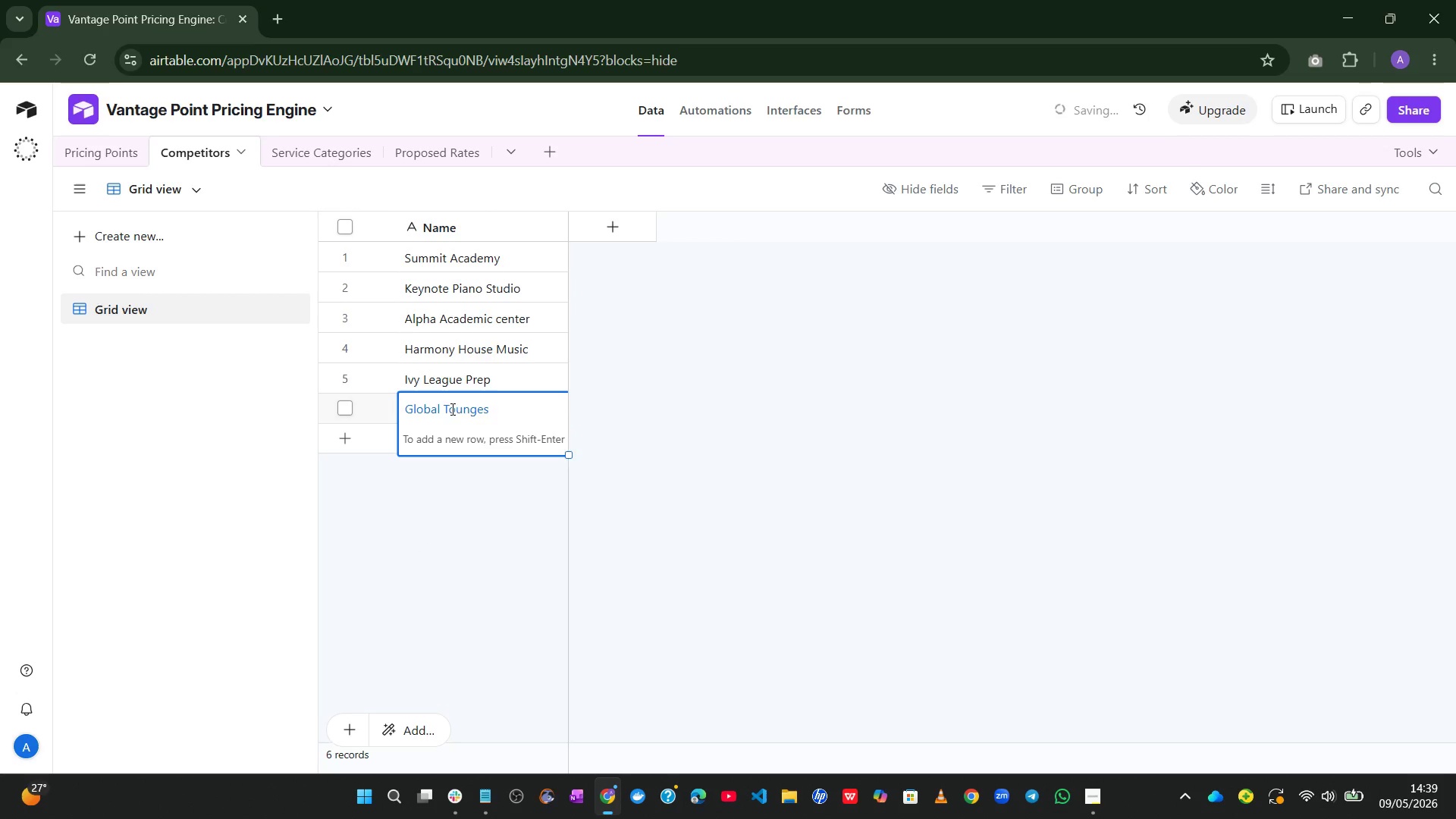 
left_click([451, 419])
 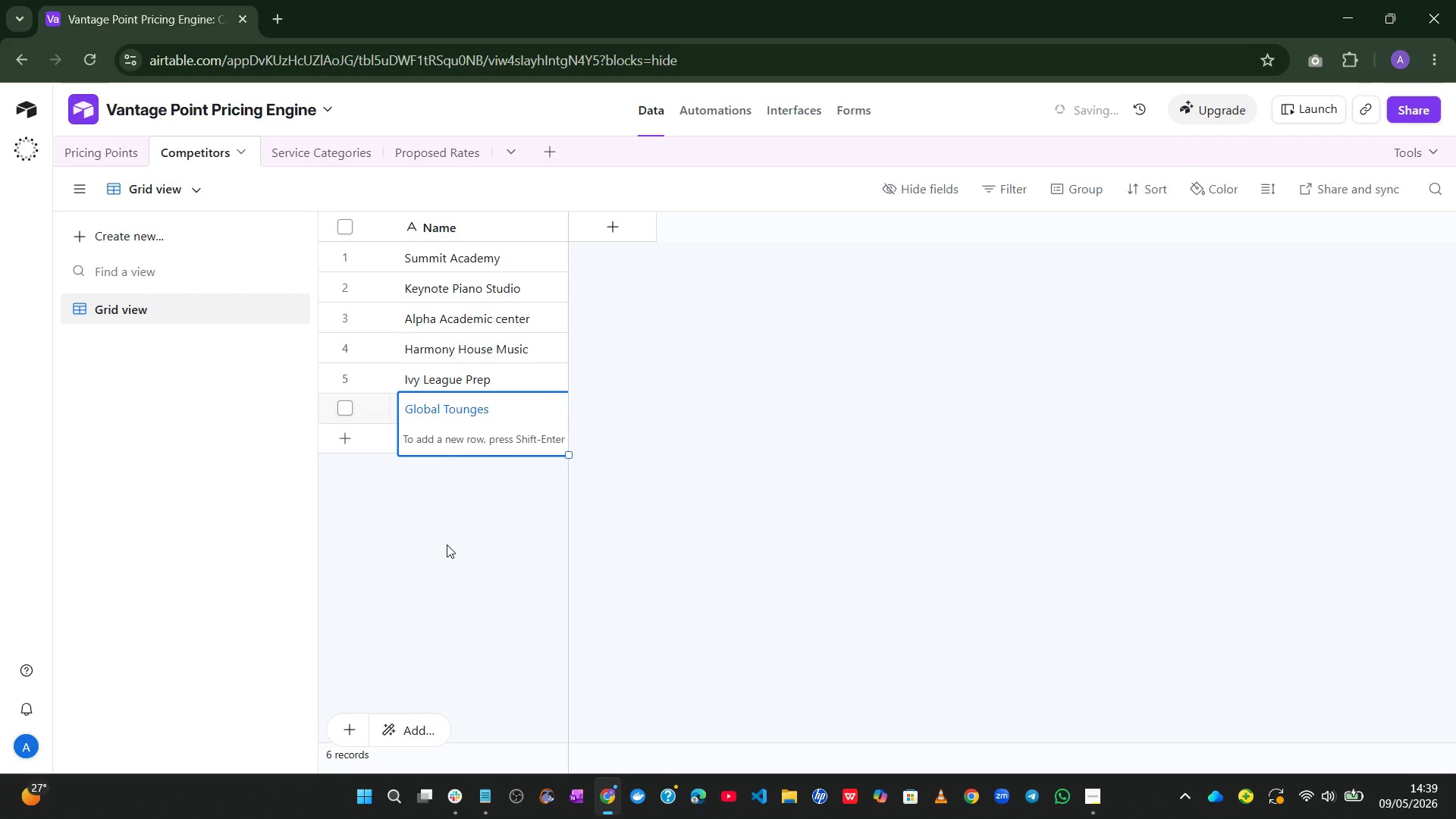 
left_click_drag(start_coordinate=[447, 544], to_coordinate=[502, 405])
 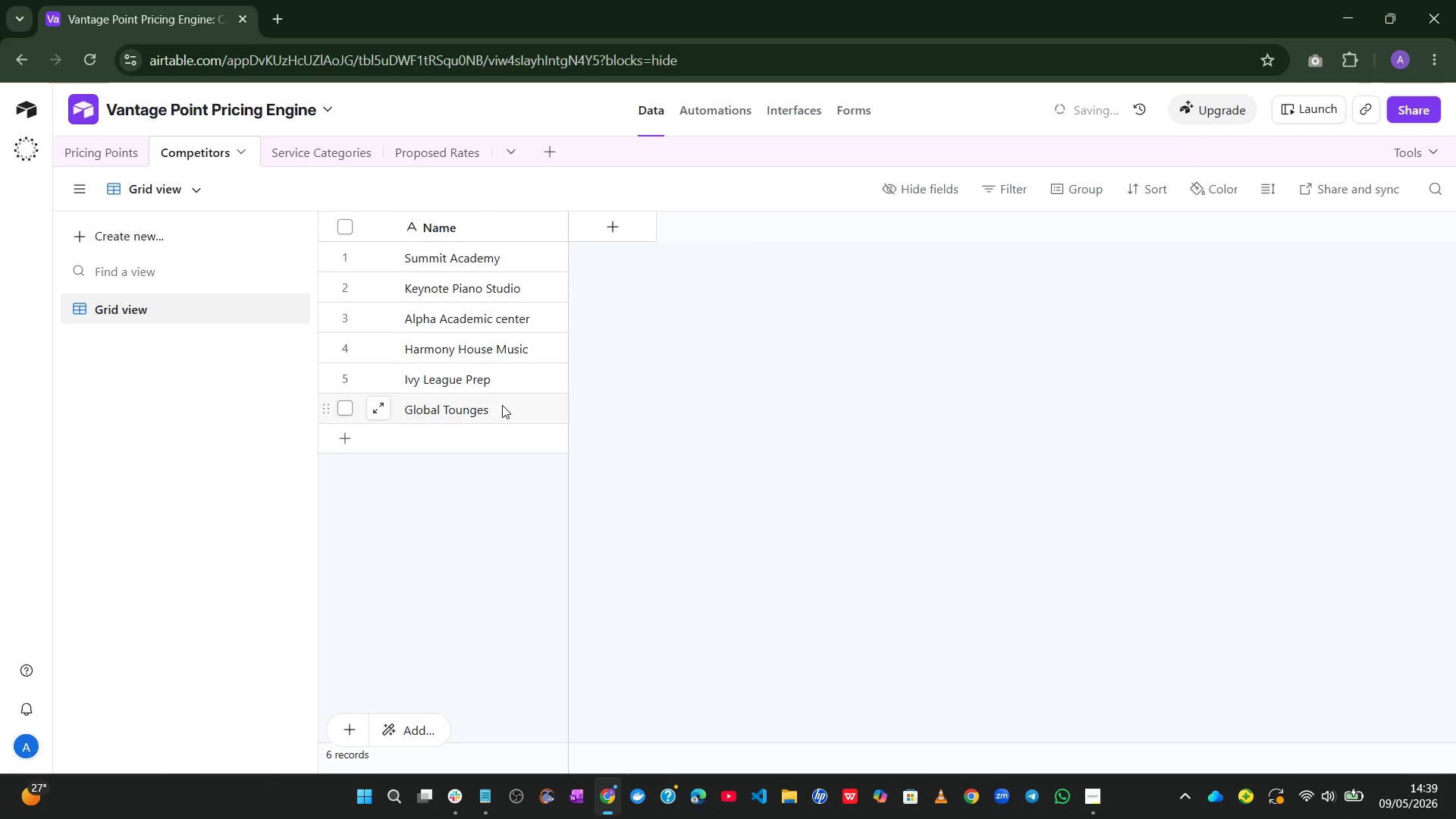 
left_click([502, 405])
 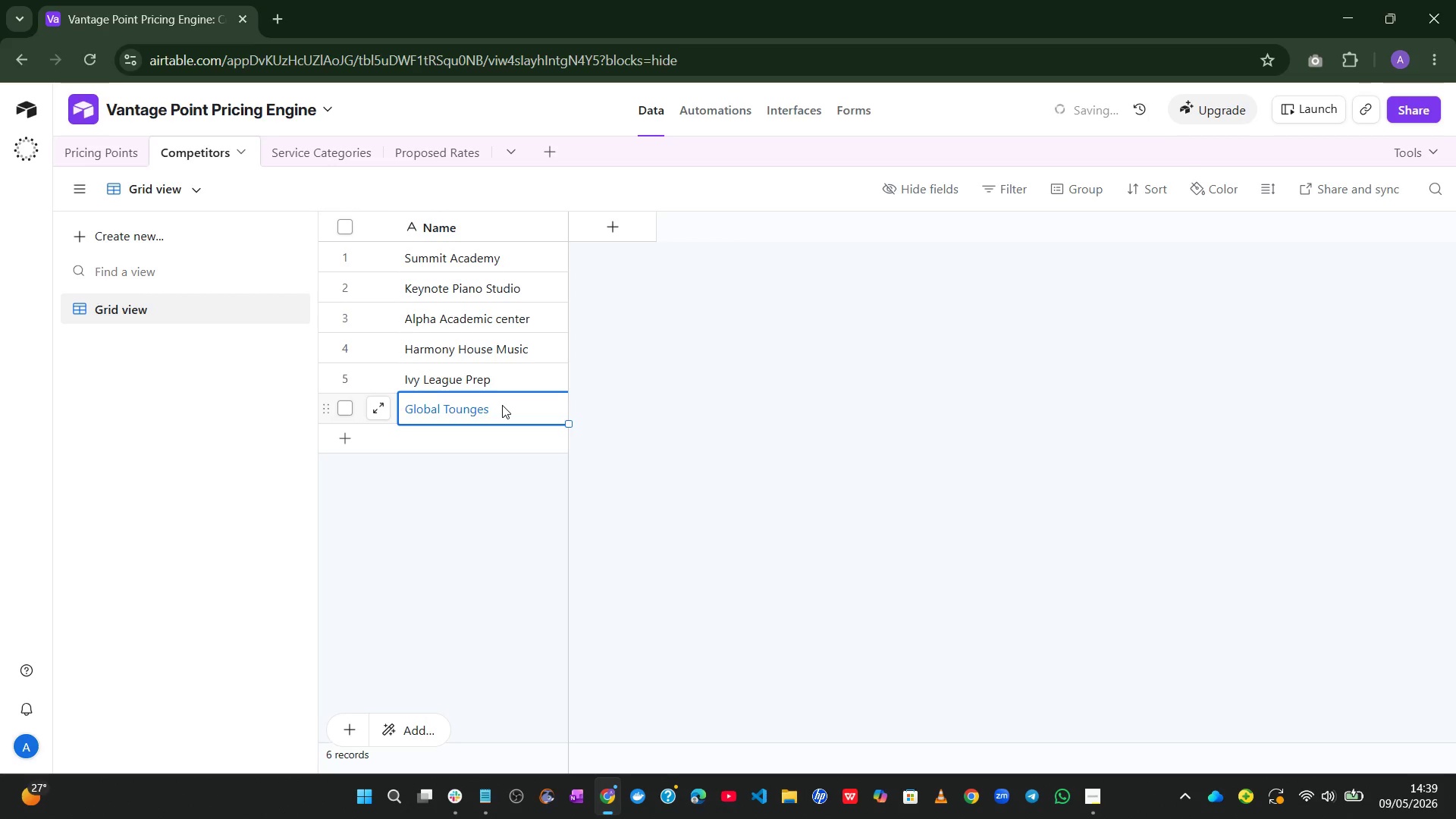 
key(Shift+Enter)
 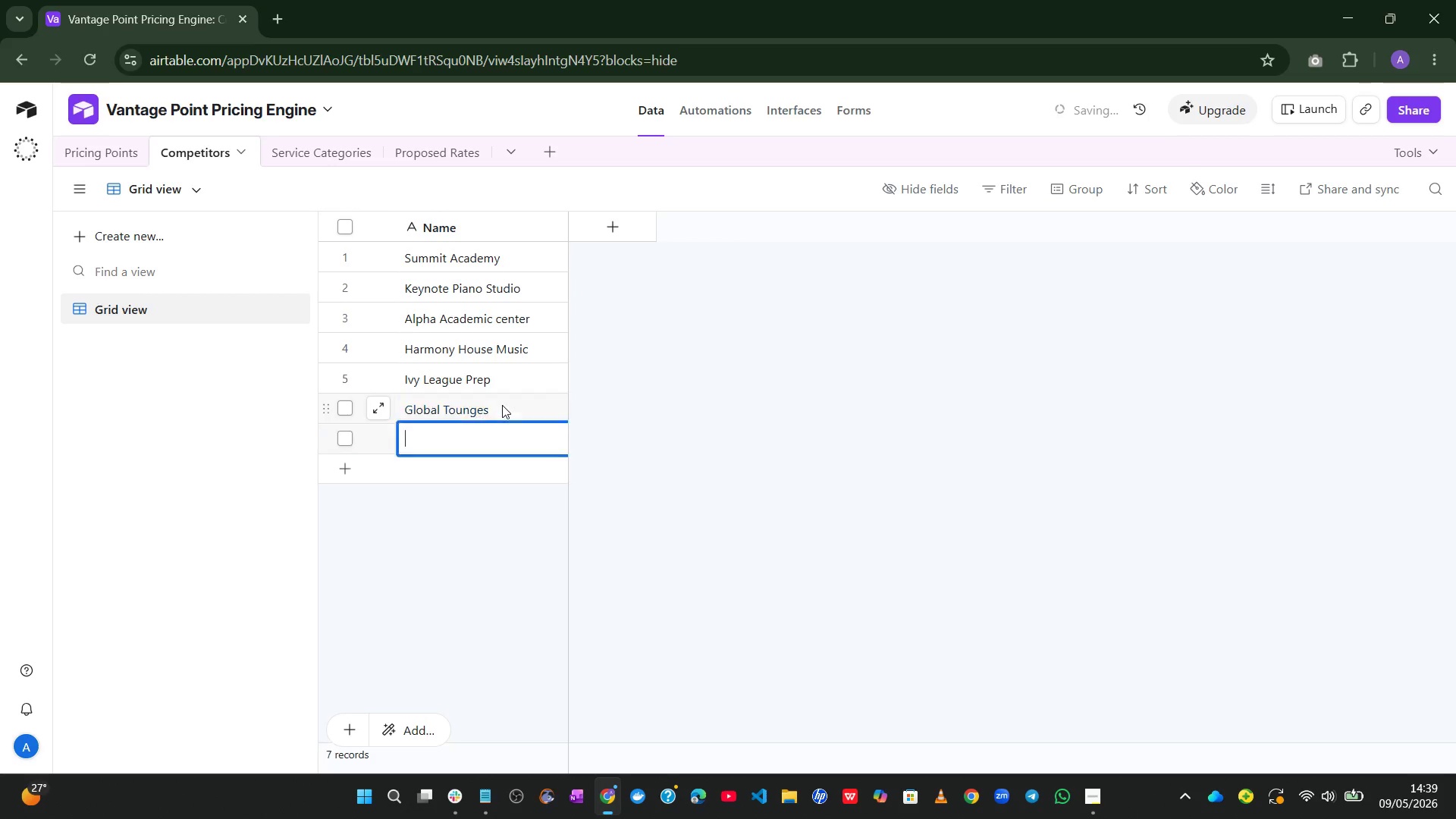 
key(Shift+Enter)
 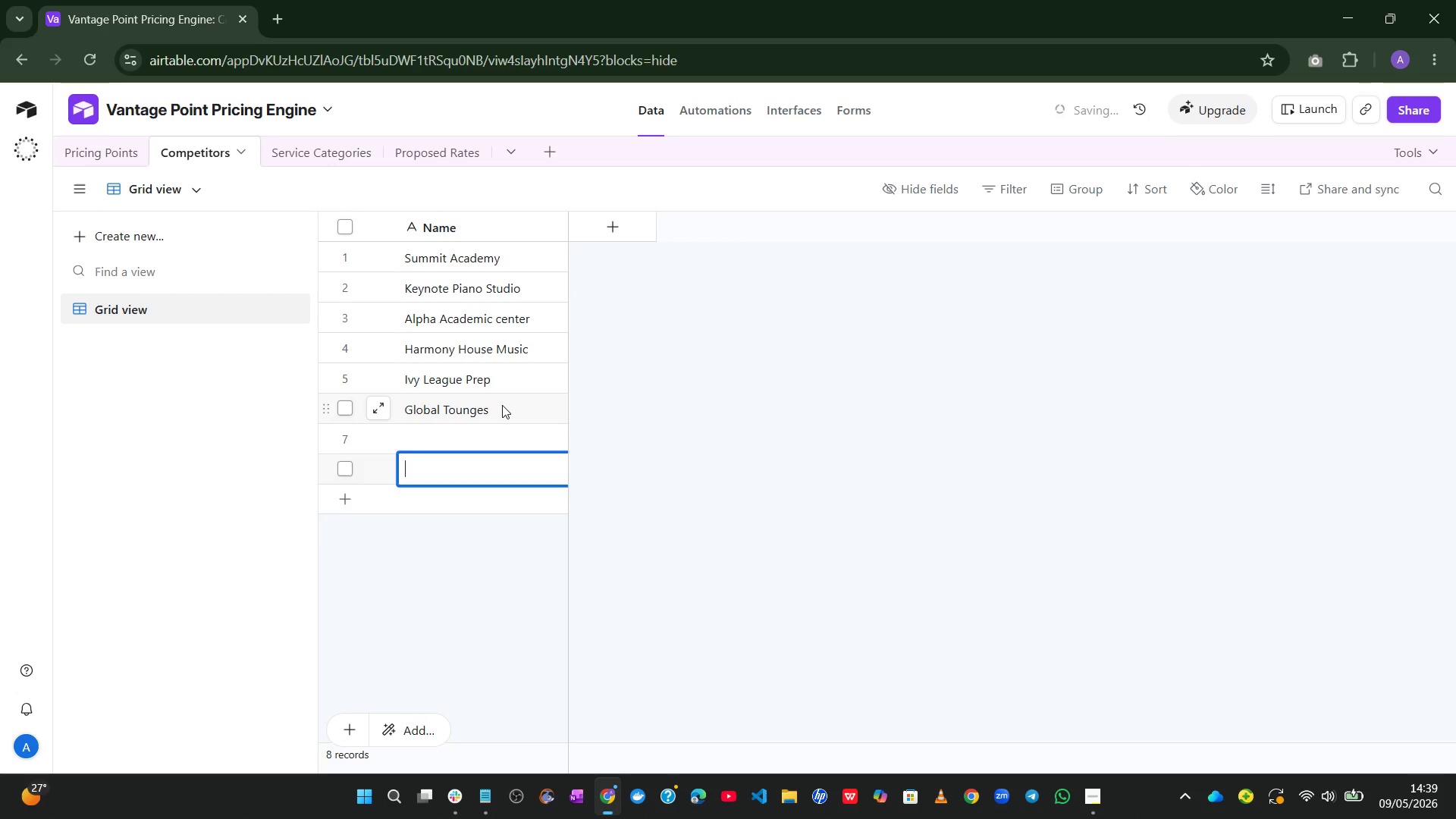 
key(Shift+Enter)
 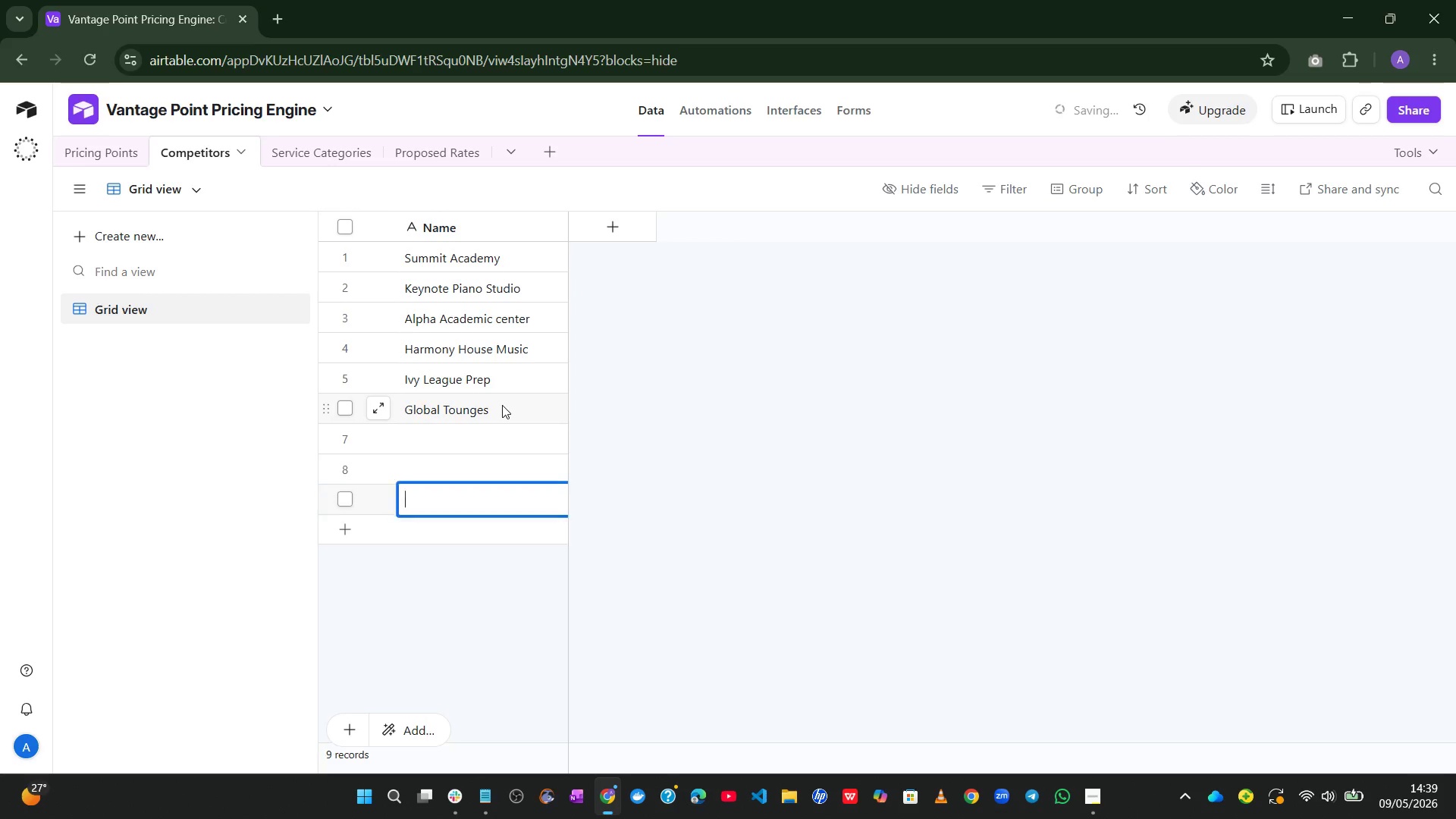 
key(Shift+Enter)
 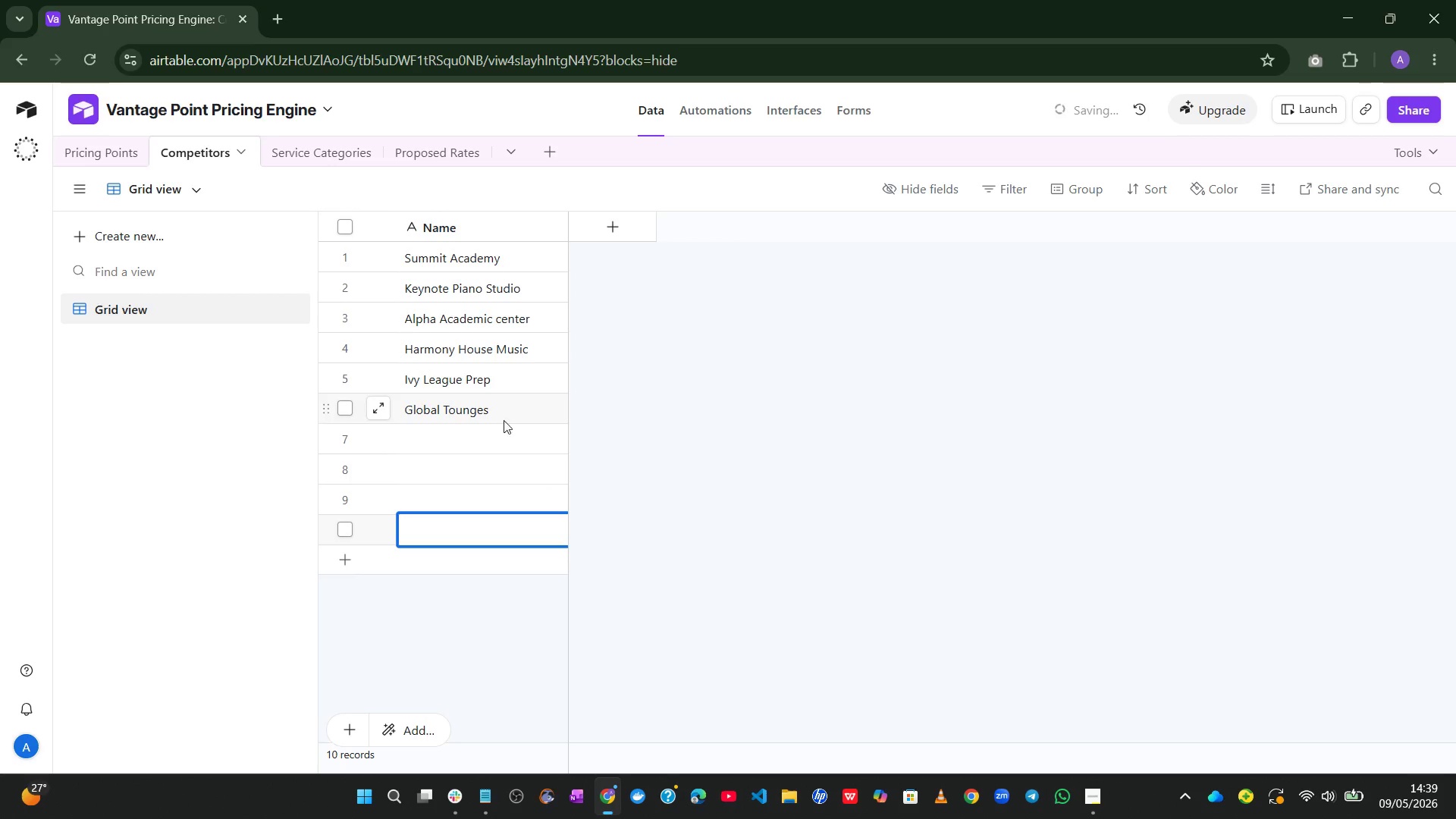 
left_click([503, 438])
 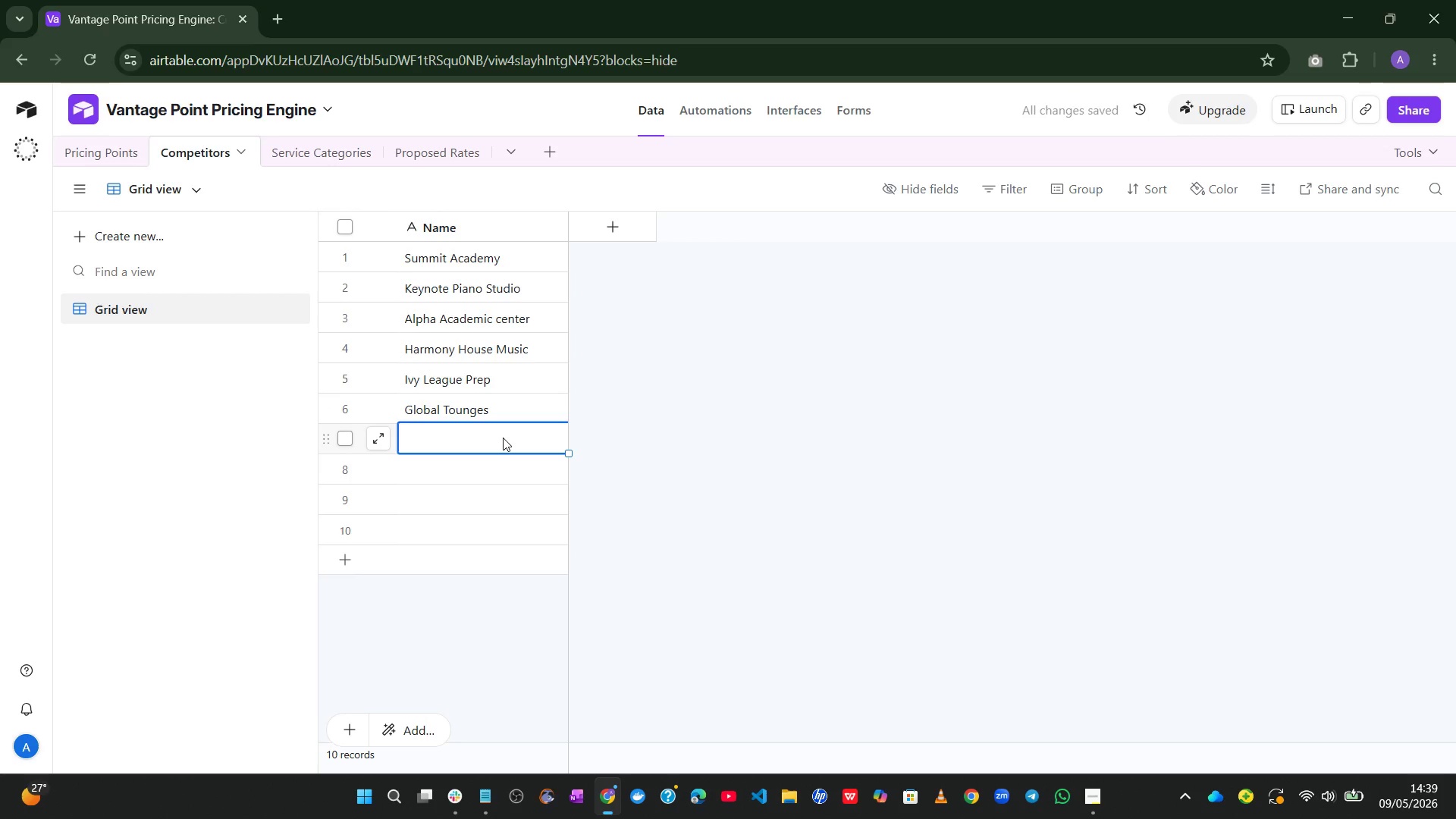 
wait(5.3)
 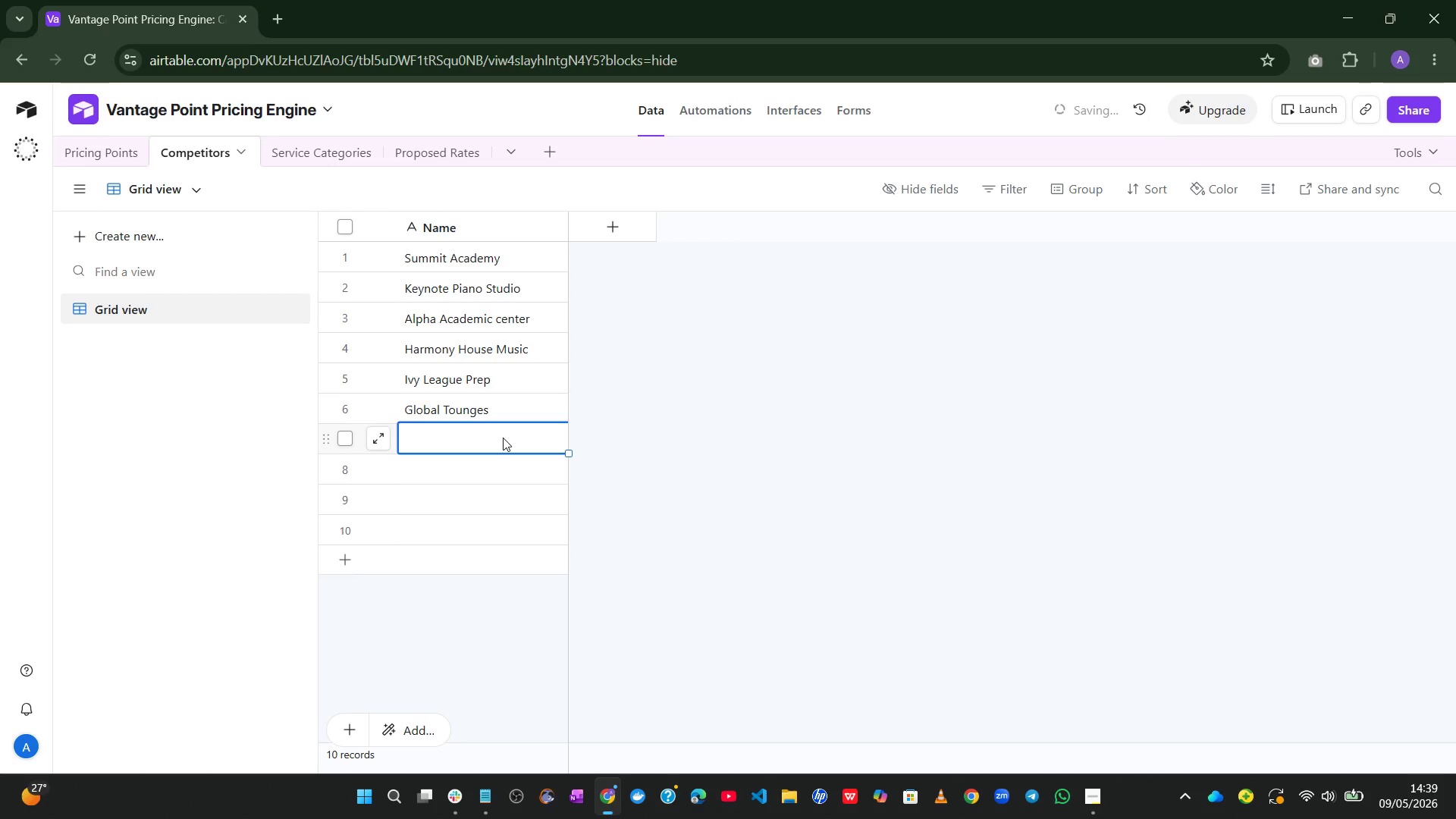 
type(The Larning)
 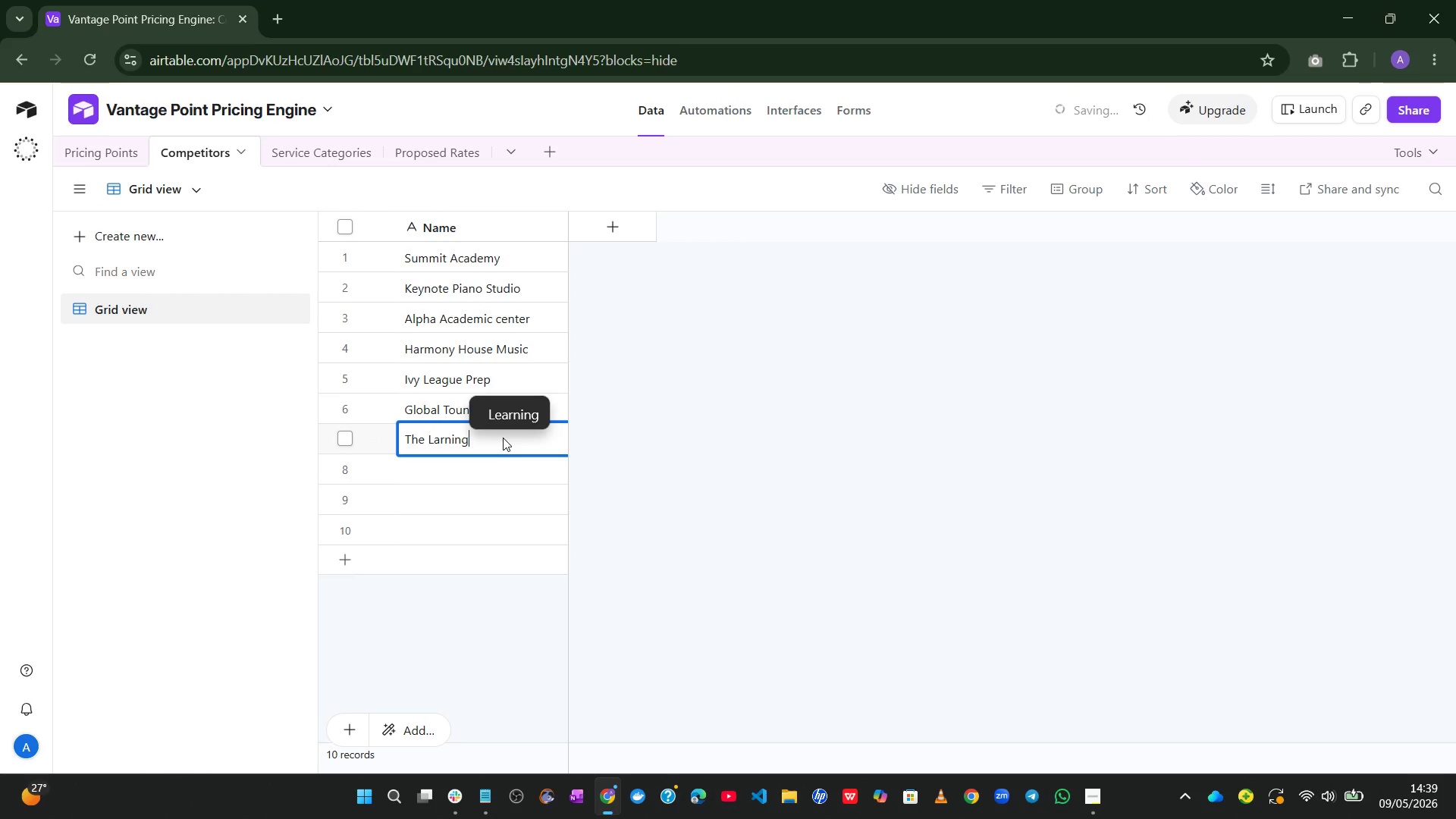 
left_click([510, 412])
 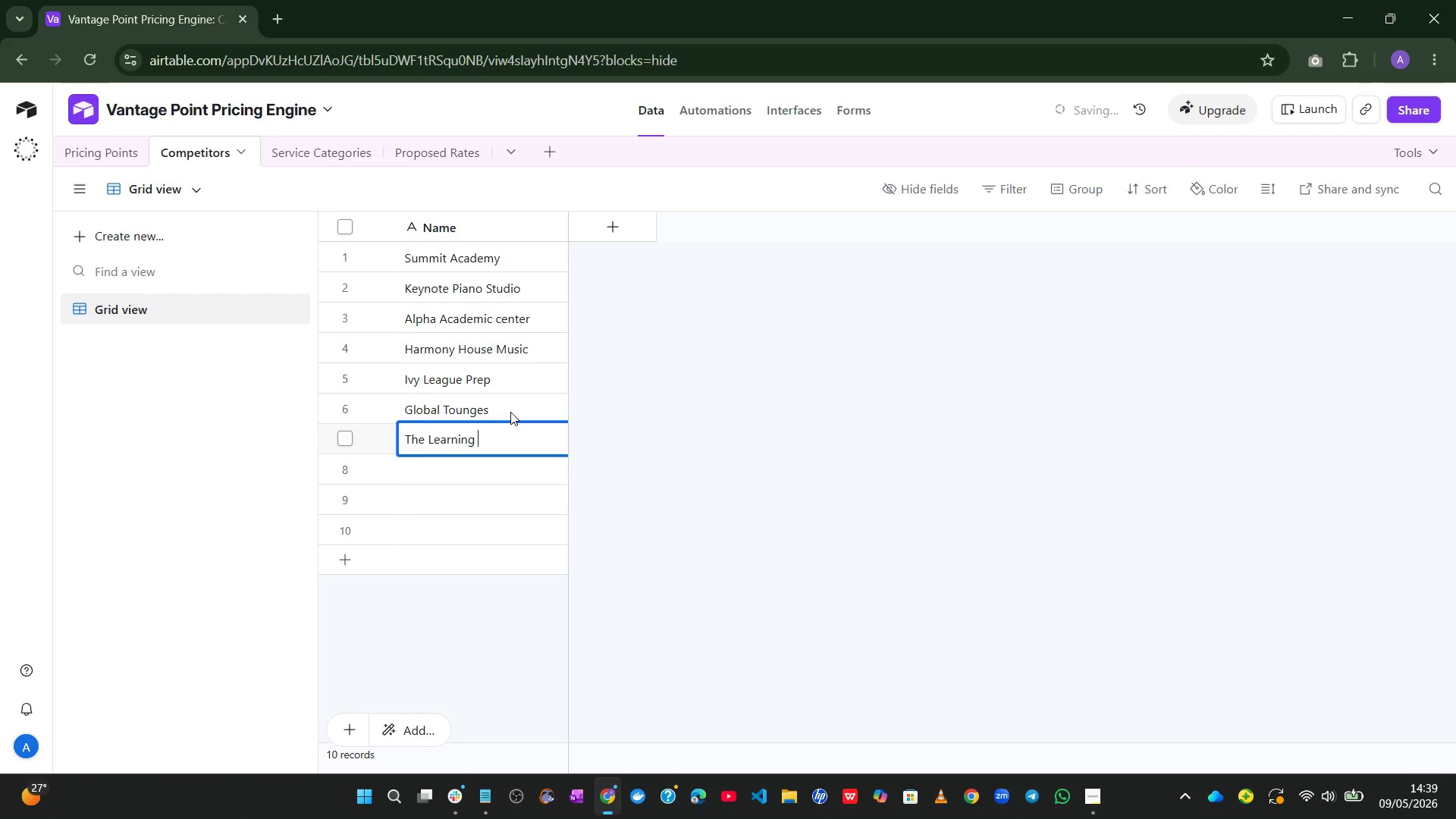 
type(Lab)
 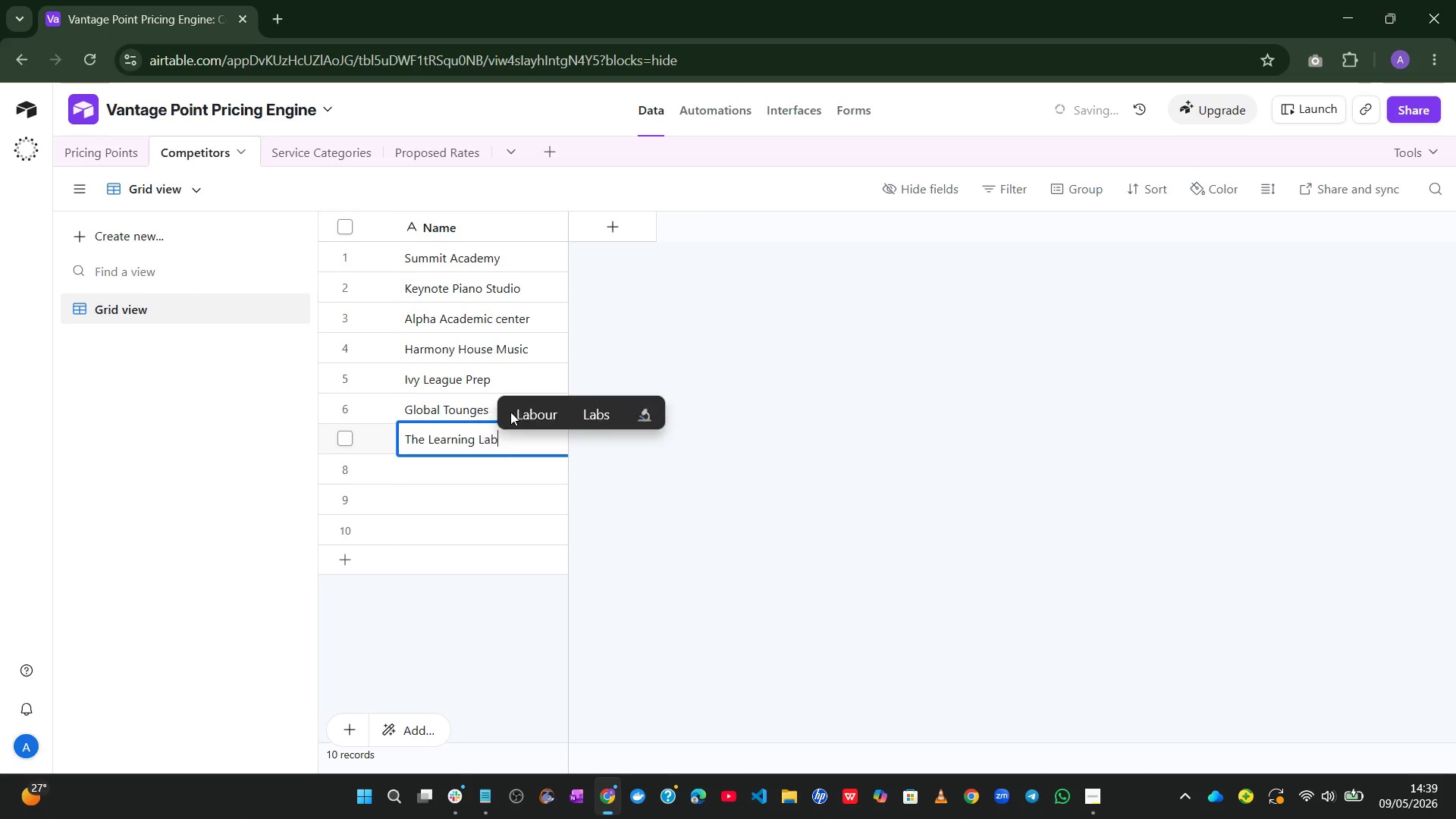 
key(Enter)
 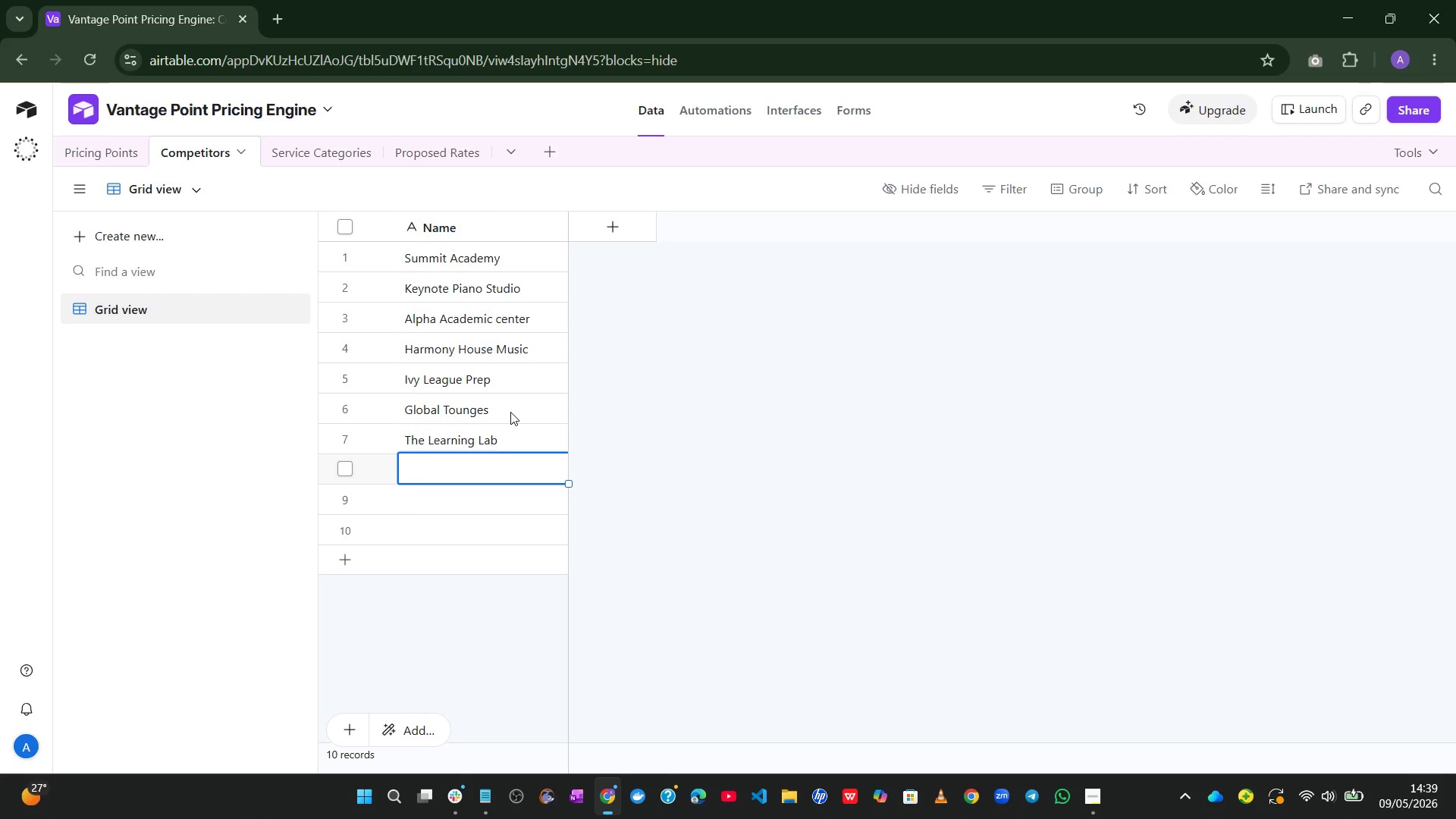 
wait(20.48)
 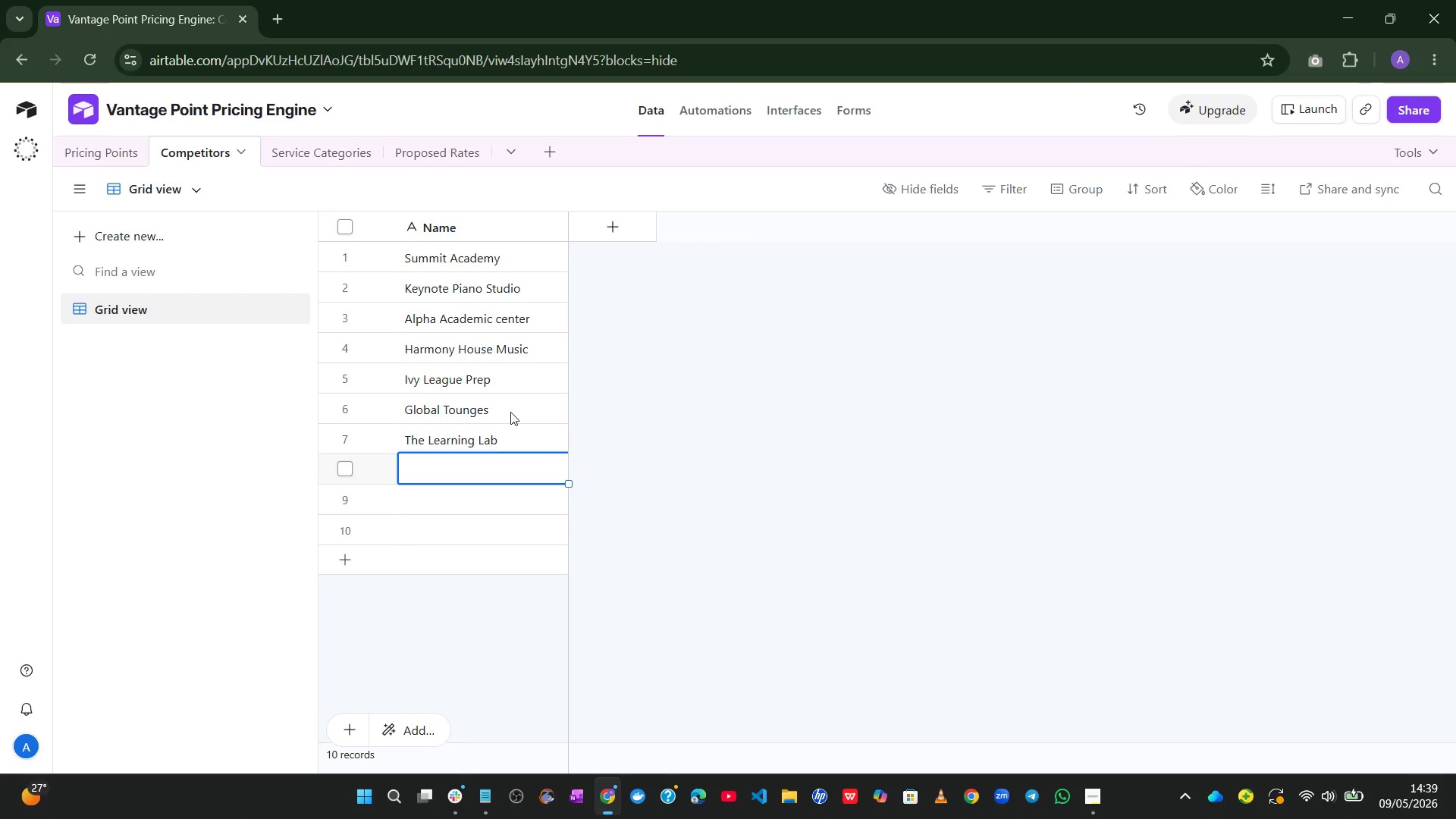 
type(Sonic Arts Collective)
 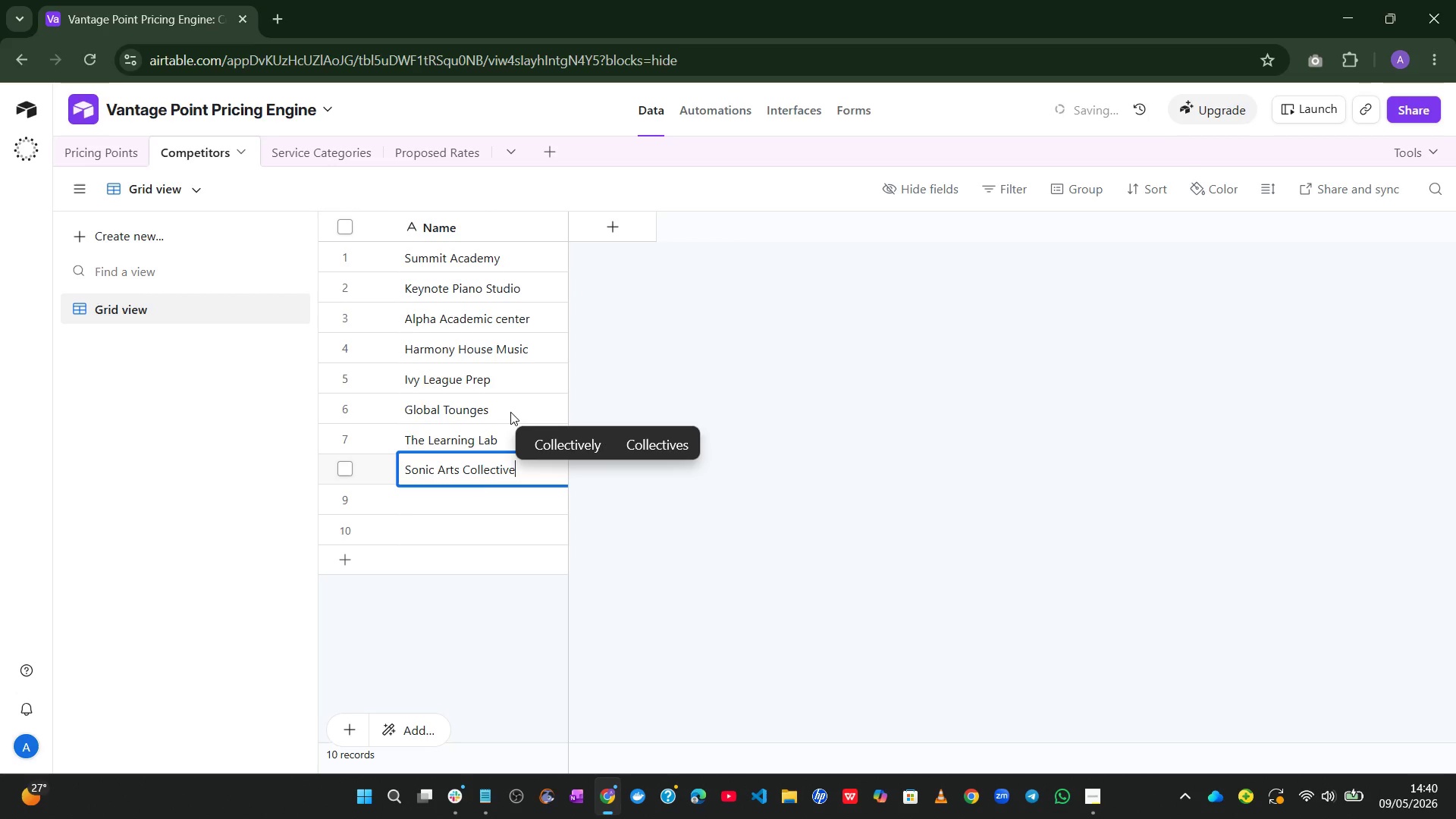 
left_click([346, 494])
 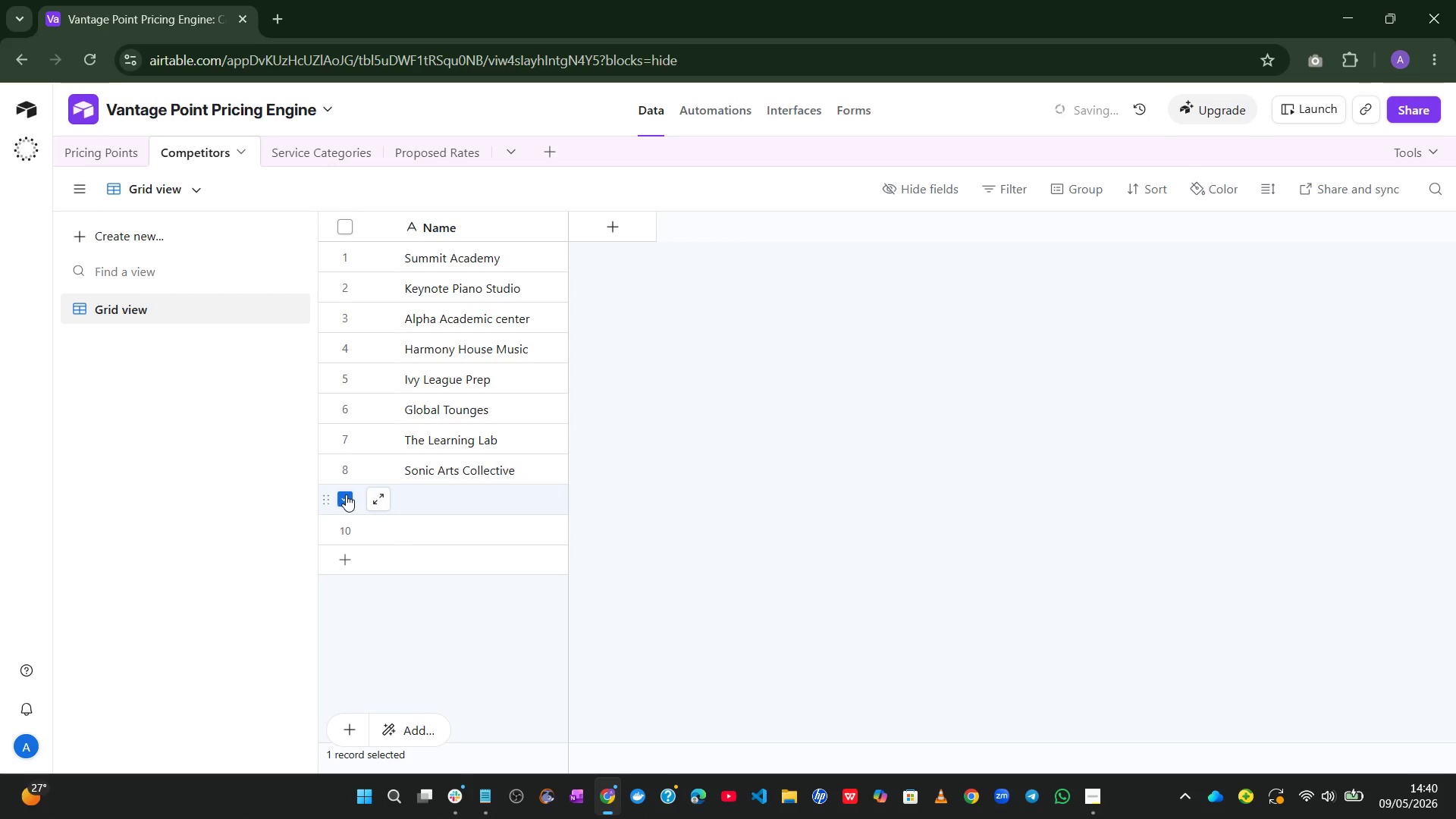 
hold_key(key=Tab, duration=2.88)
 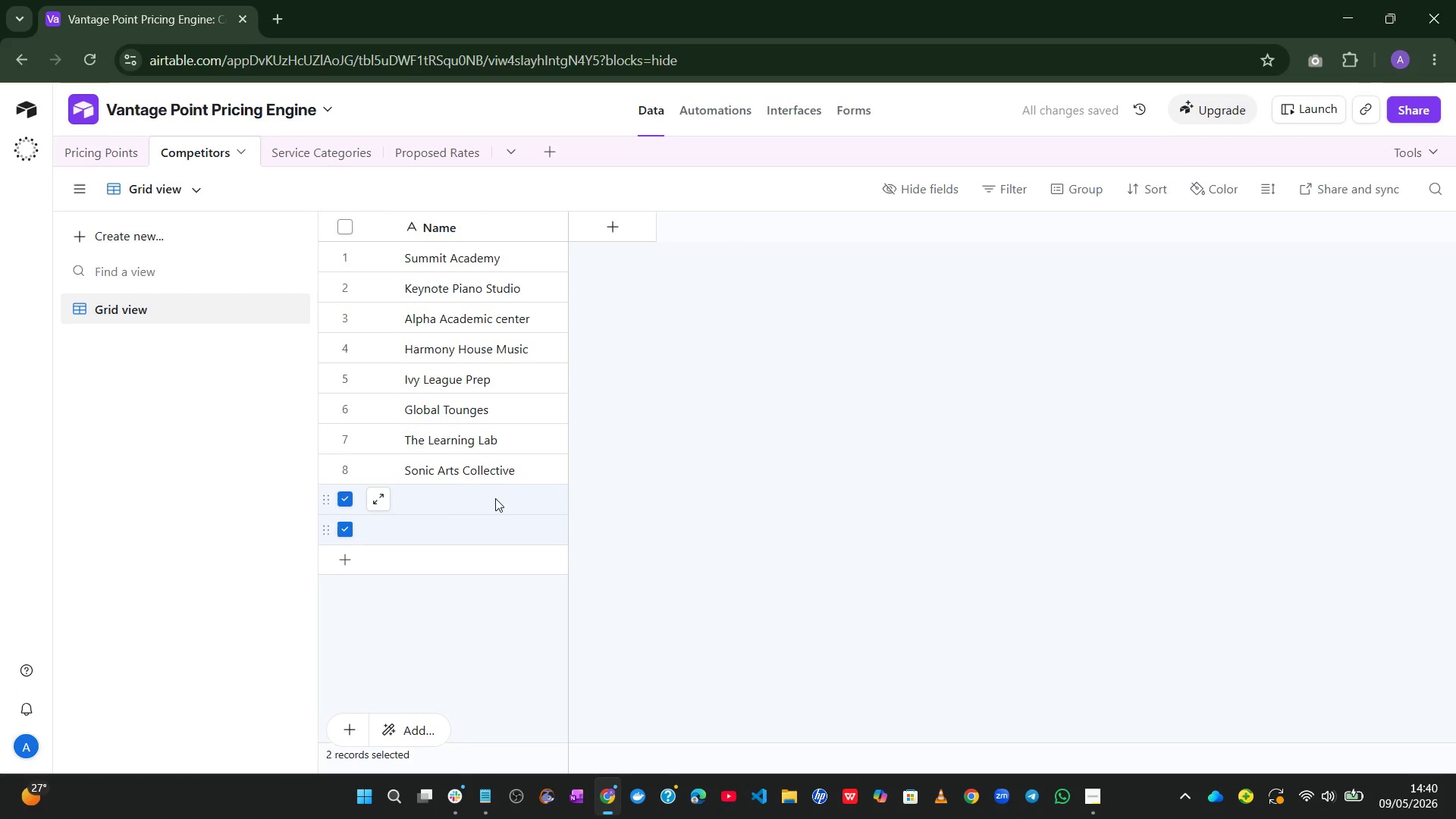 
key(ArrowDown)
 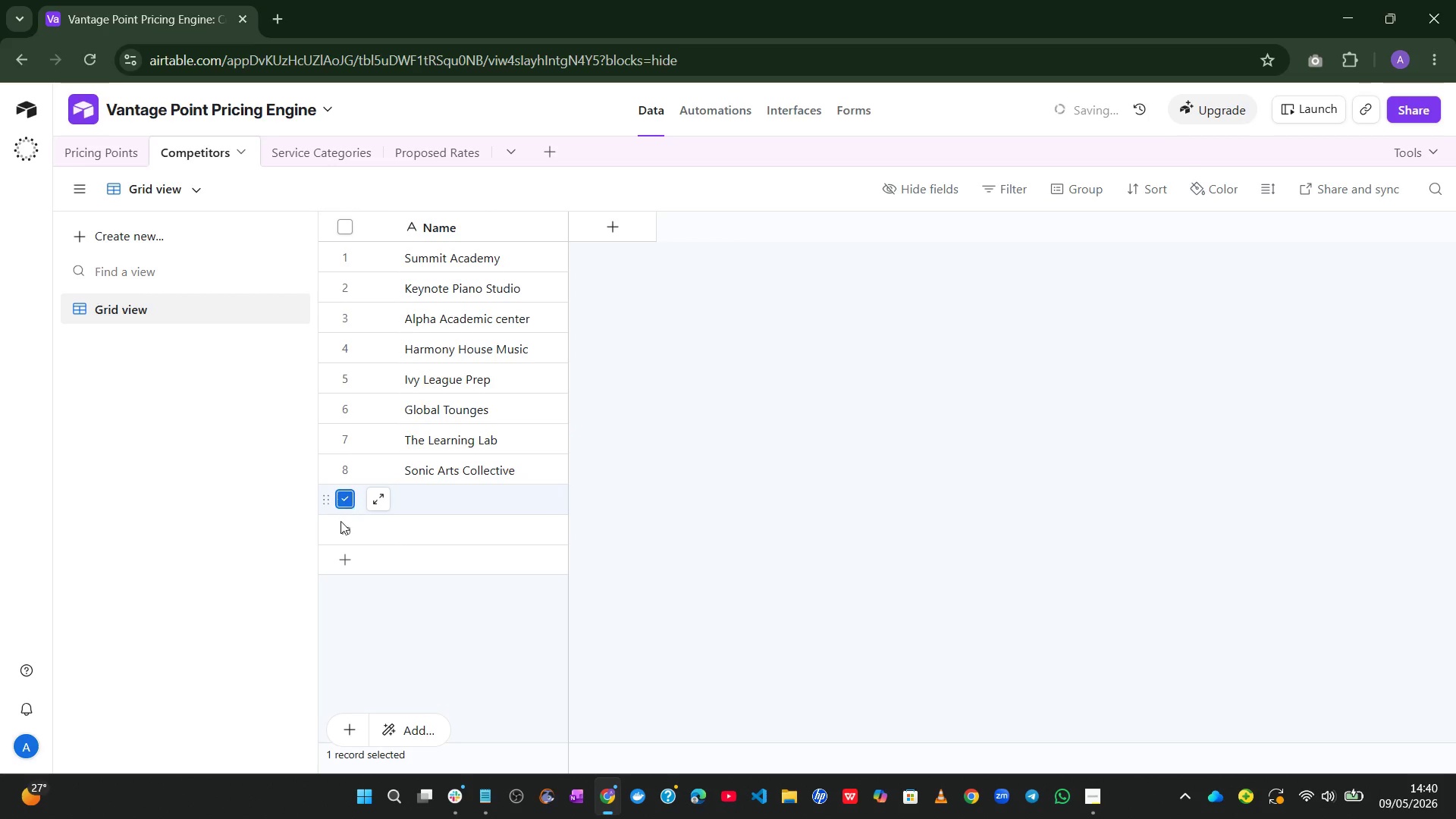 
left_click([340, 530])
 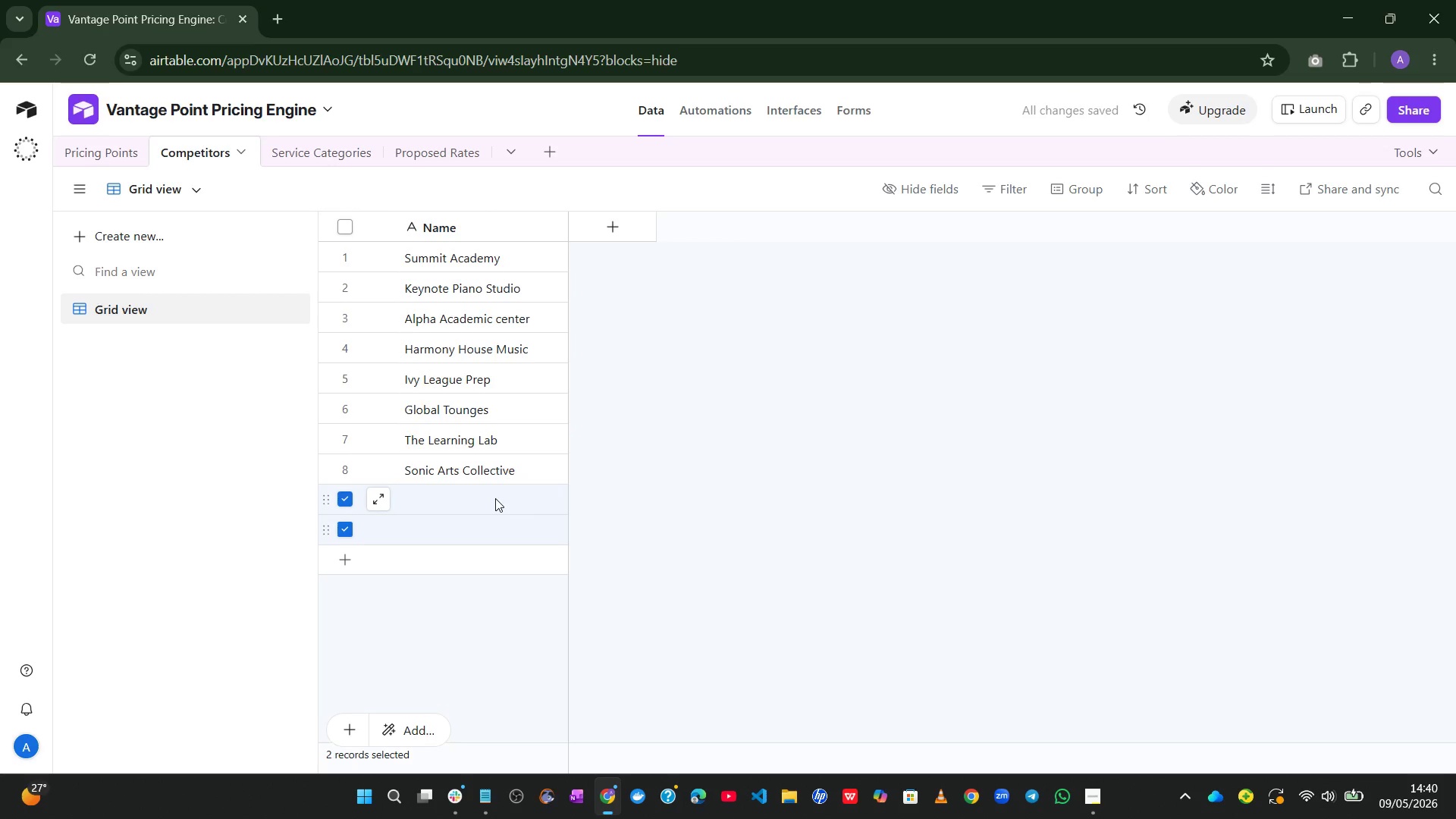 
right_click([495, 498])
 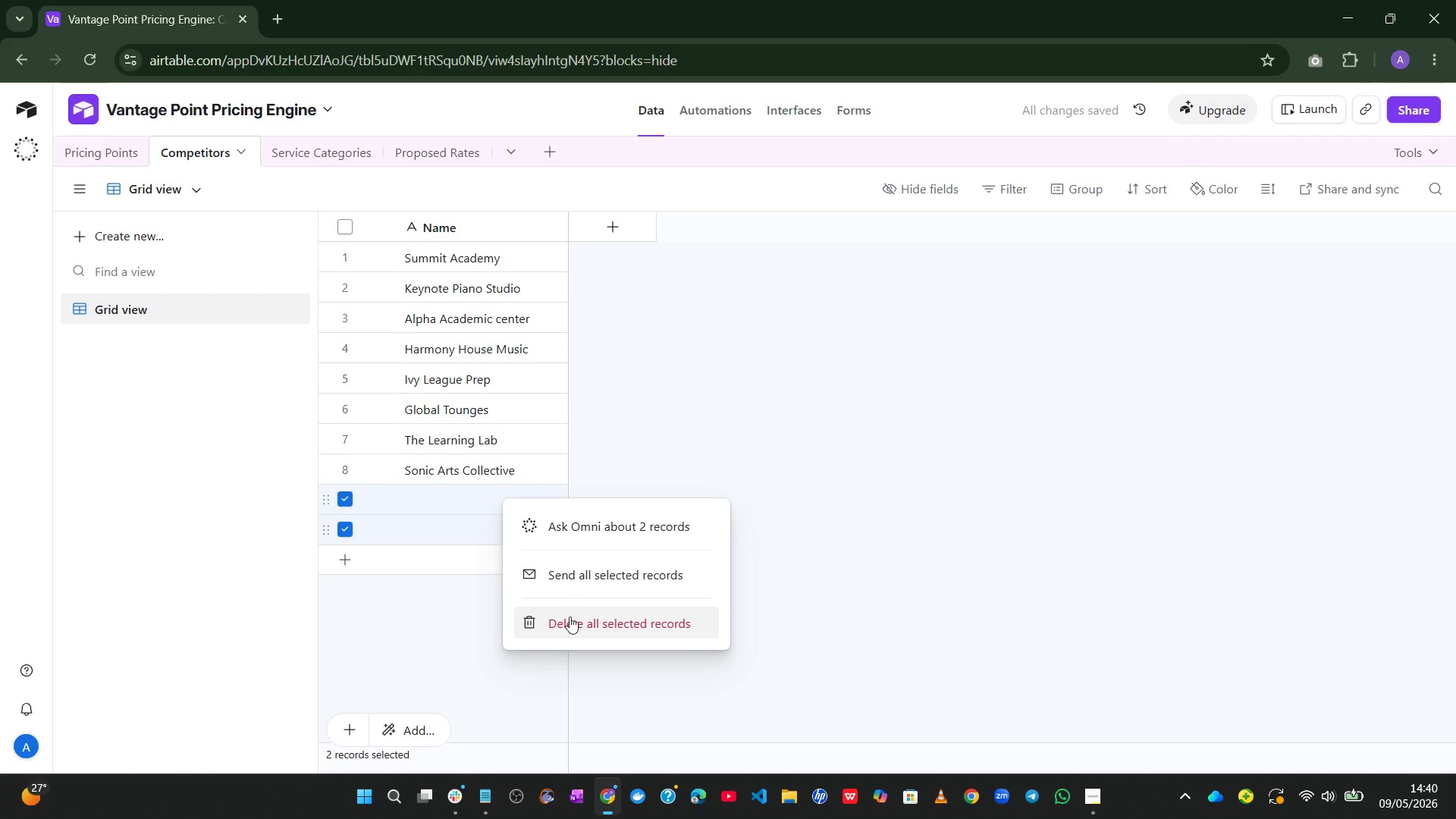 
left_click([570, 620])
 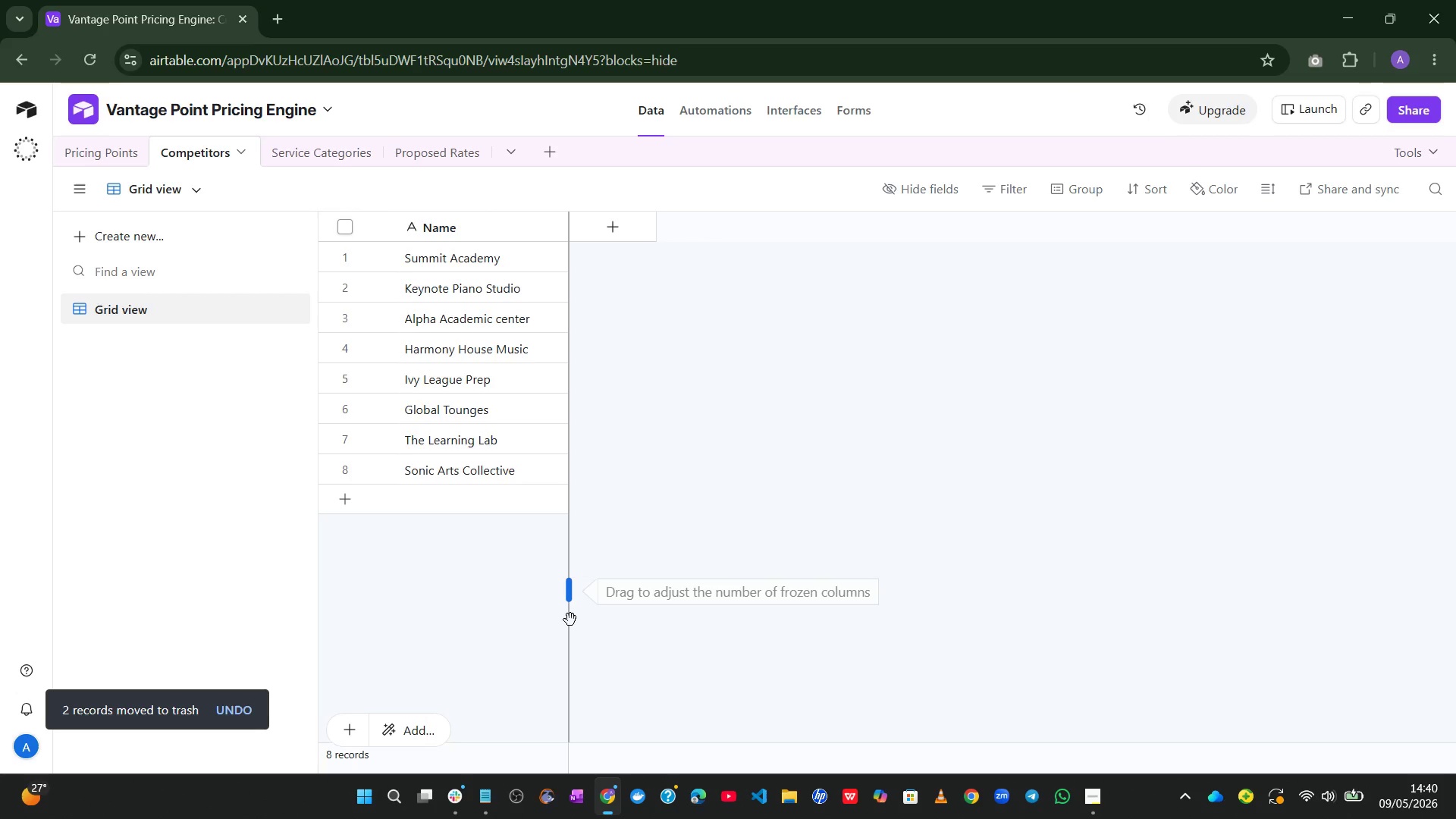 
wait(12.5)
 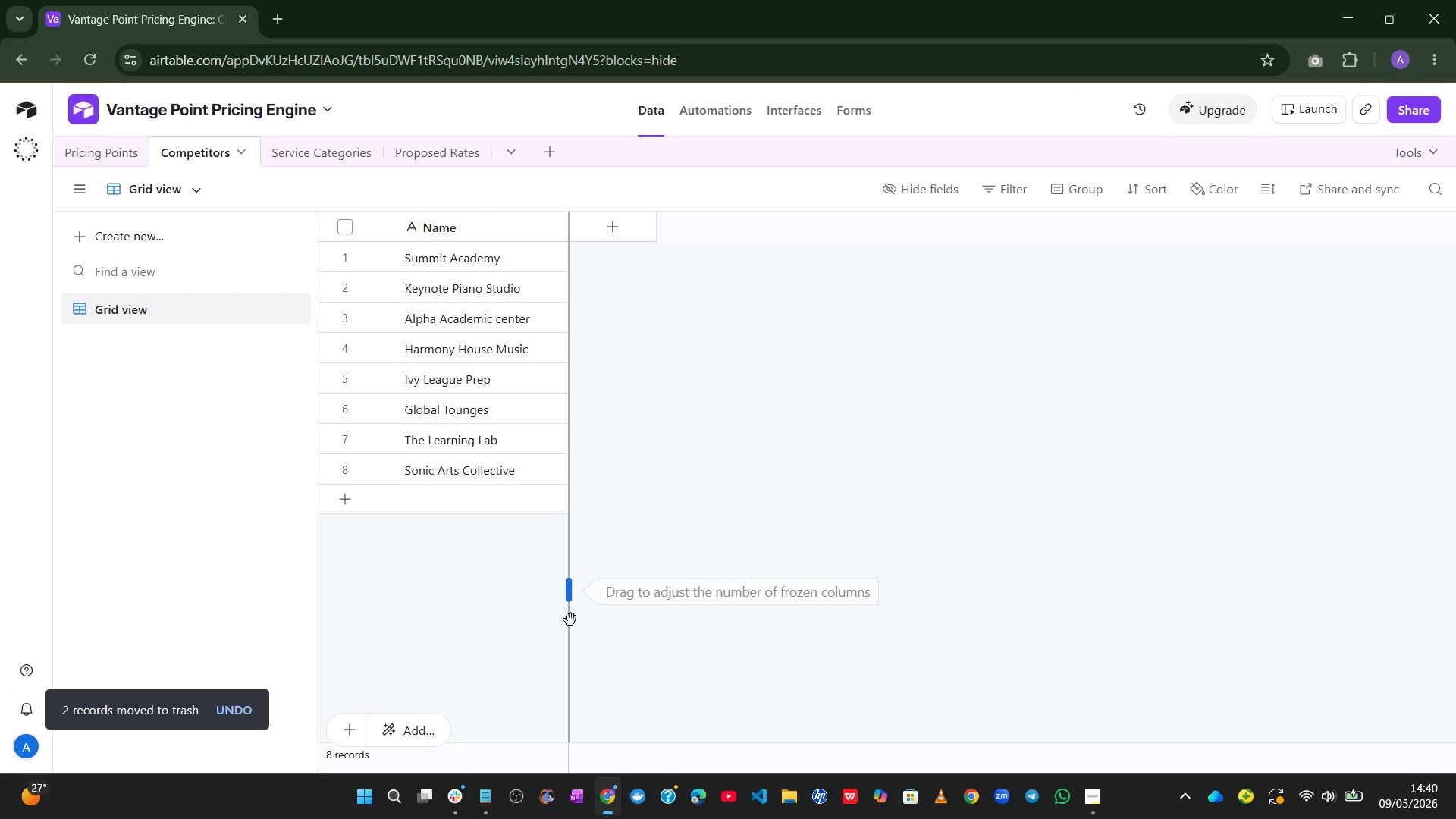 
left_click([307, 153])
 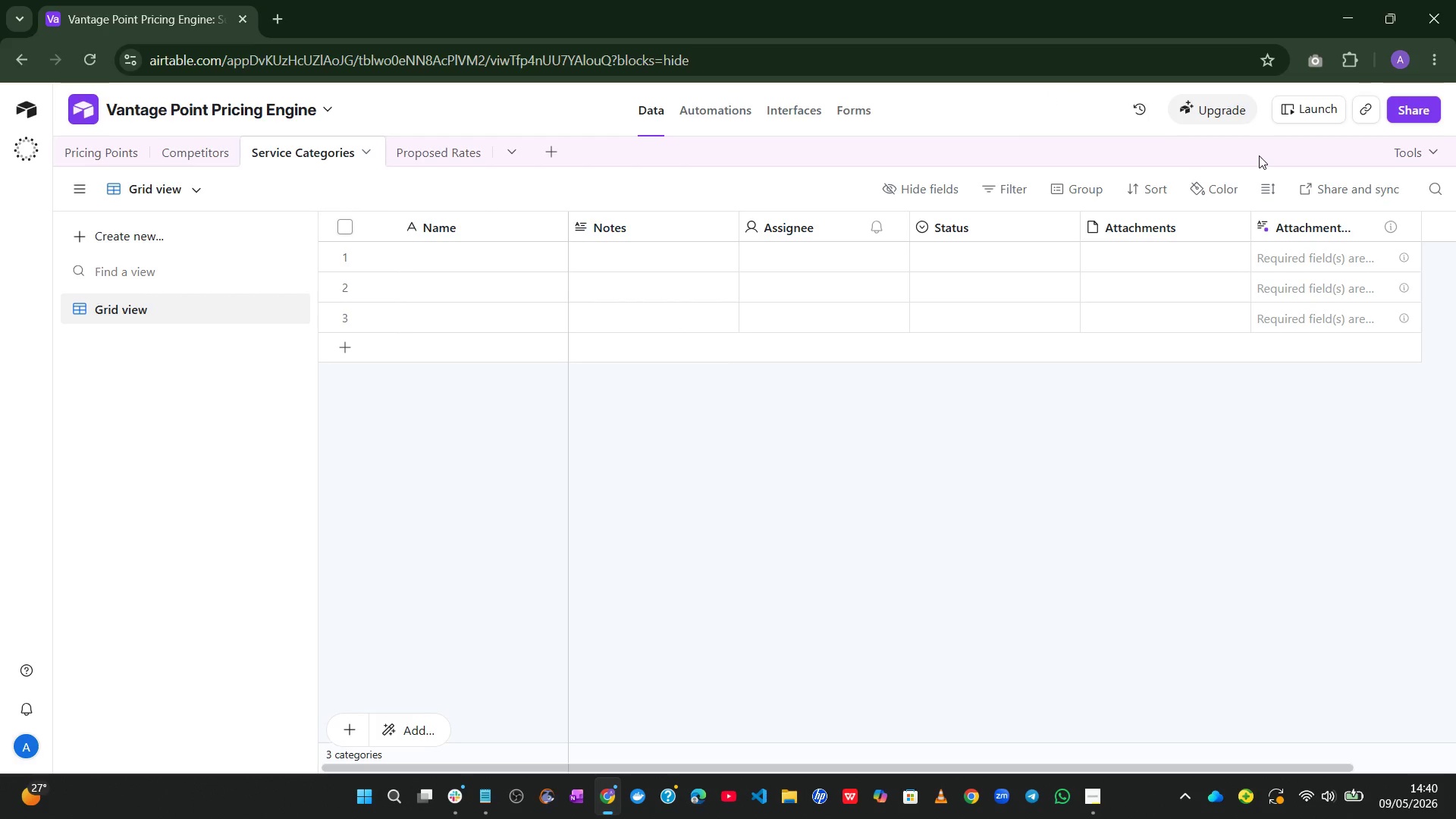 
wait(9.06)
 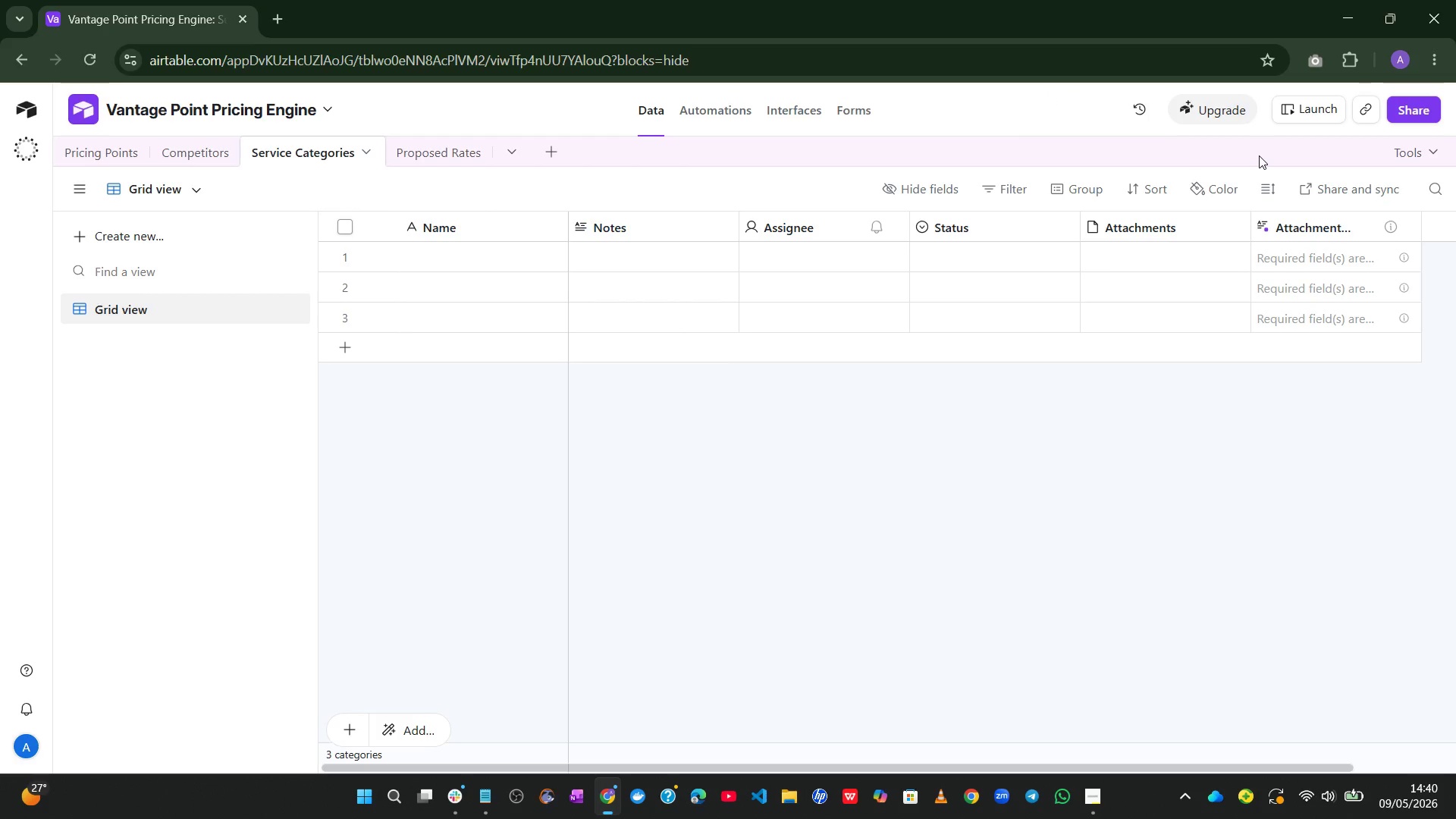 
right_click([1282, 223])
 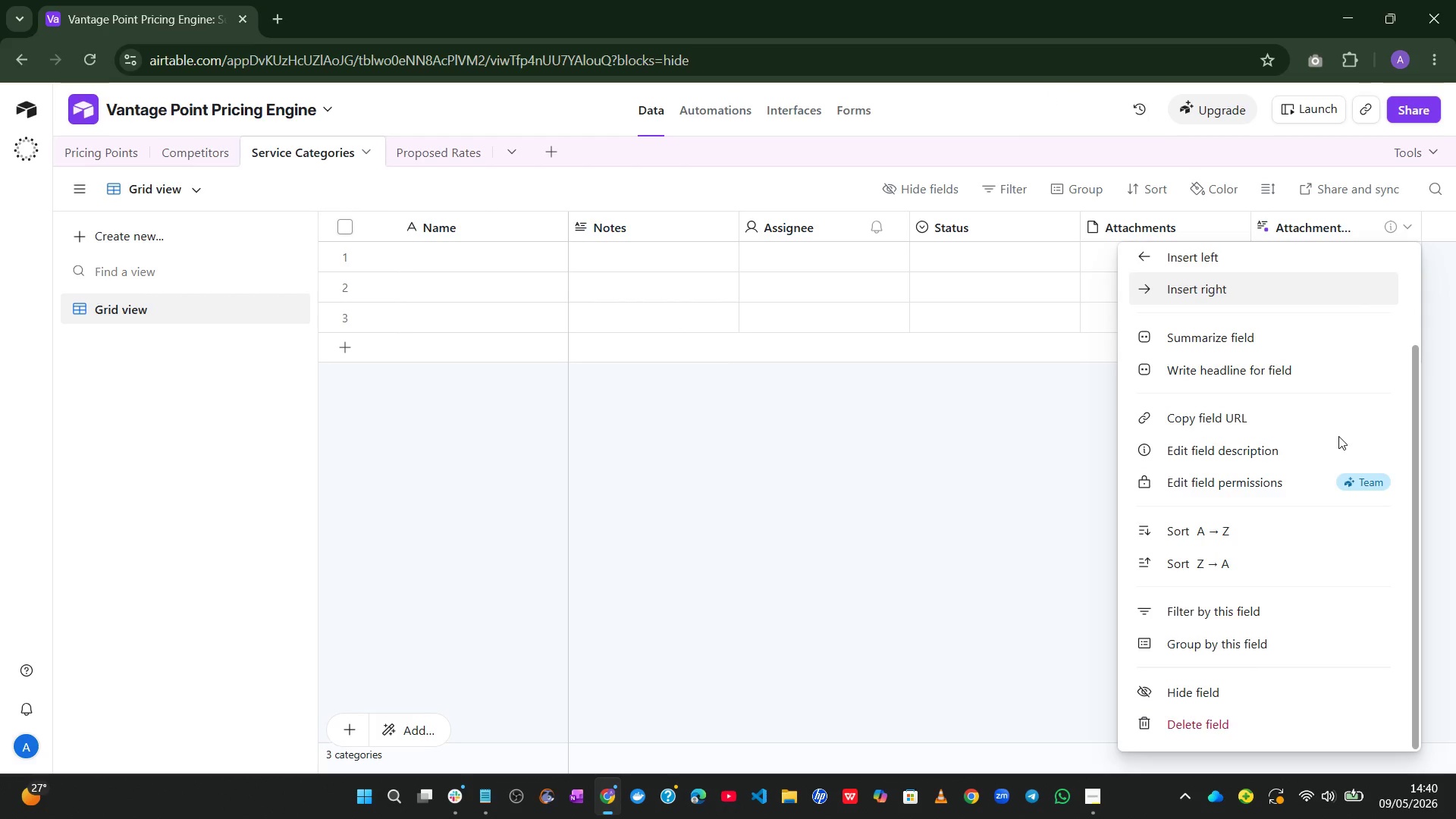 
left_click([1201, 725])
 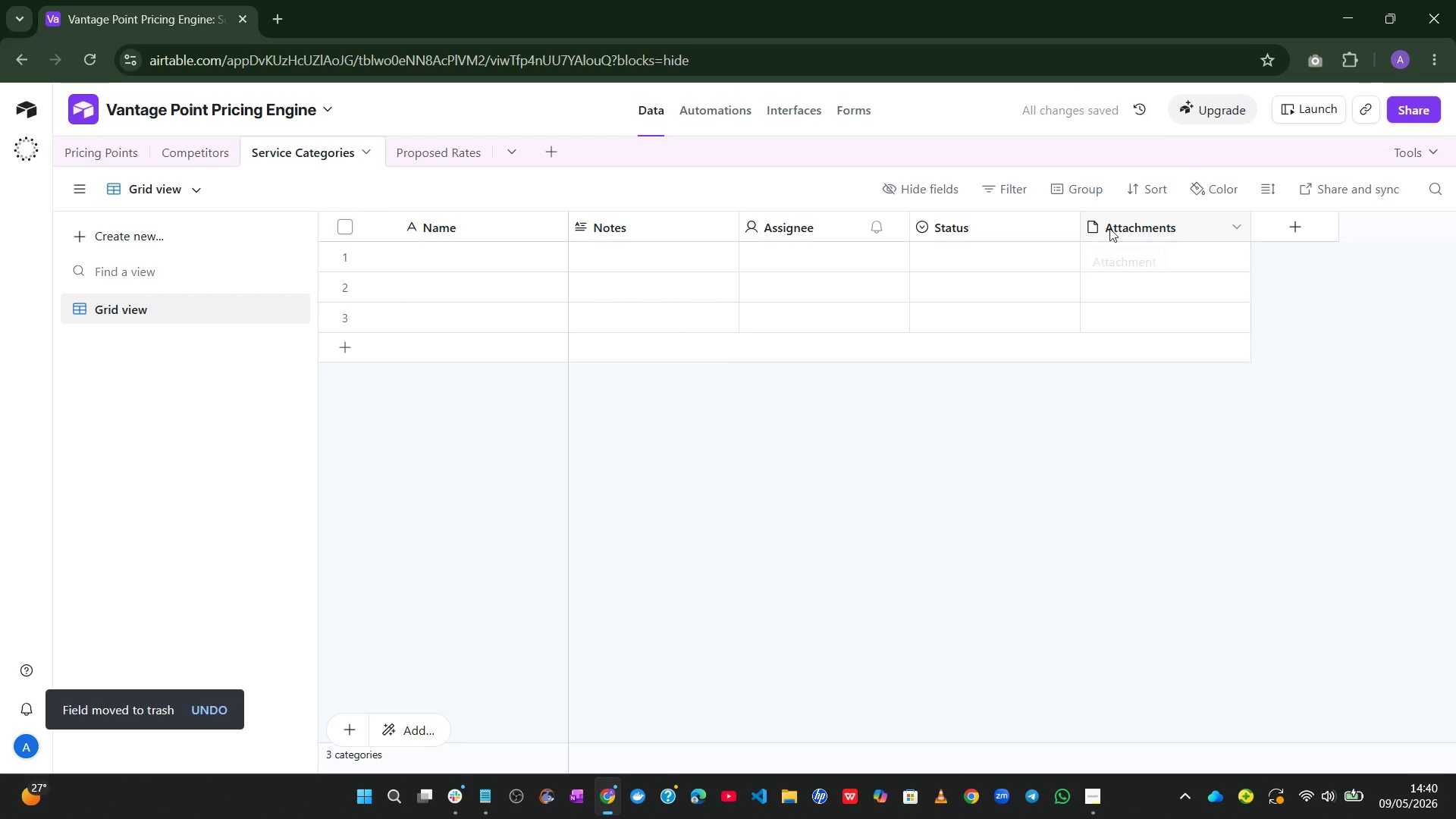 
right_click([1145, 221])
 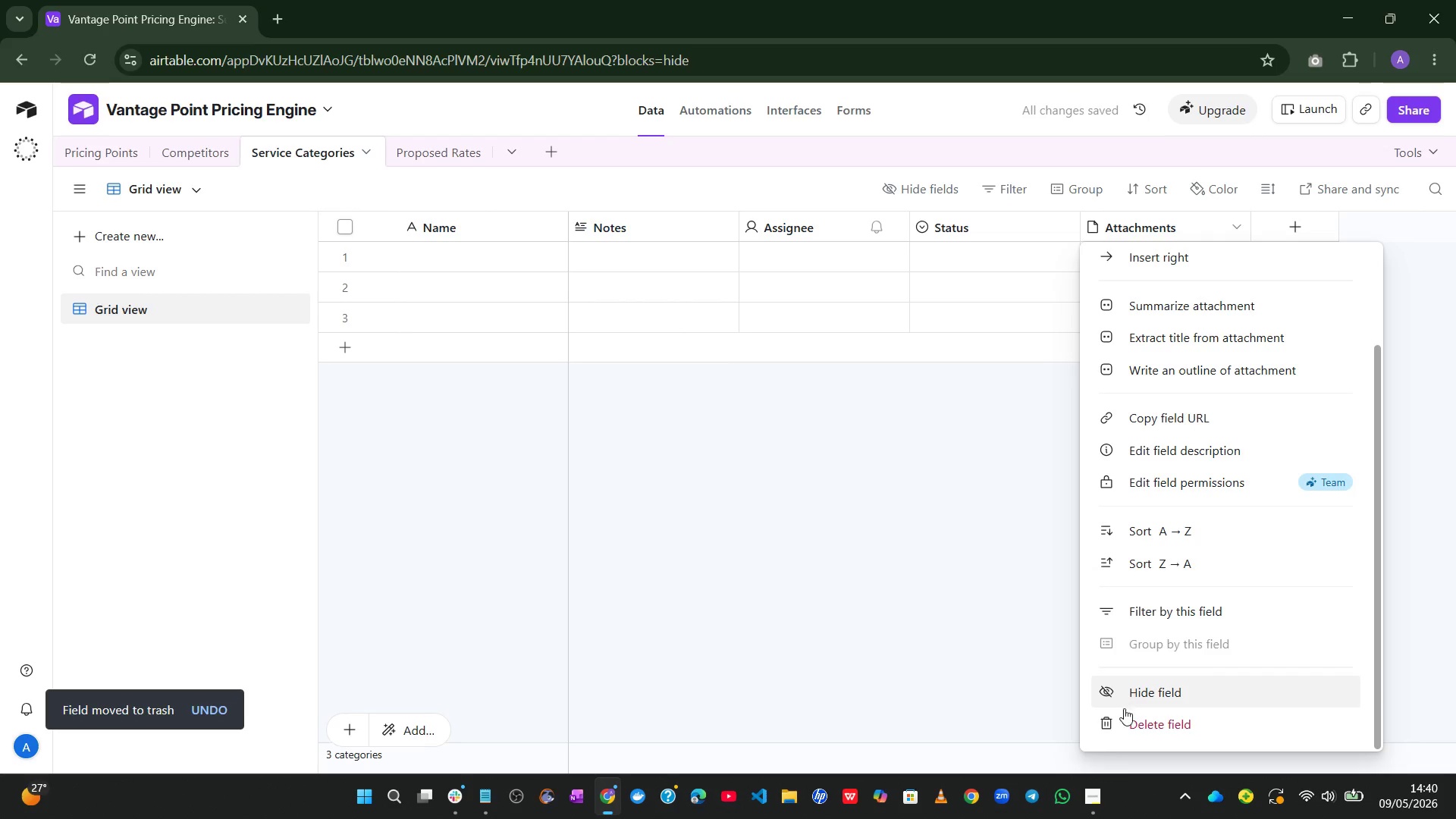 
left_click([1124, 720])
 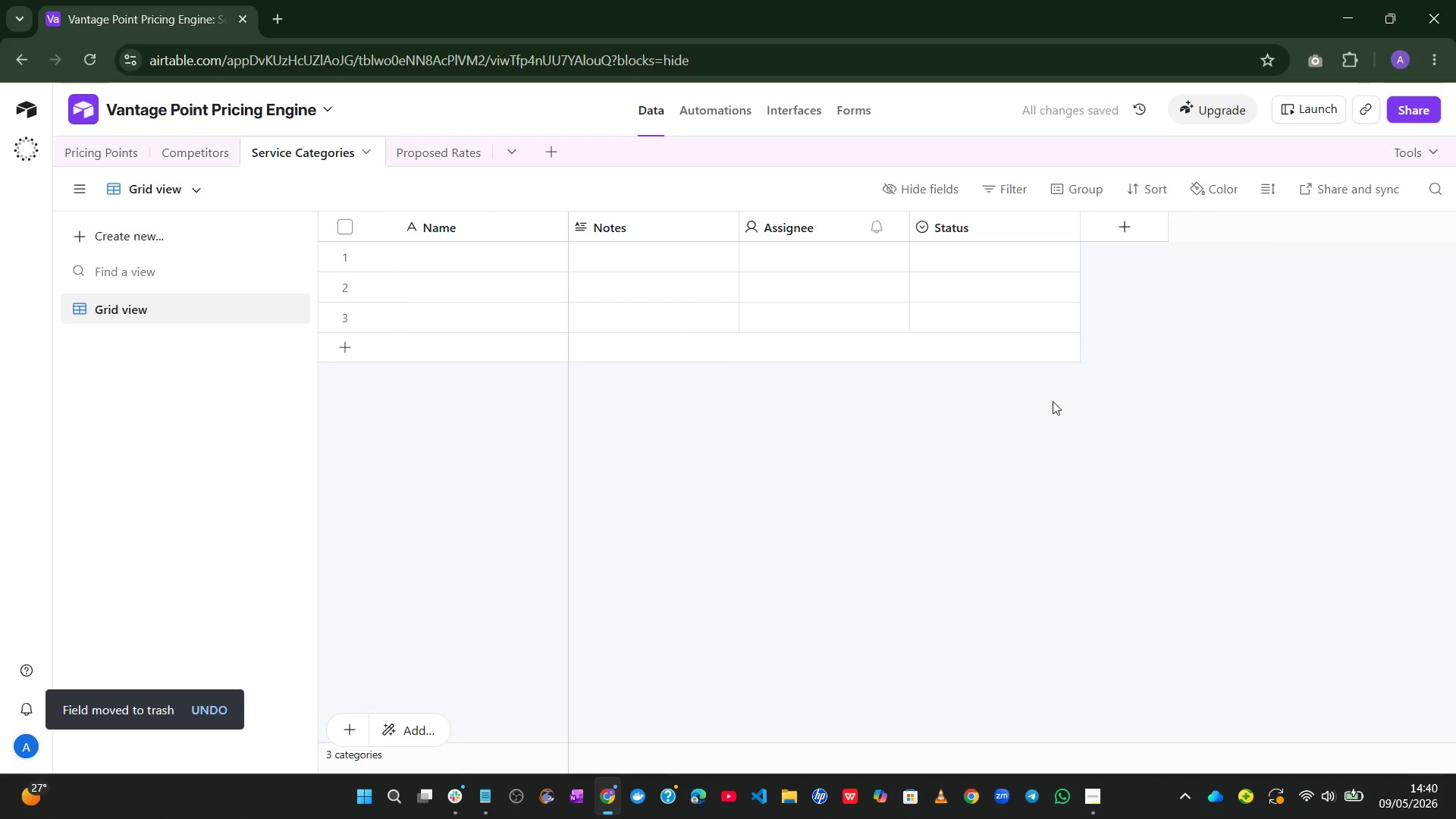 
wait(10.26)
 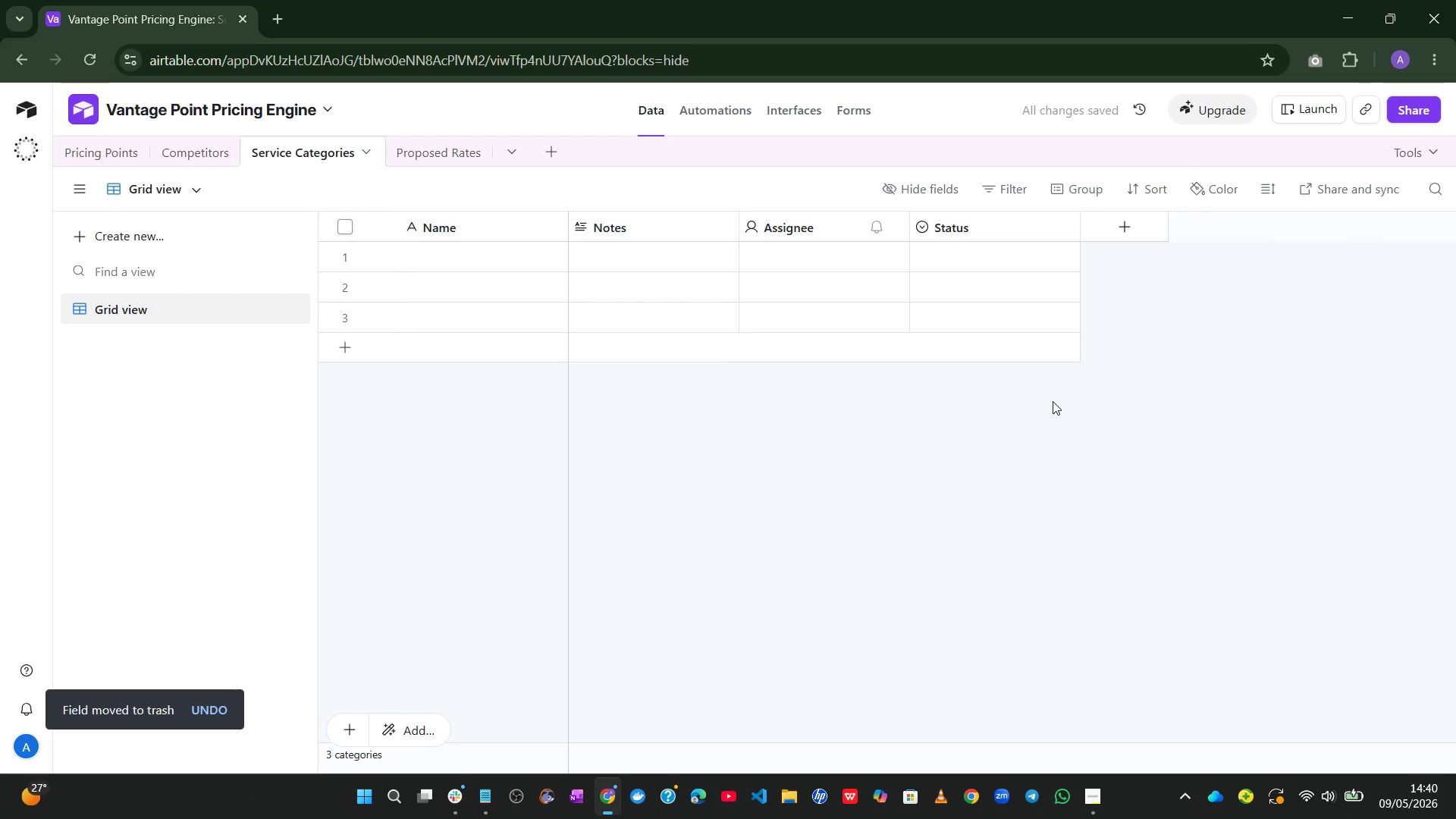 
right_click([997, 219])
 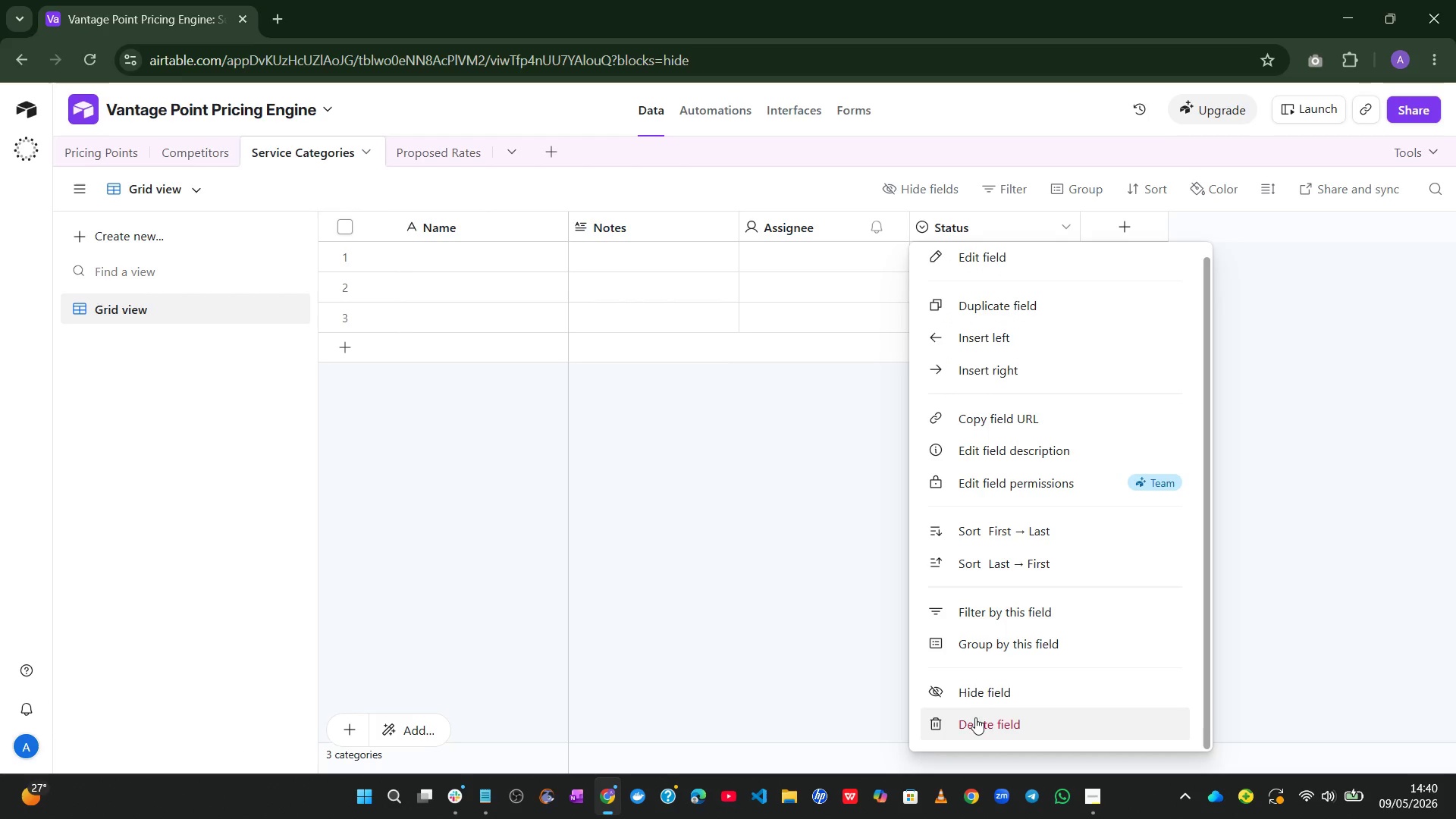 
left_click([974, 721])
 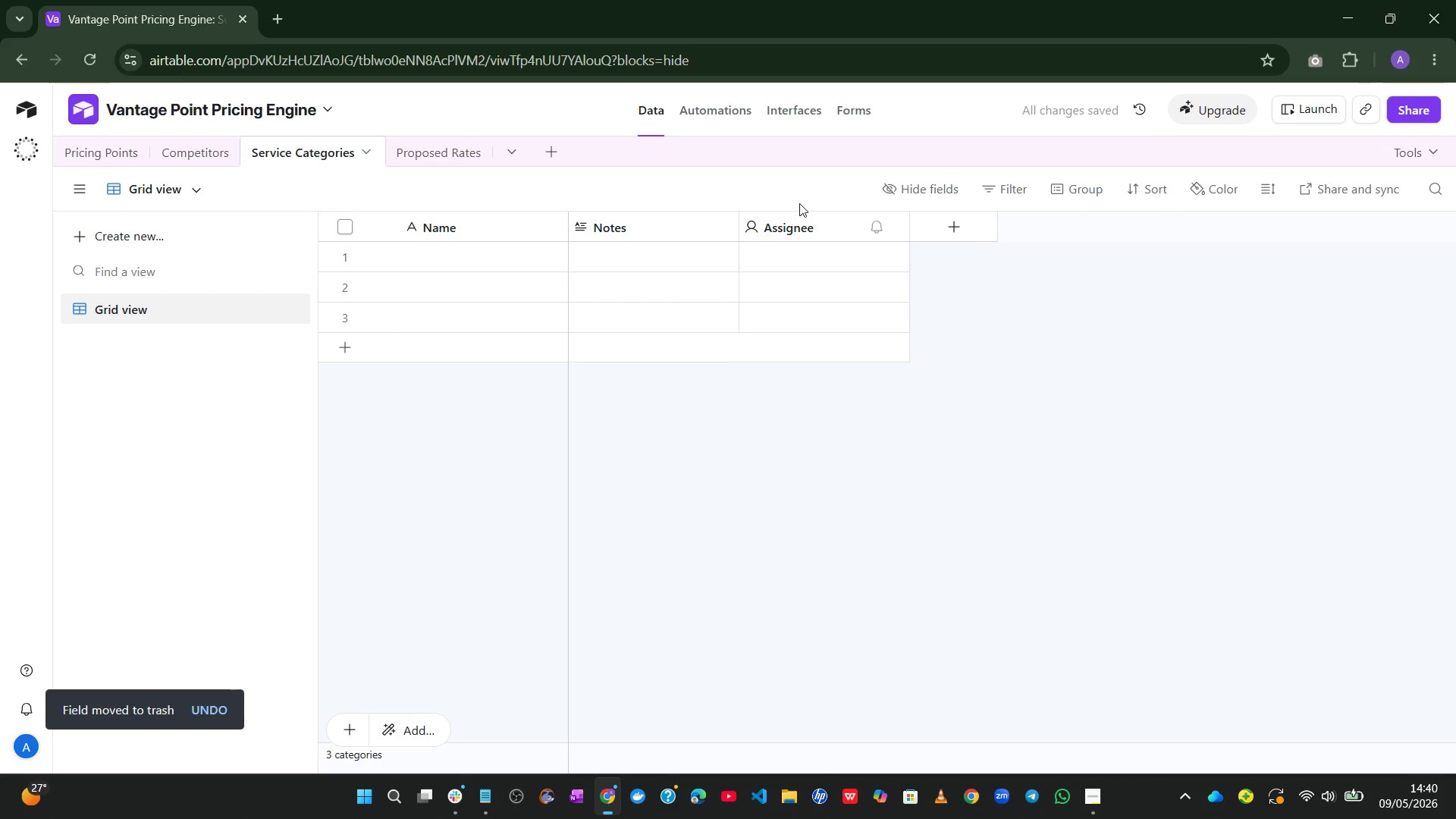 
right_click([789, 227])
 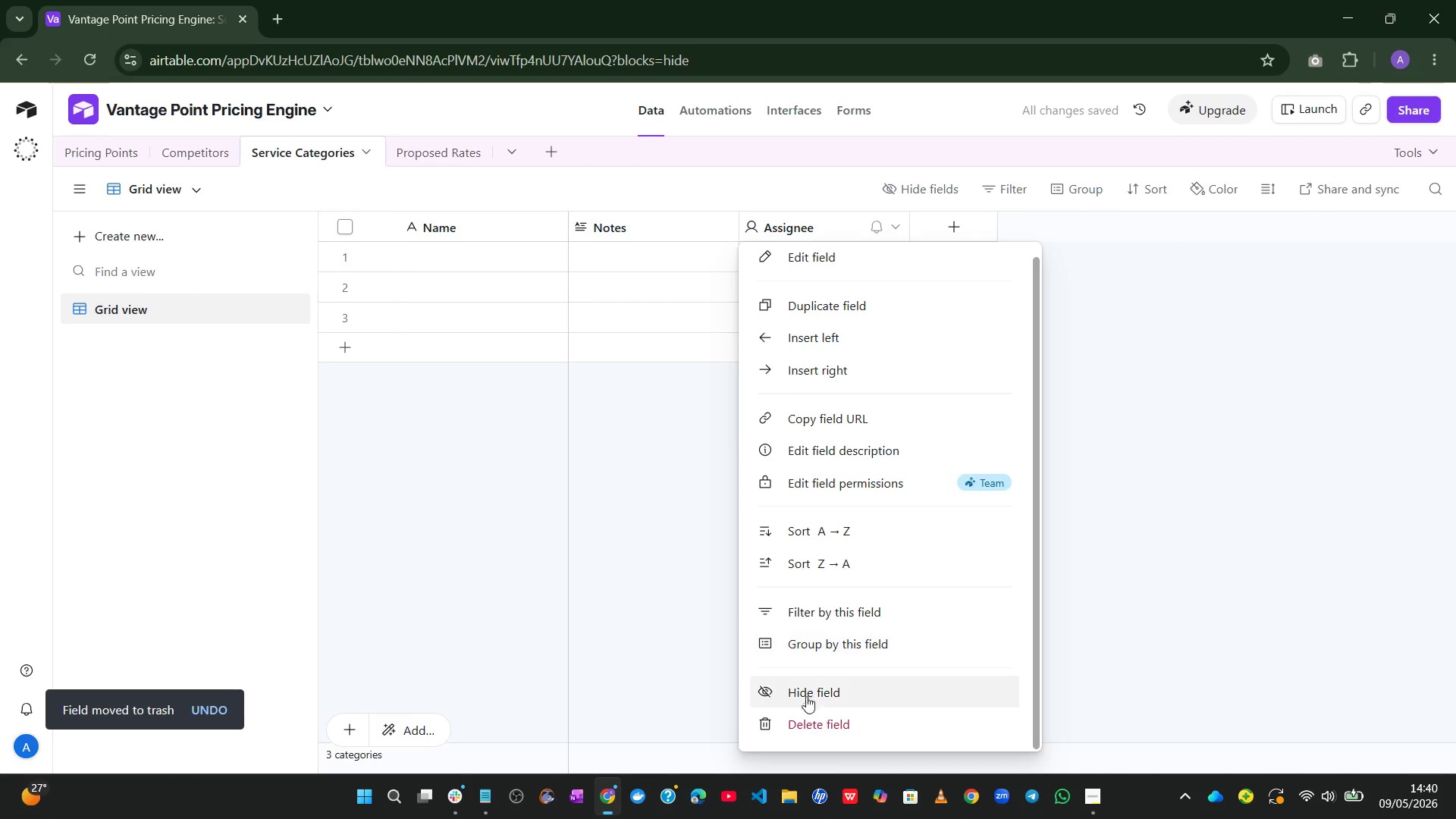 
left_click([805, 714])
 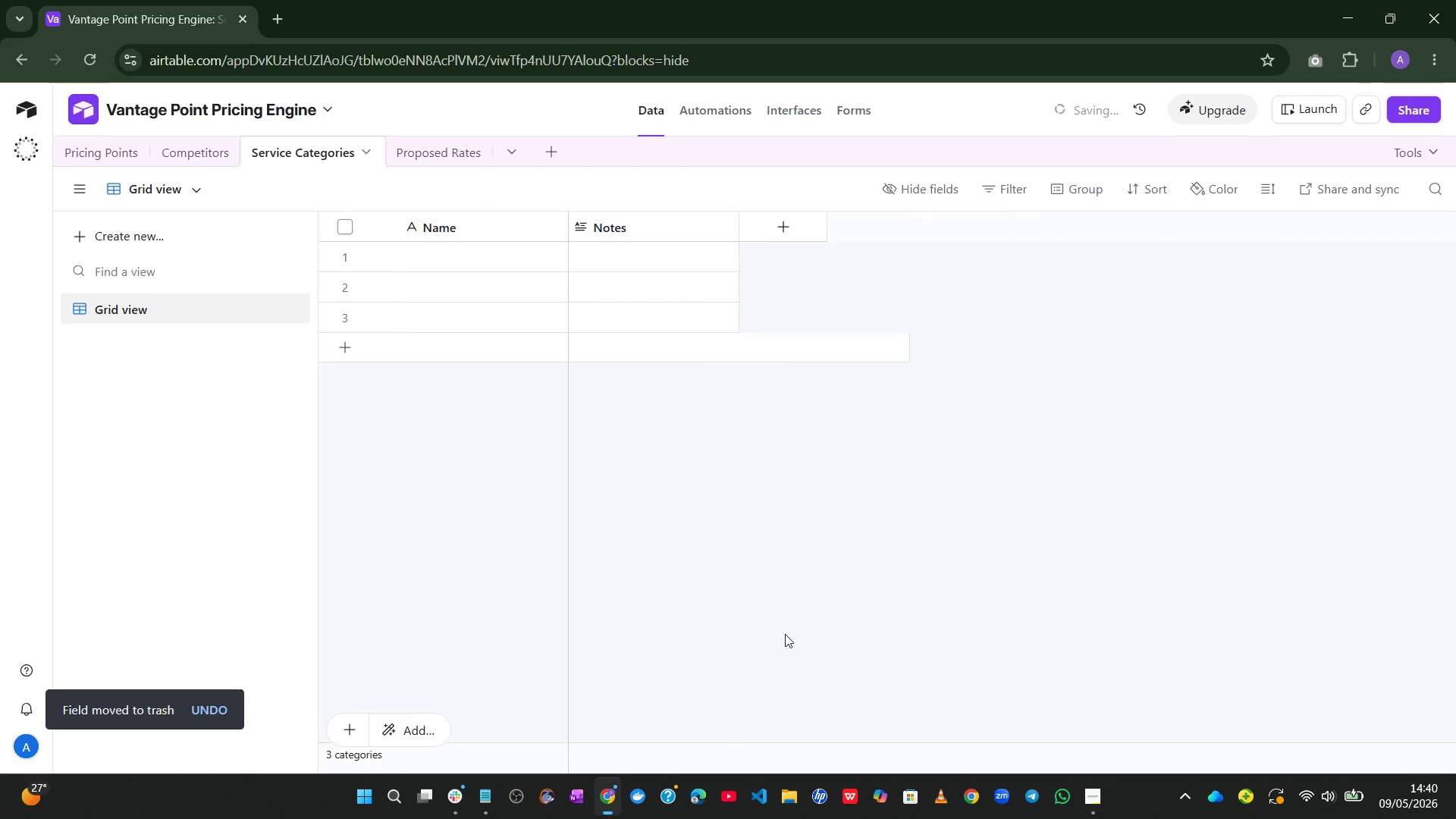 
left_click_drag(start_coordinate=[783, 626], to_coordinate=[718, 407])
 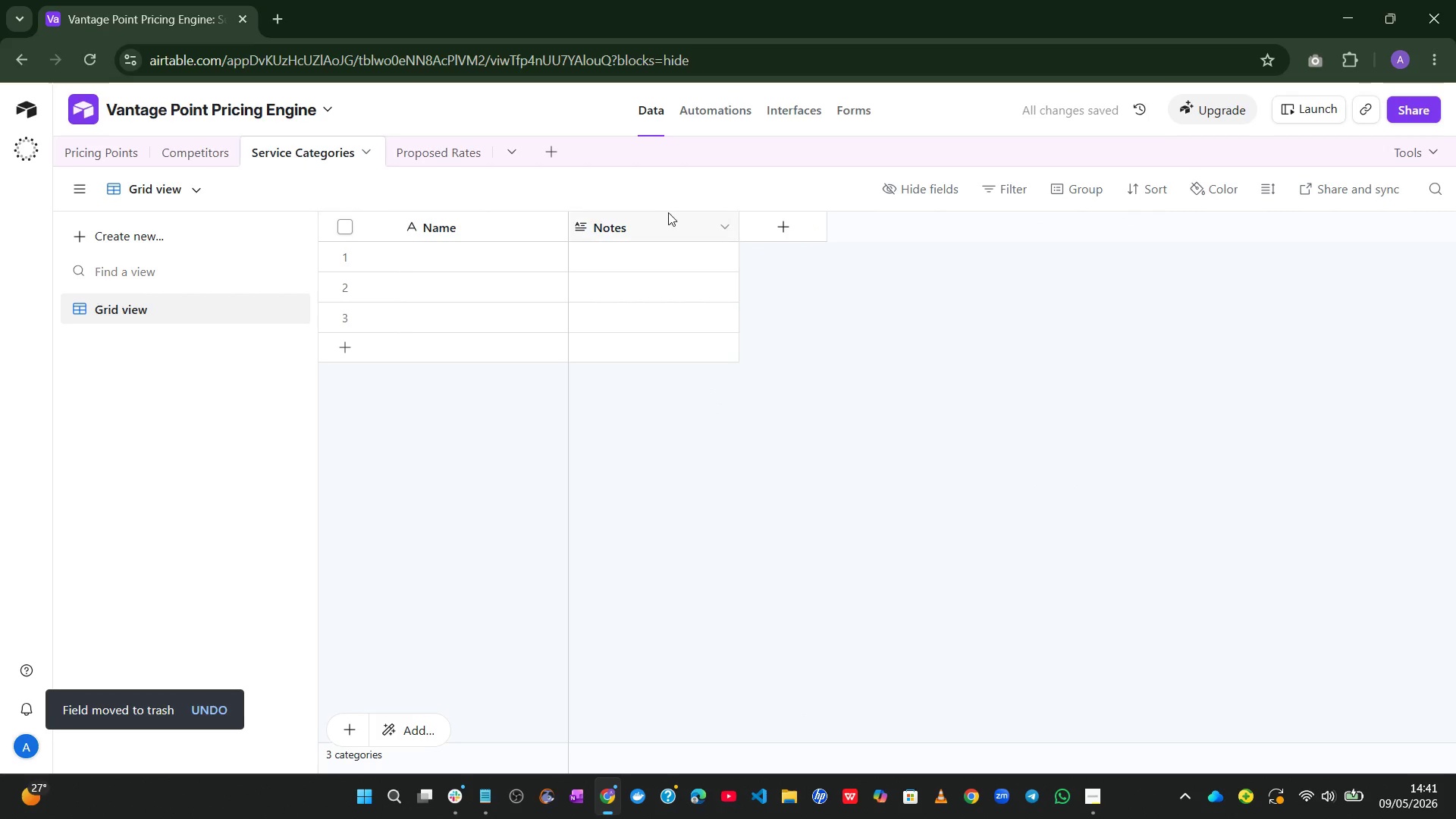 
right_click([665, 219])
 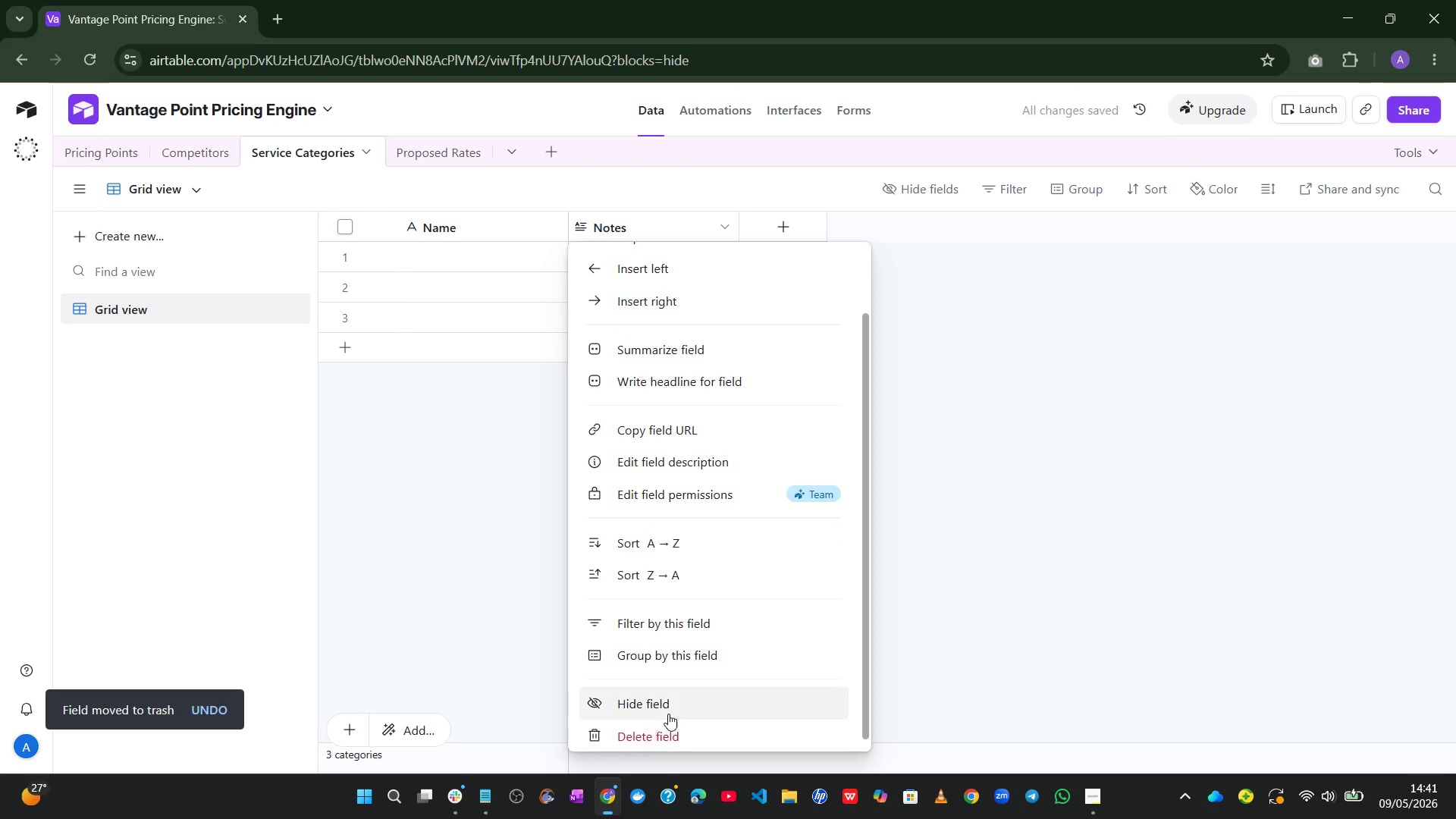 
left_click([654, 733])
 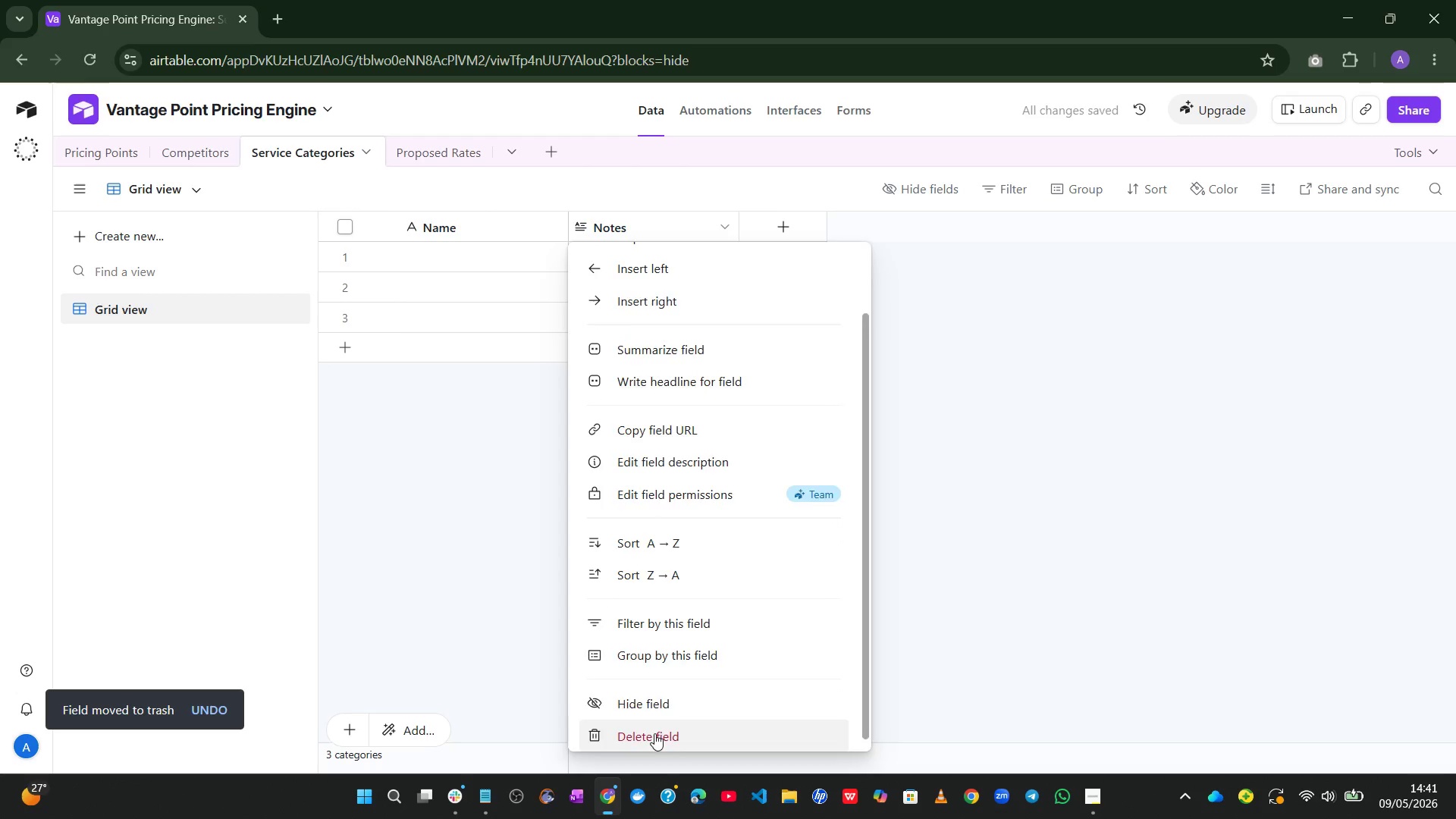 
left_click_drag(start_coordinate=[654, 733], to_coordinate=[629, 597])
 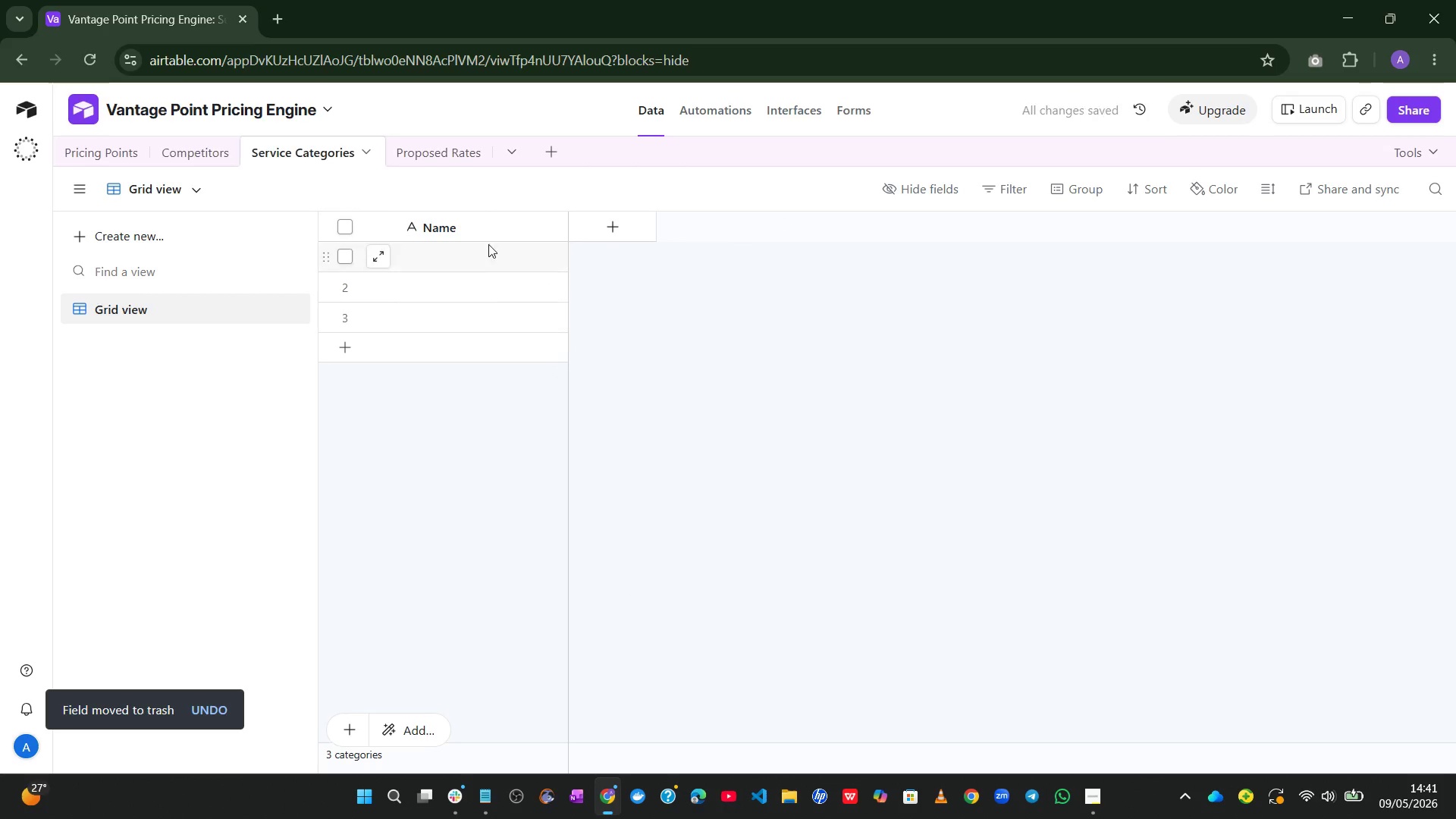 
left_click([484, 240])
 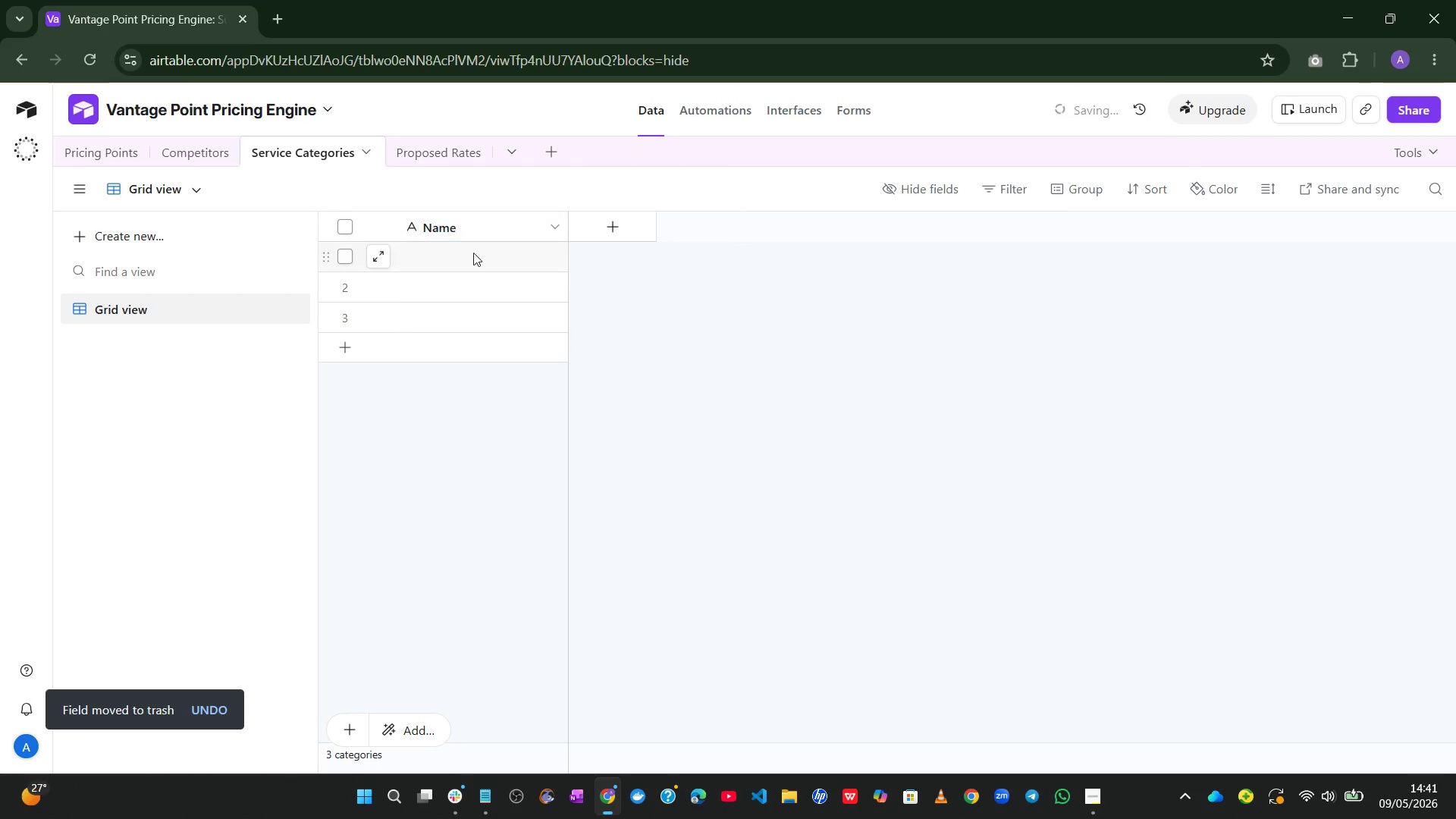 
left_click([468, 254])
 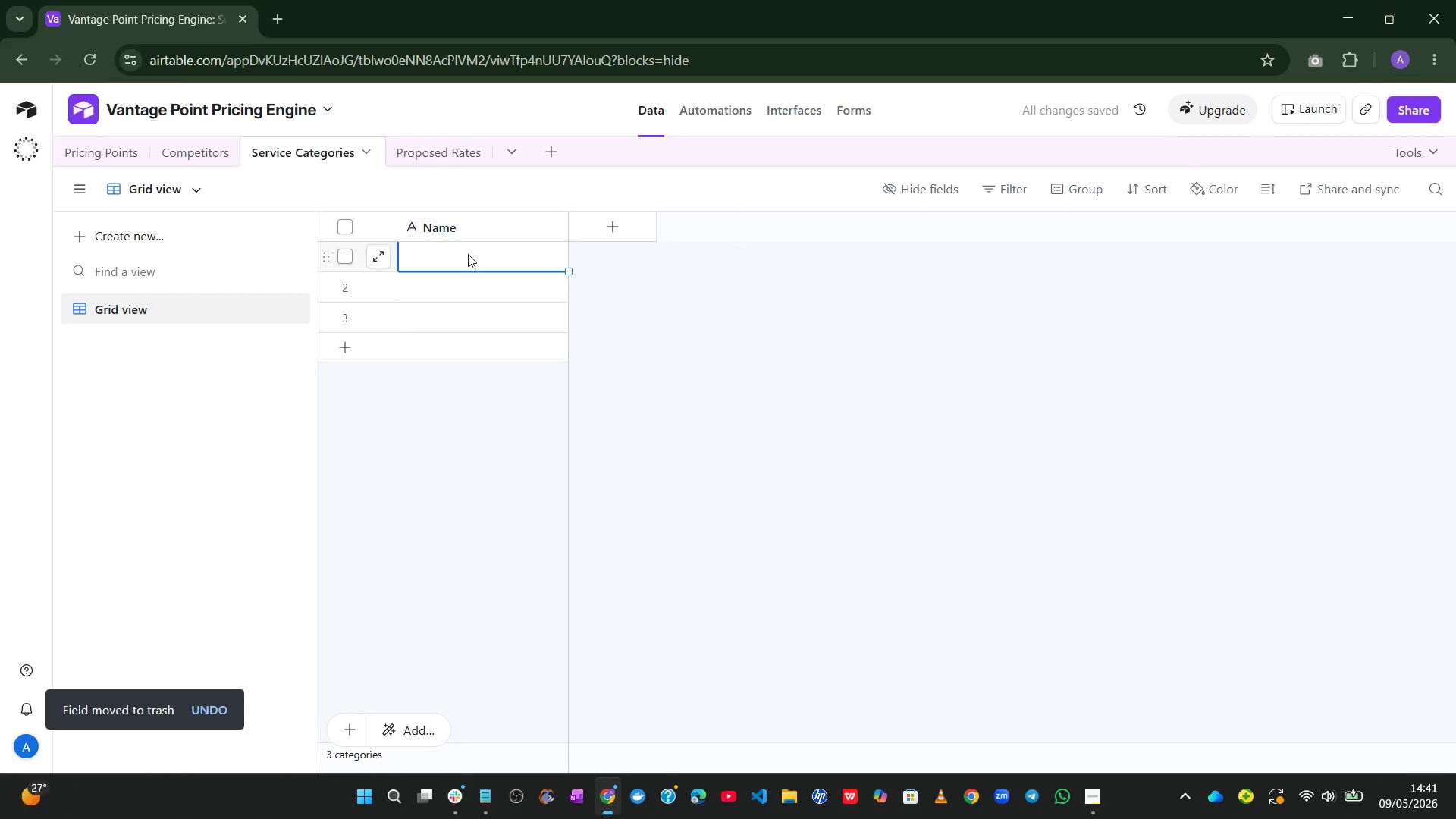 
type(Academin)
key(Backspace)
type(c)
 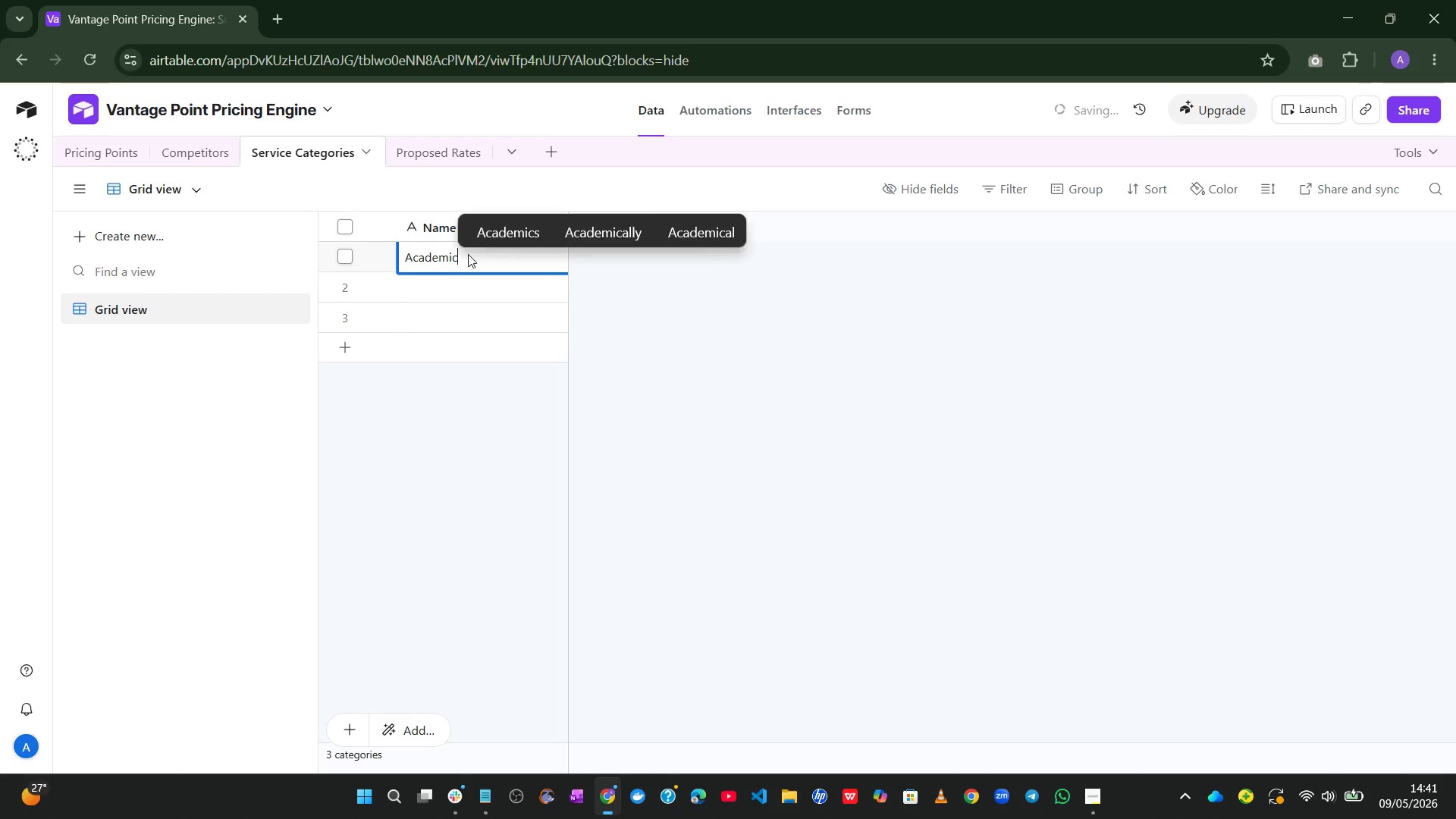 
key(Enter)
 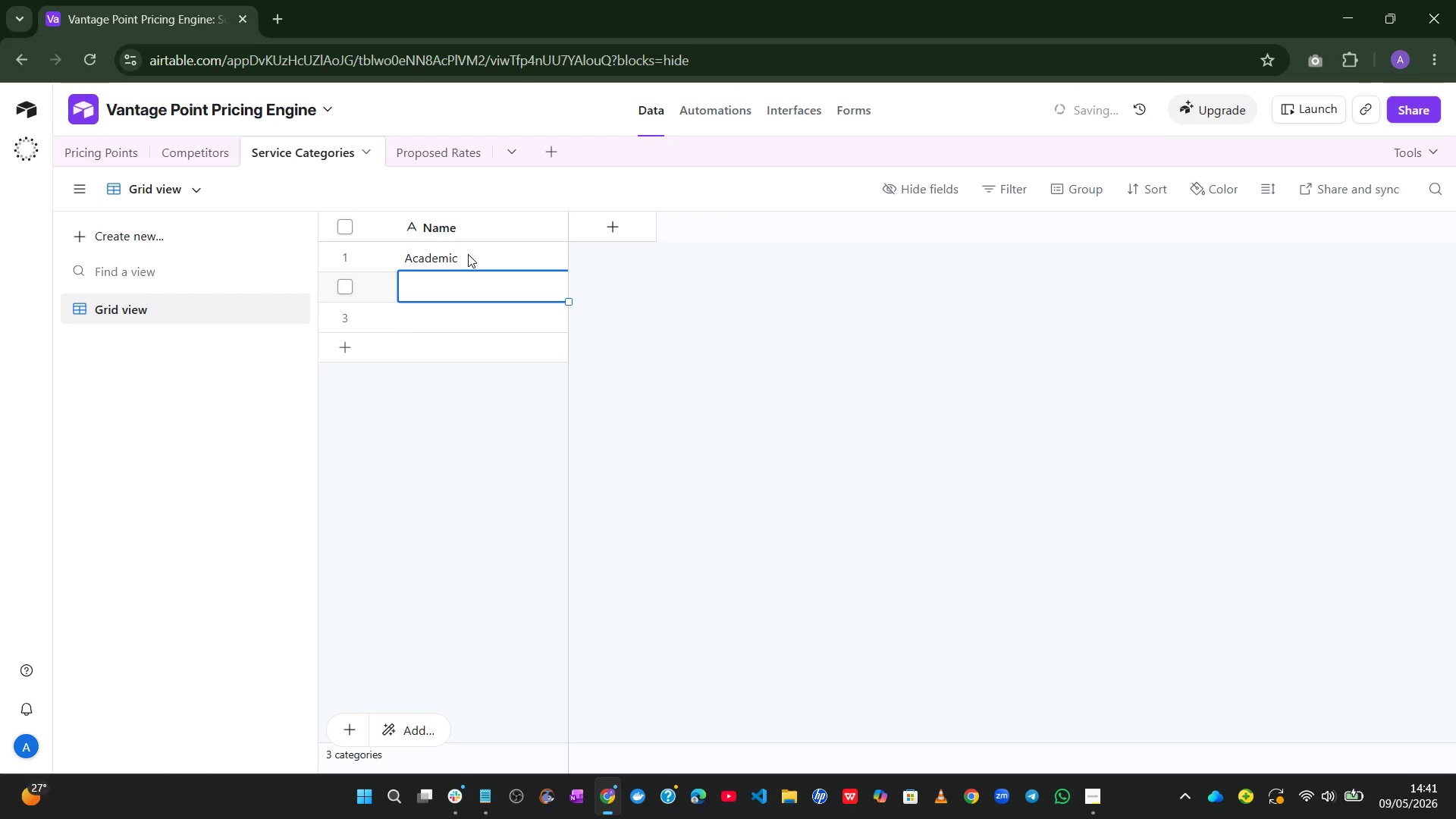 
type(Test Prep)
 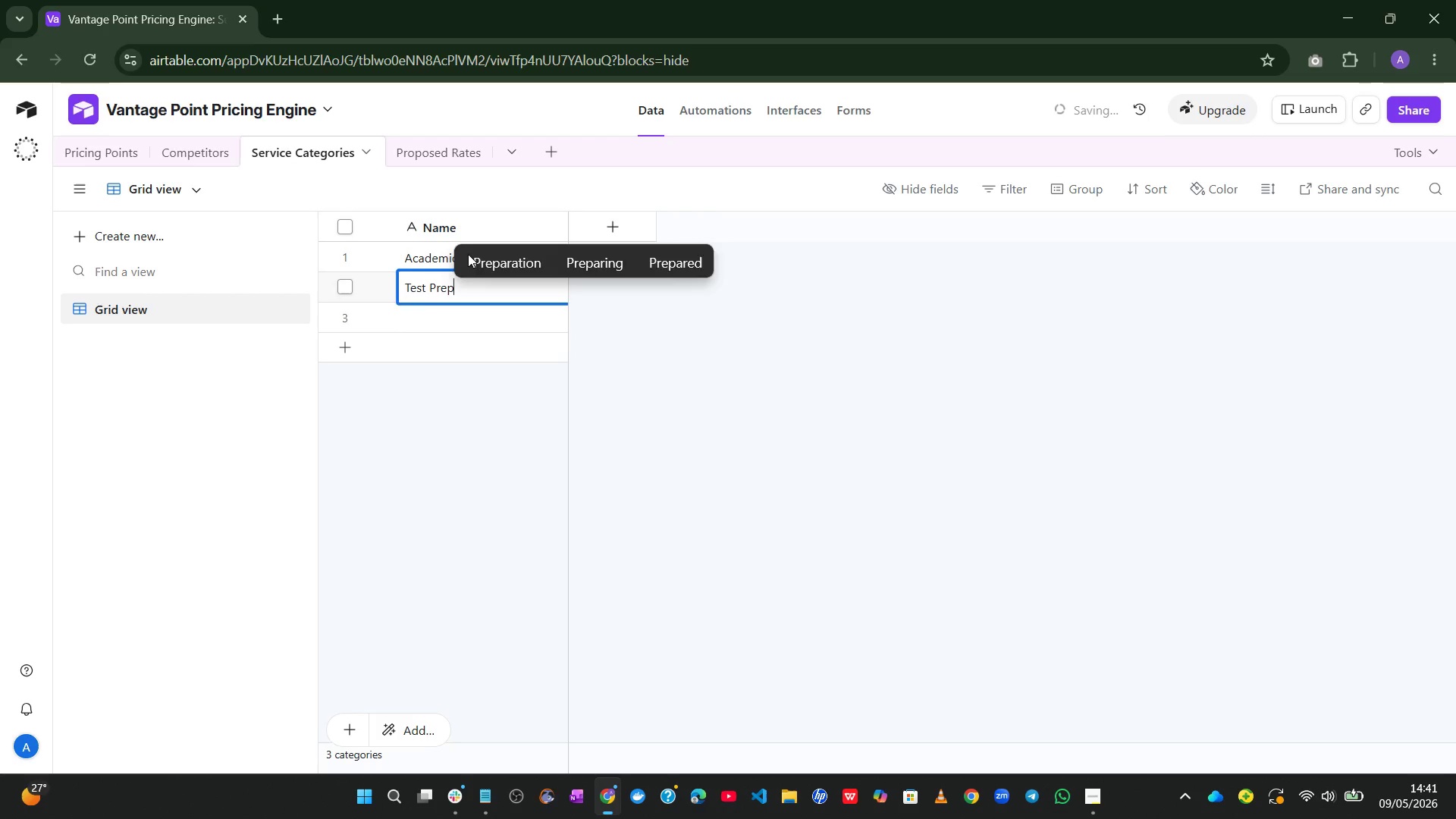 
 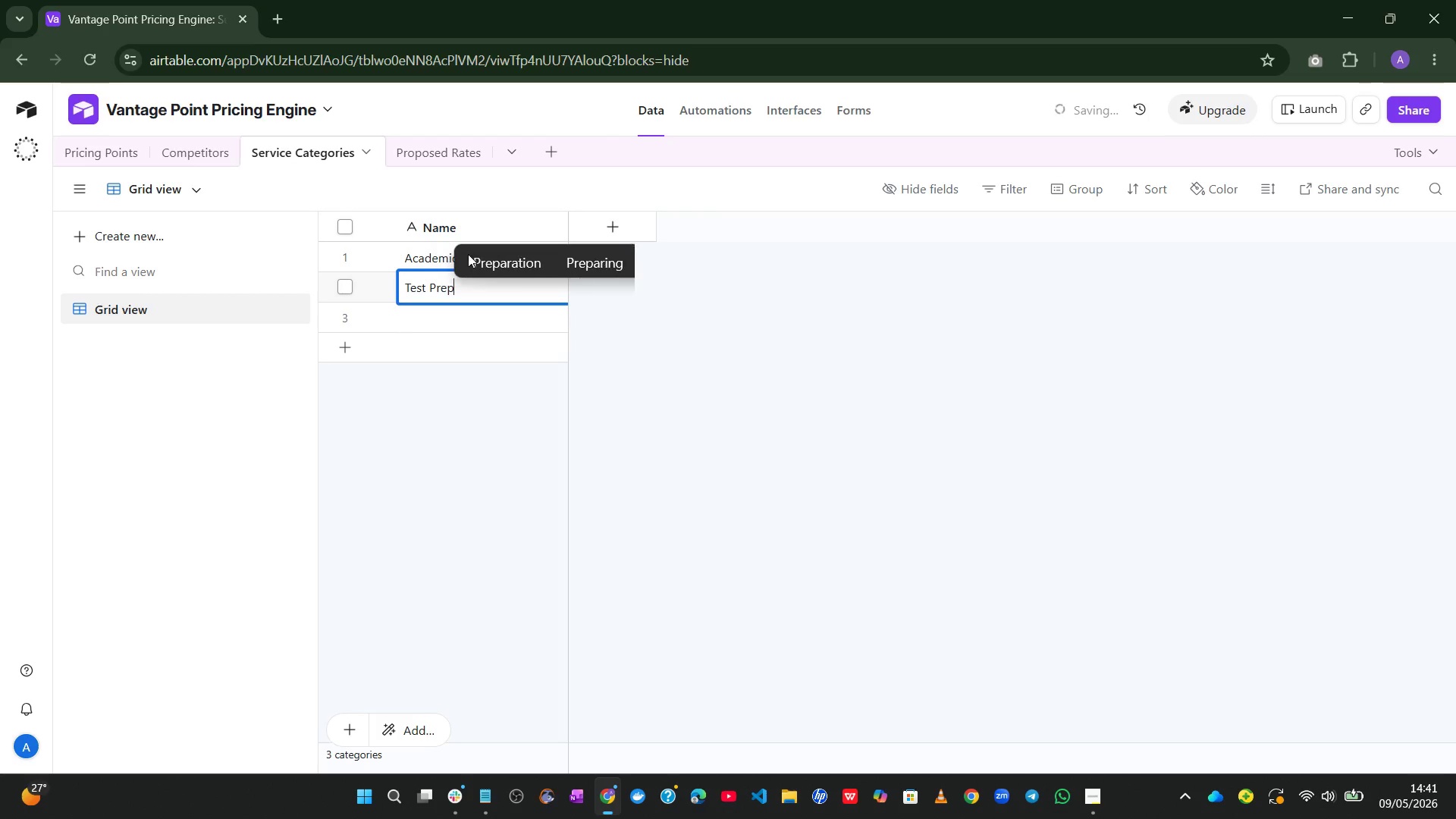 
key(Enter)
 